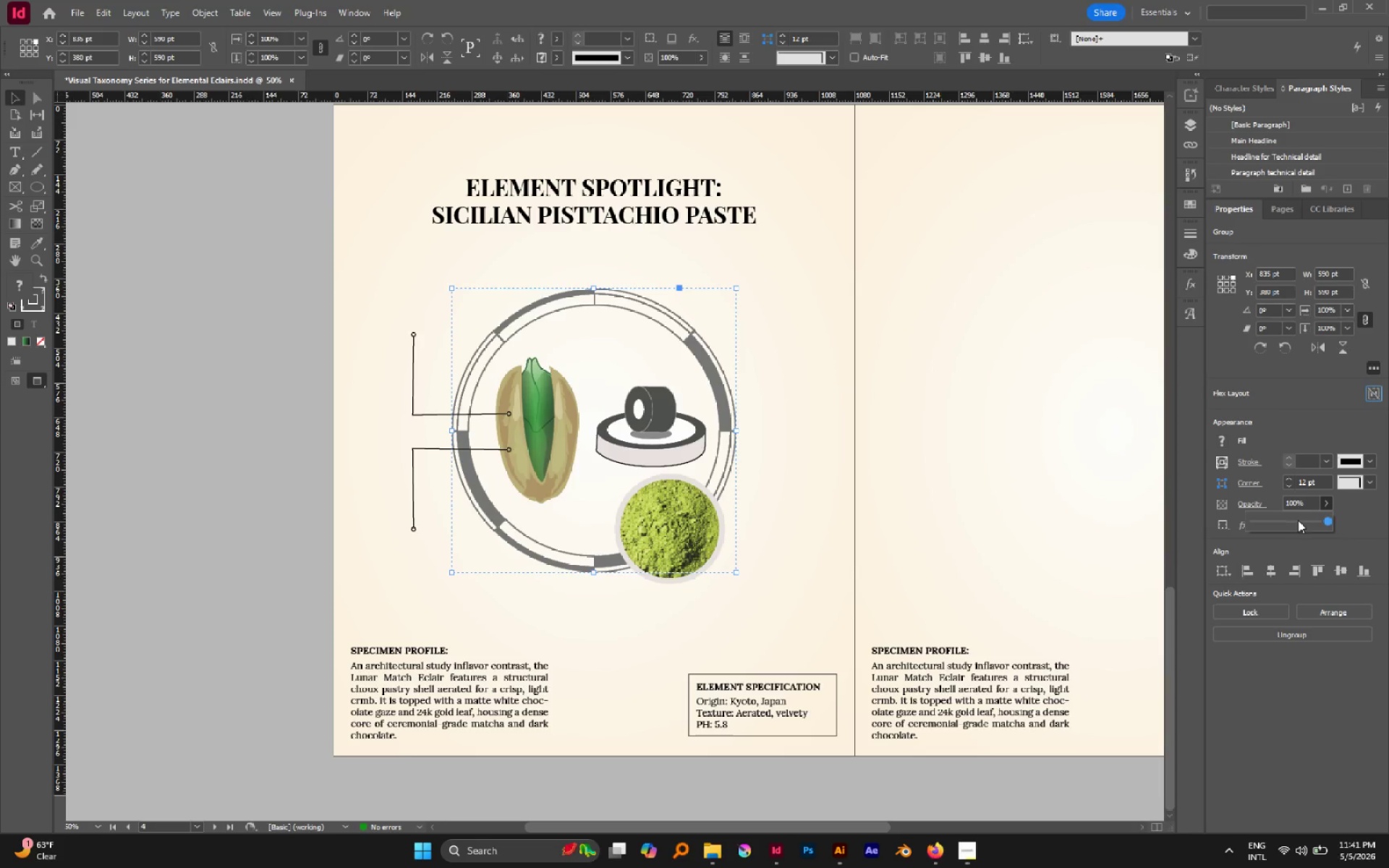 
left_click([1298, 520])
 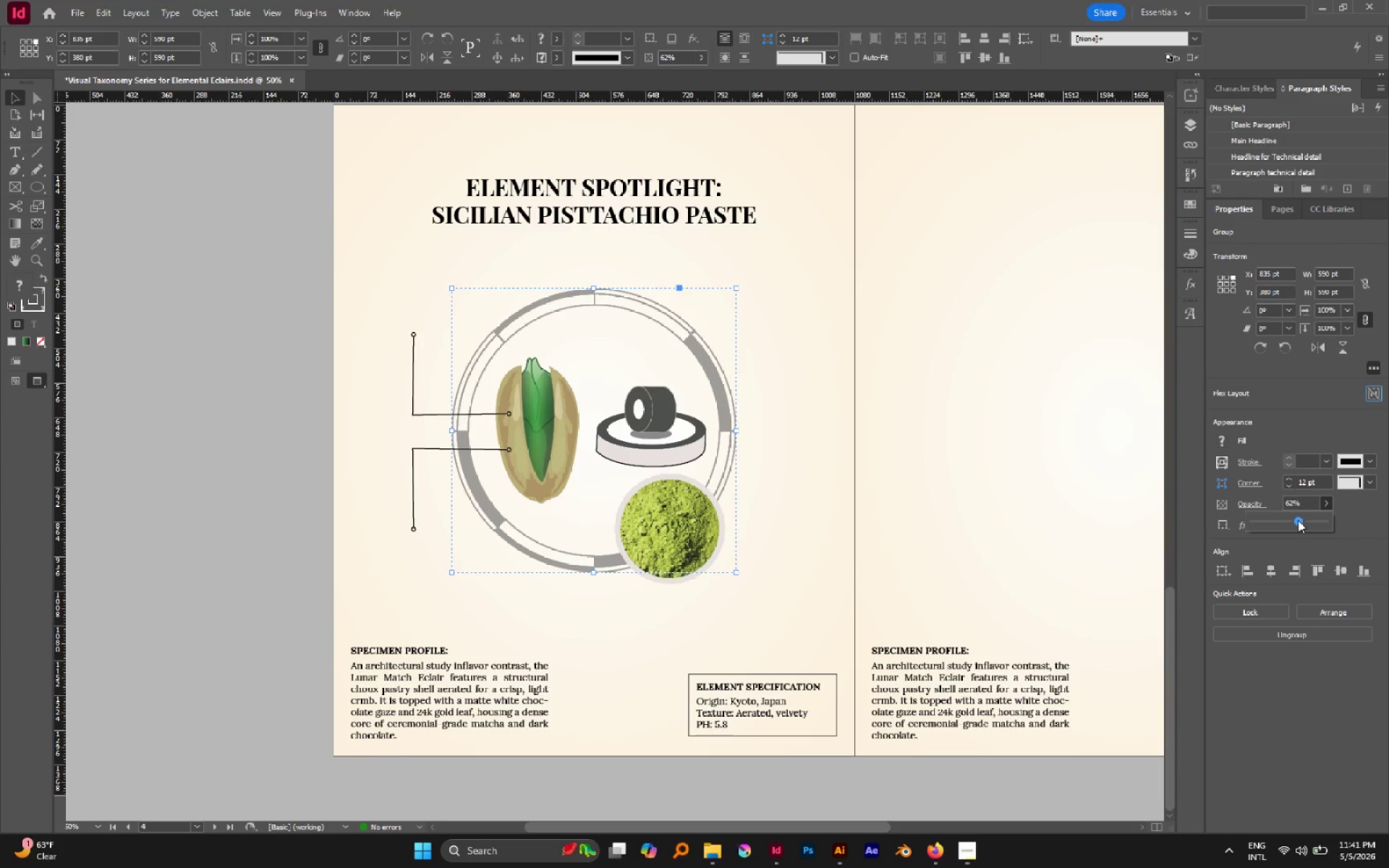 
left_click_drag(start_coordinate=[1298, 520], to_coordinate=[1288, 517])
 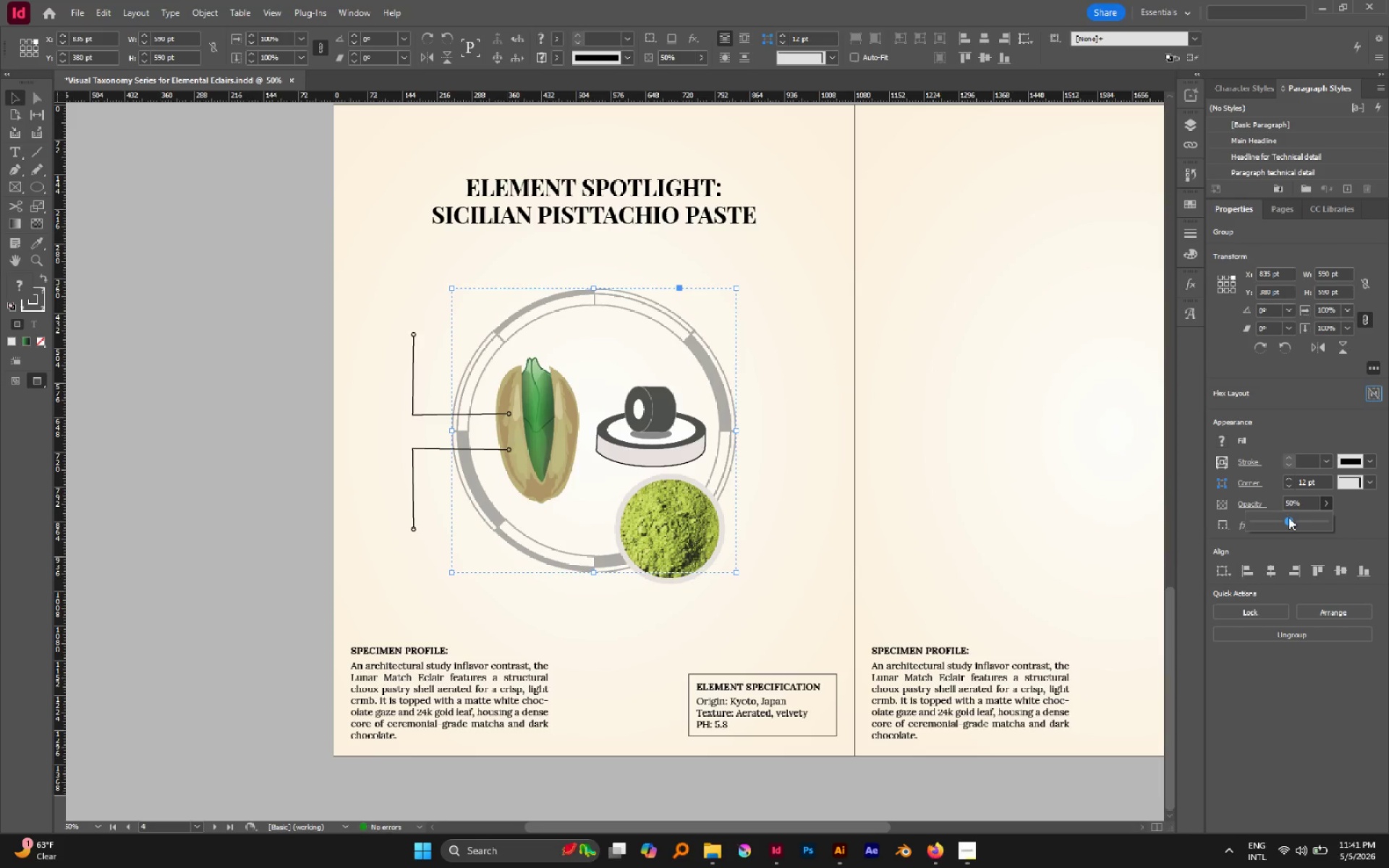 
left_click_drag(start_coordinate=[1288, 517], to_coordinate=[1274, 518])
 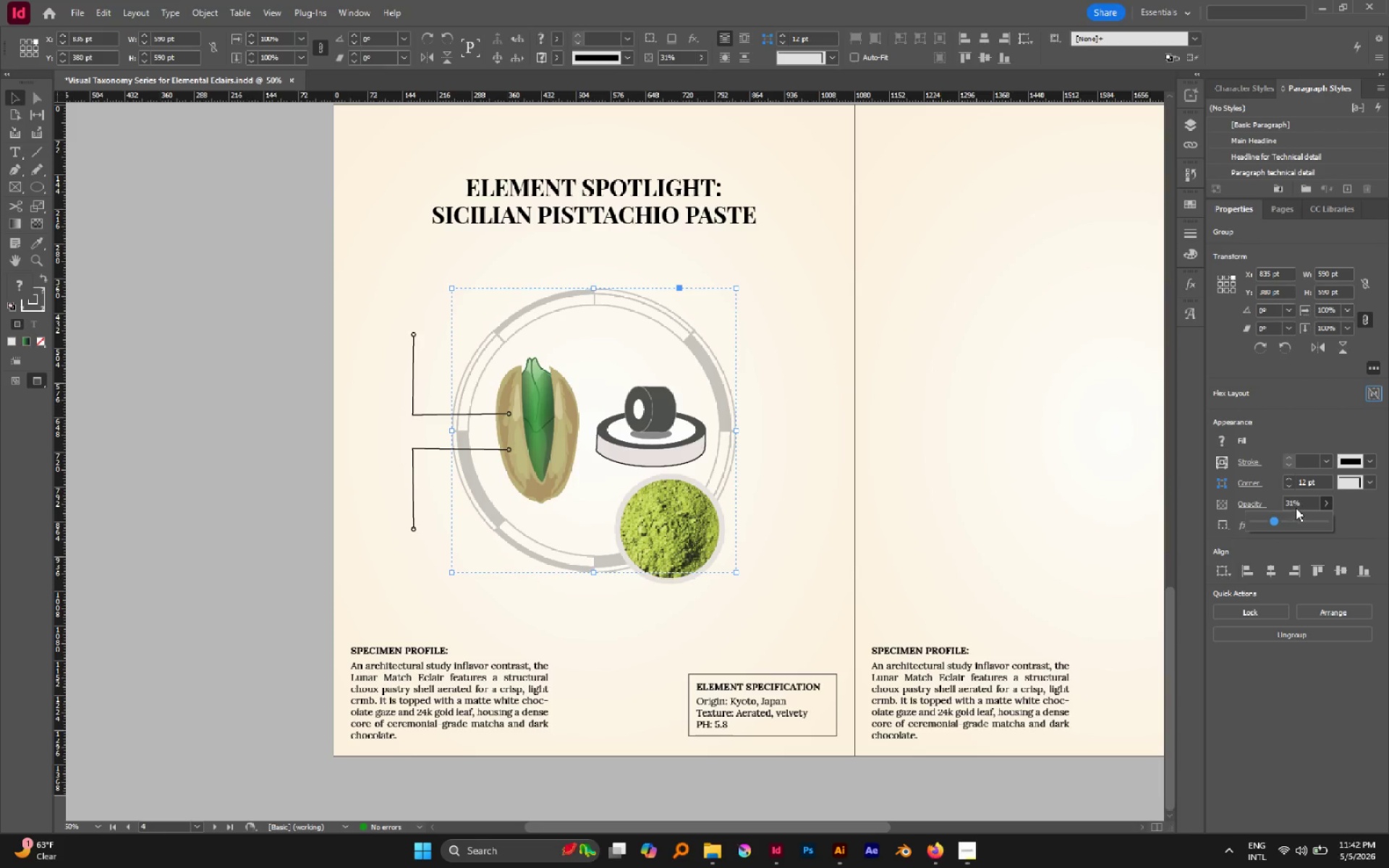 
left_click([1296, 504])
 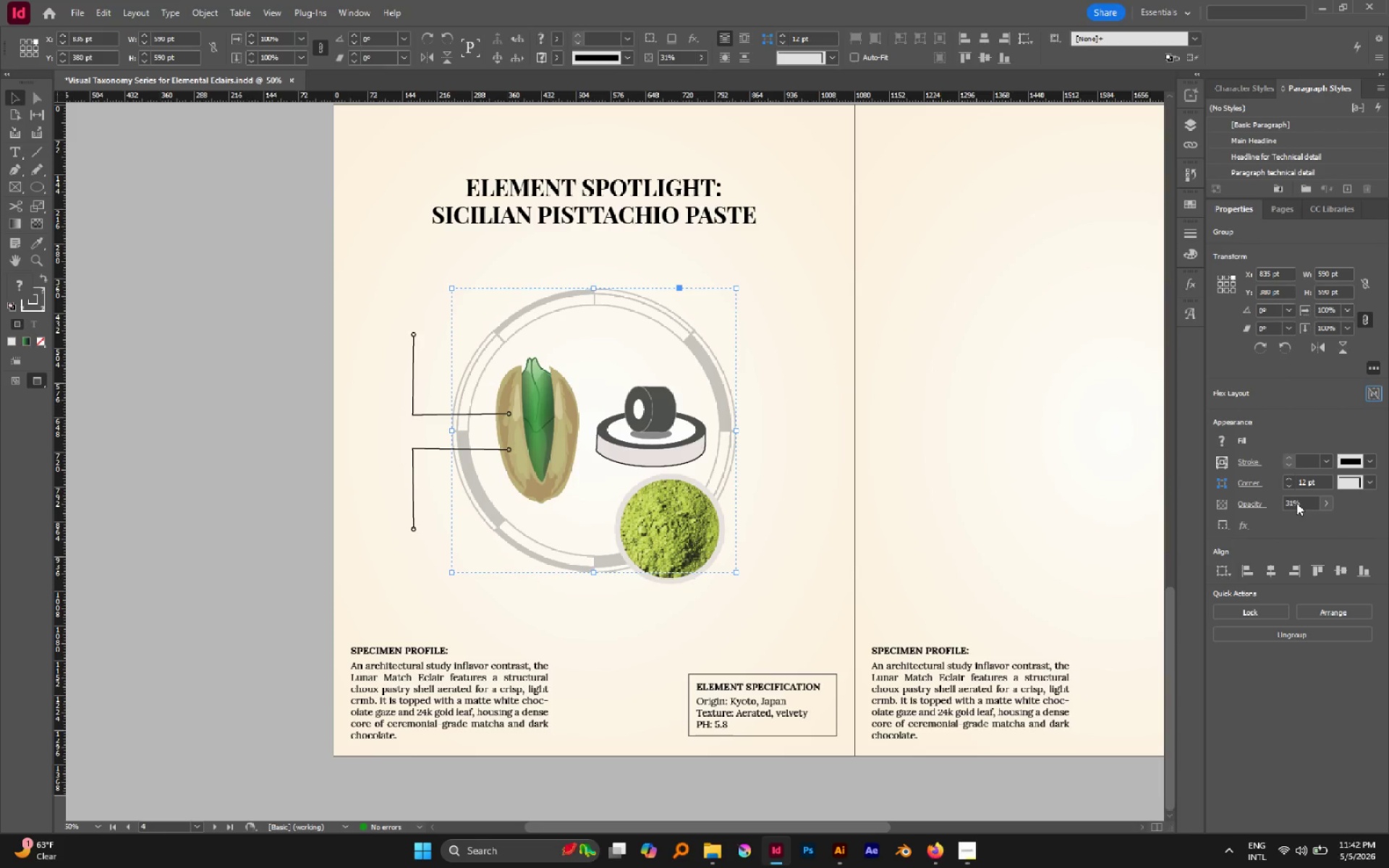 
double_click([1296, 501])
 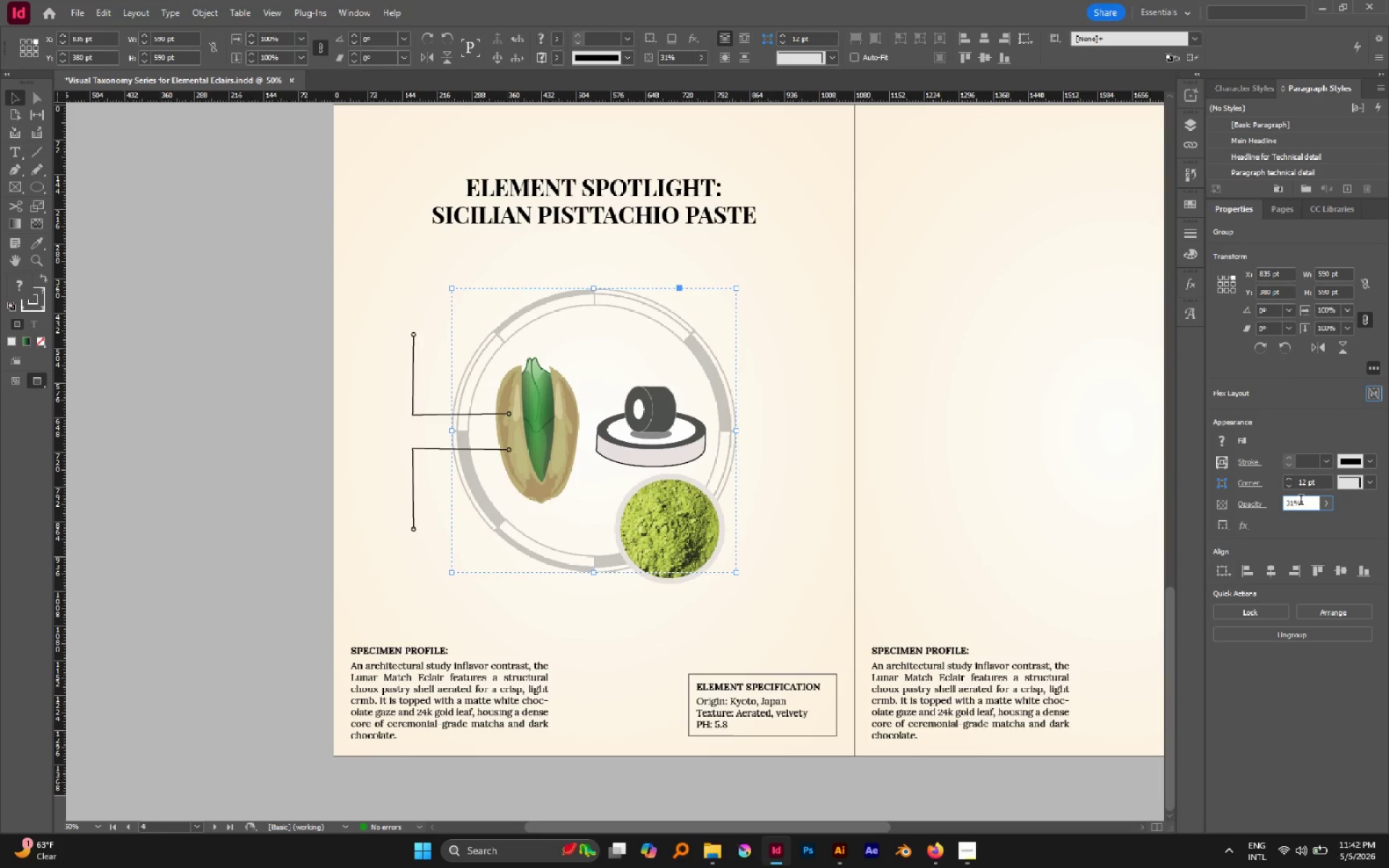 
key(ArrowUp)
 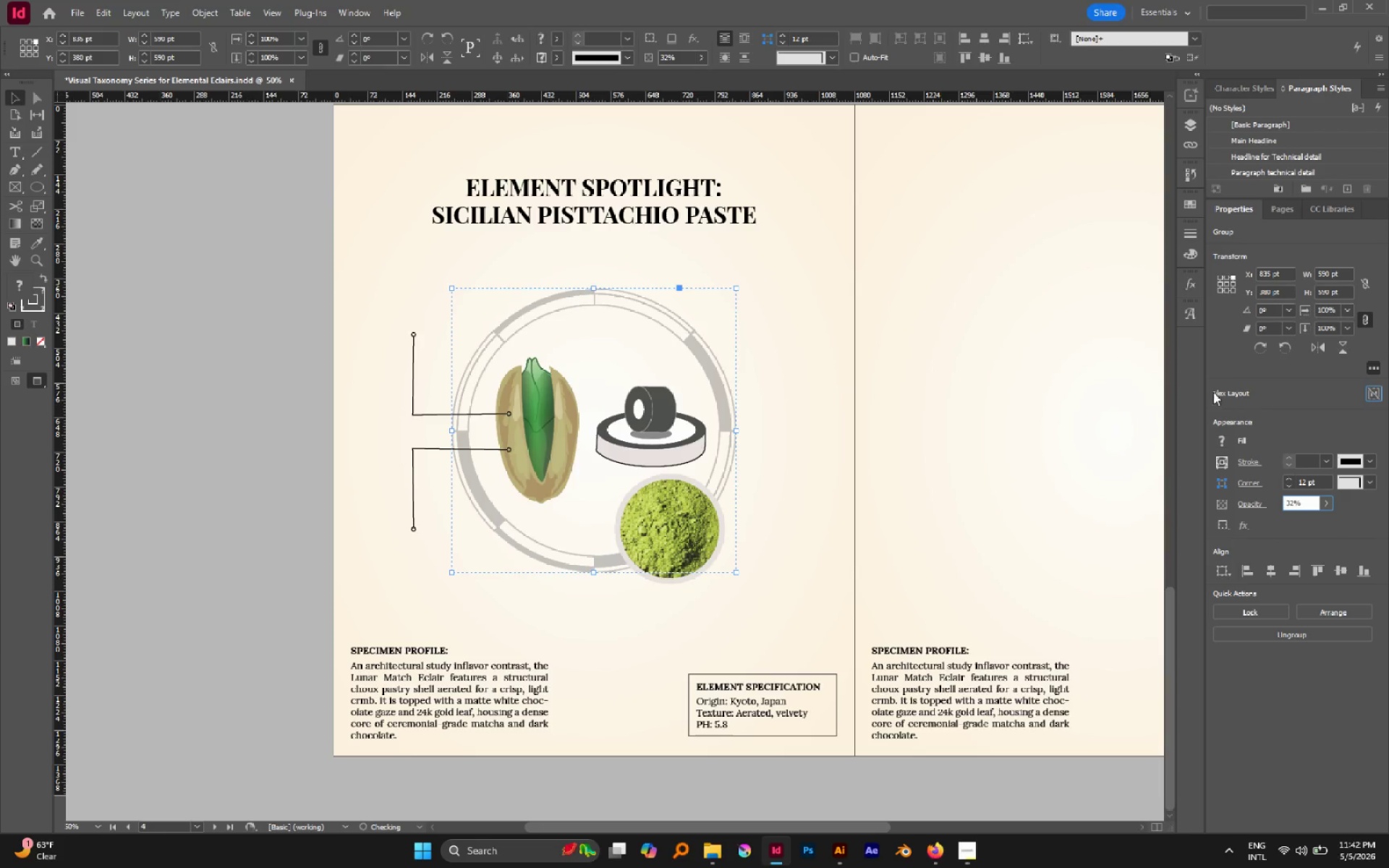 
left_click([1096, 388])
 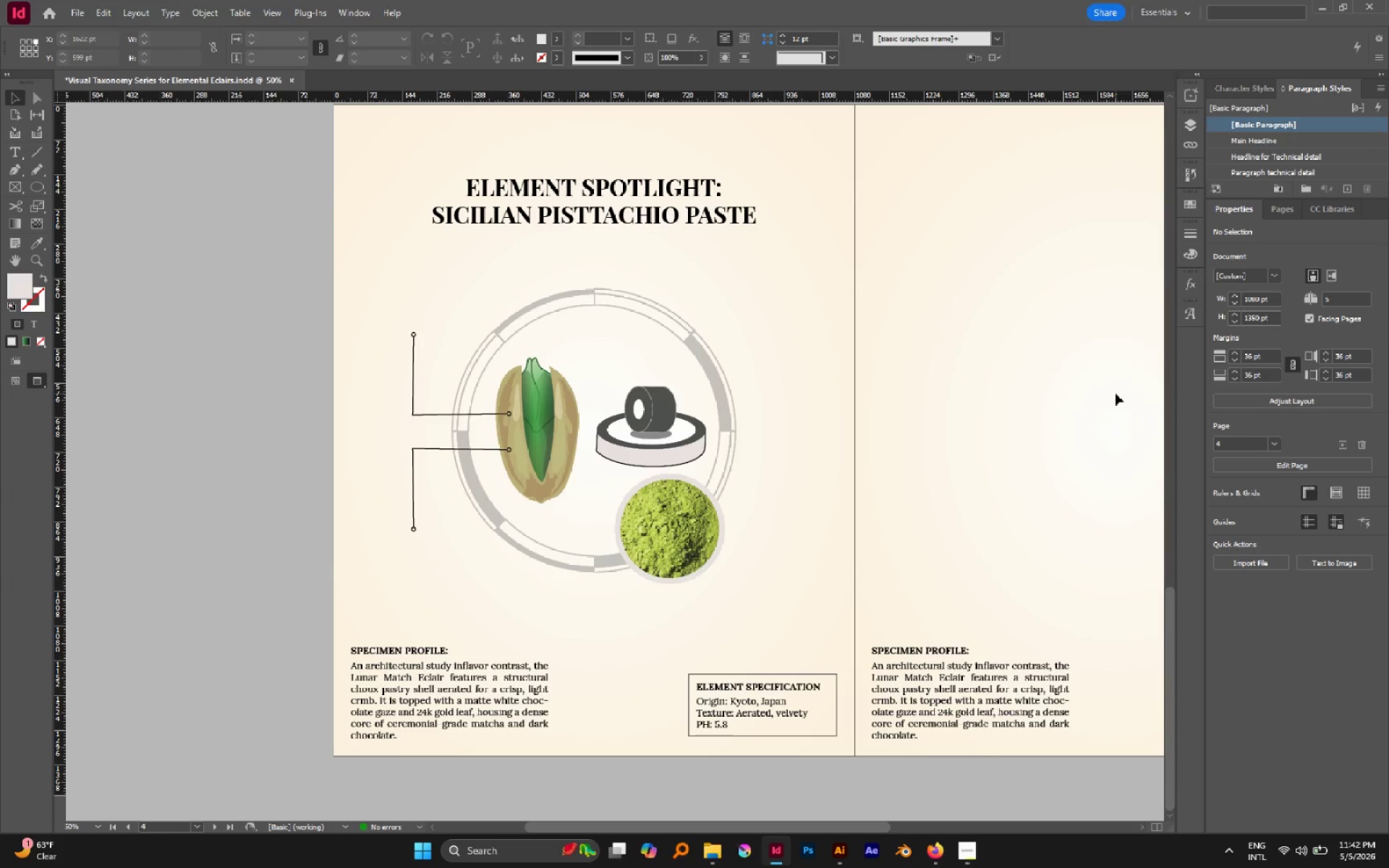 
wait(11.14)
 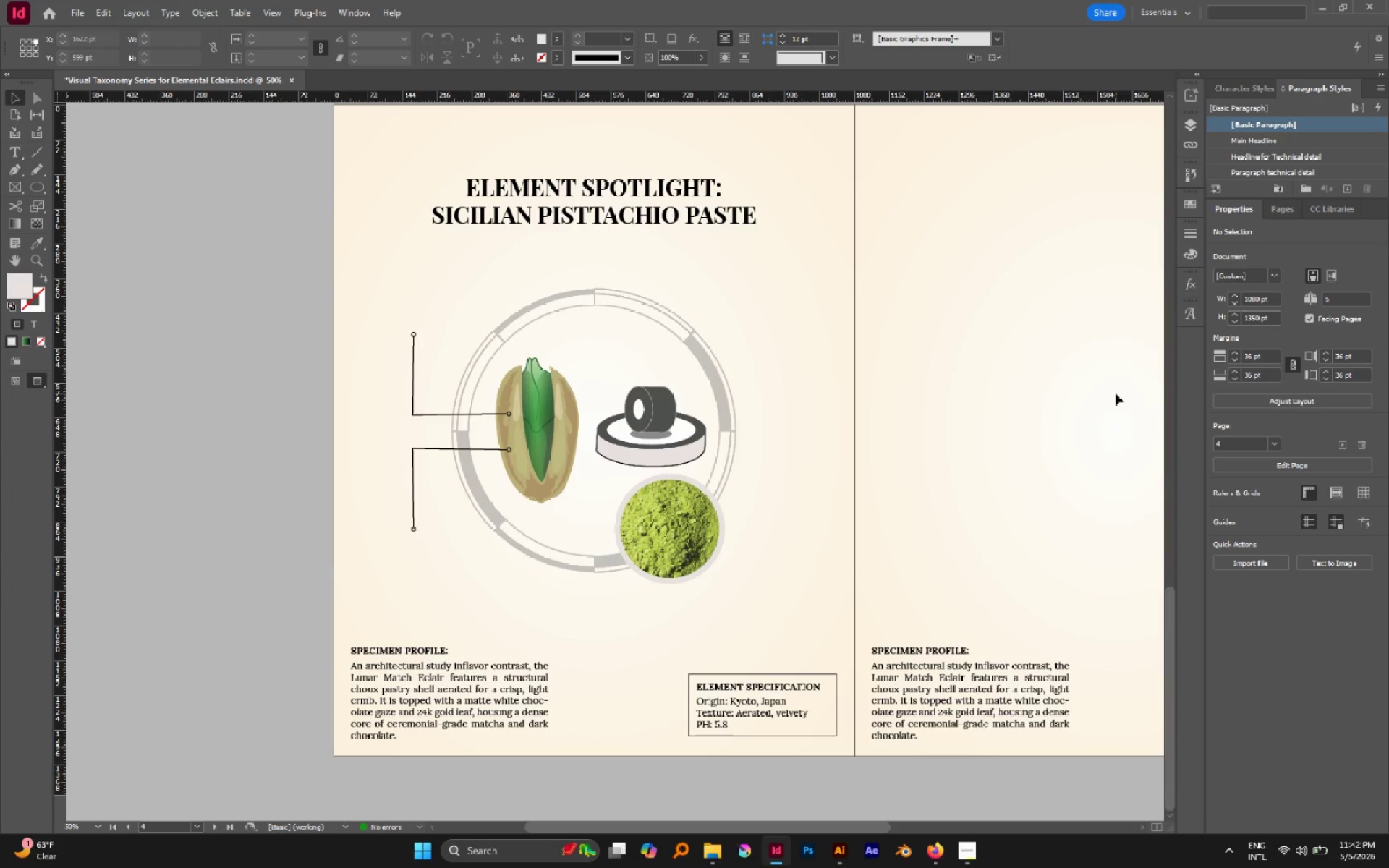 
left_click([721, 532])
 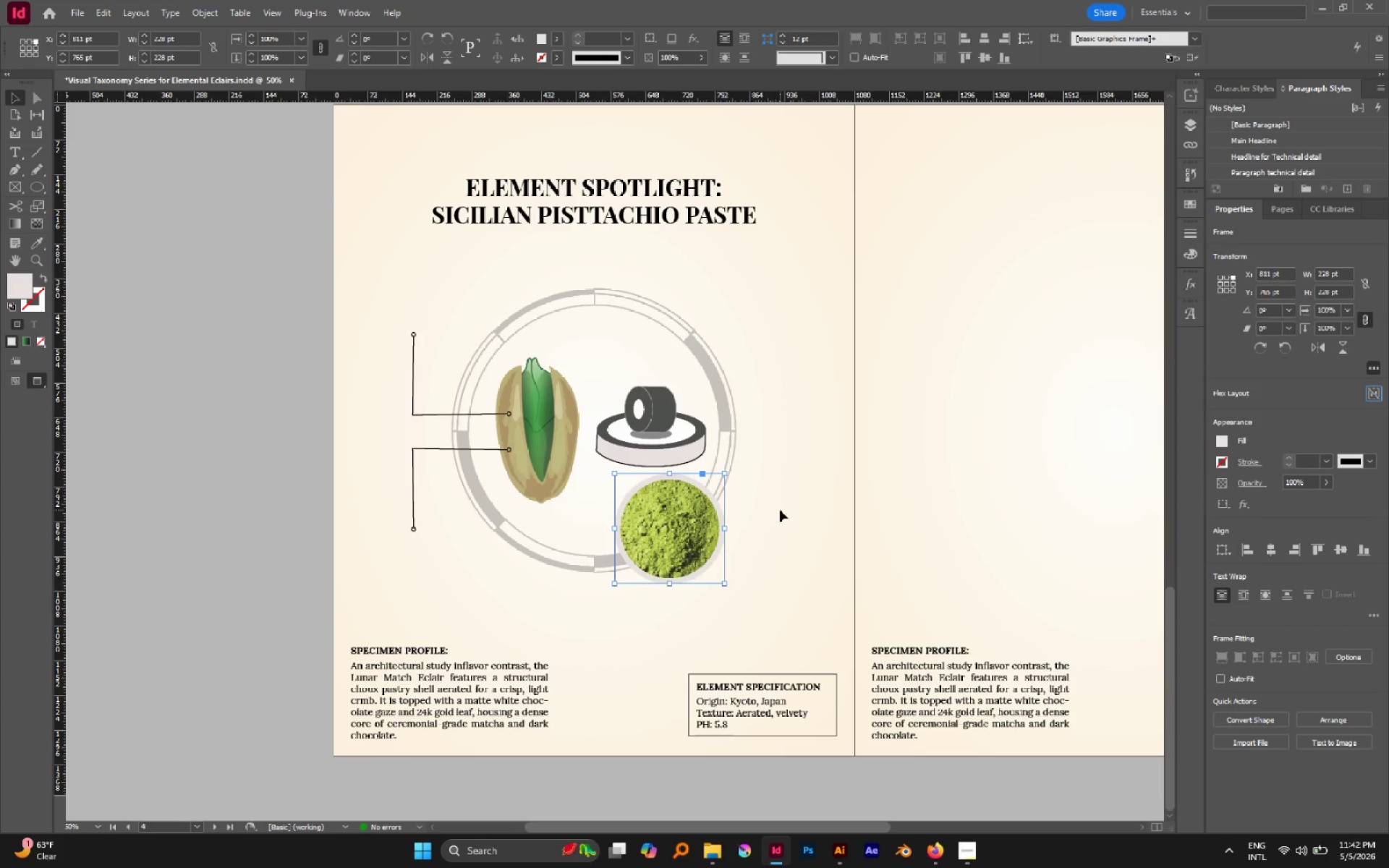 
key(I)
 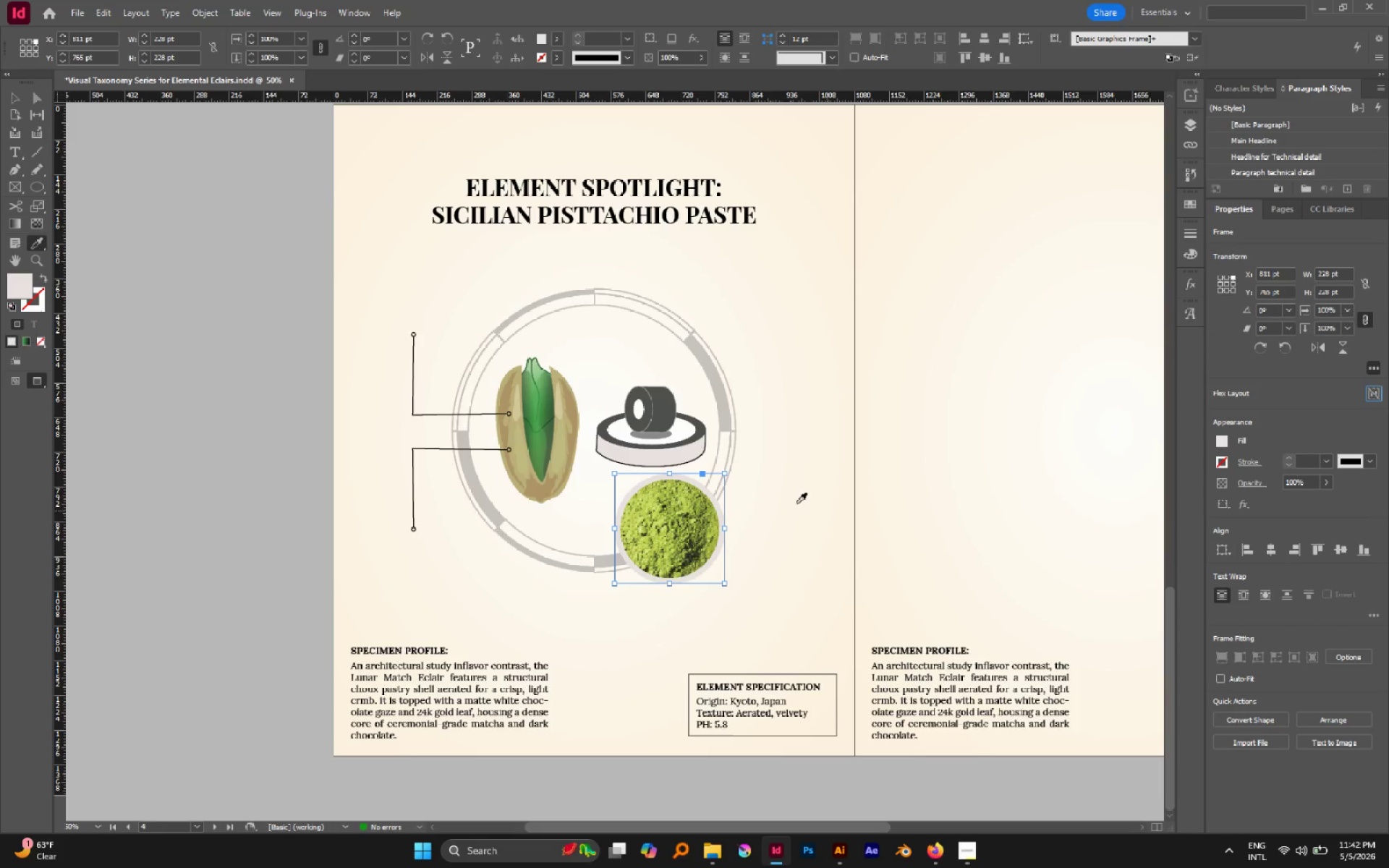 
left_click([791, 503])
 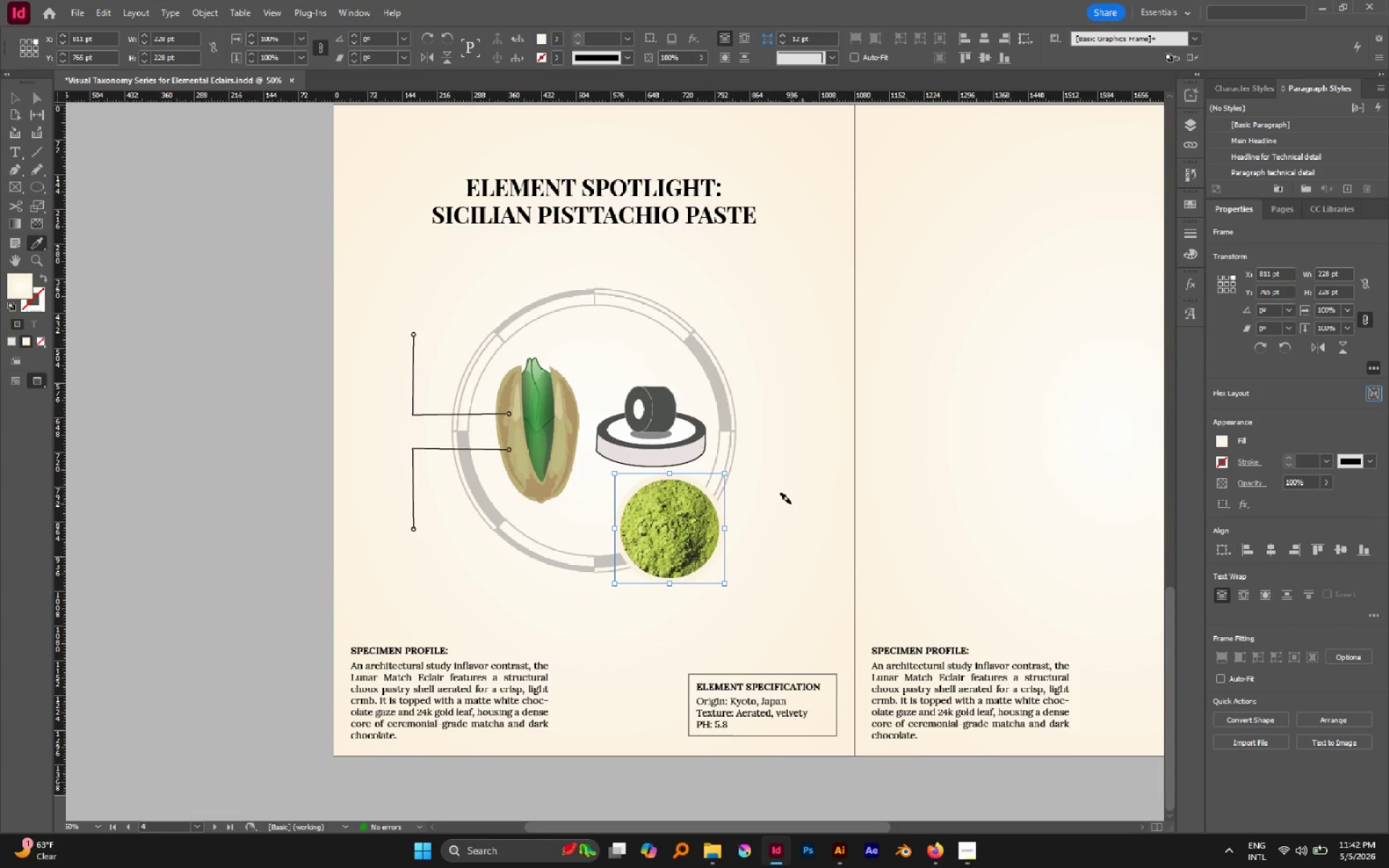 
key(V)
 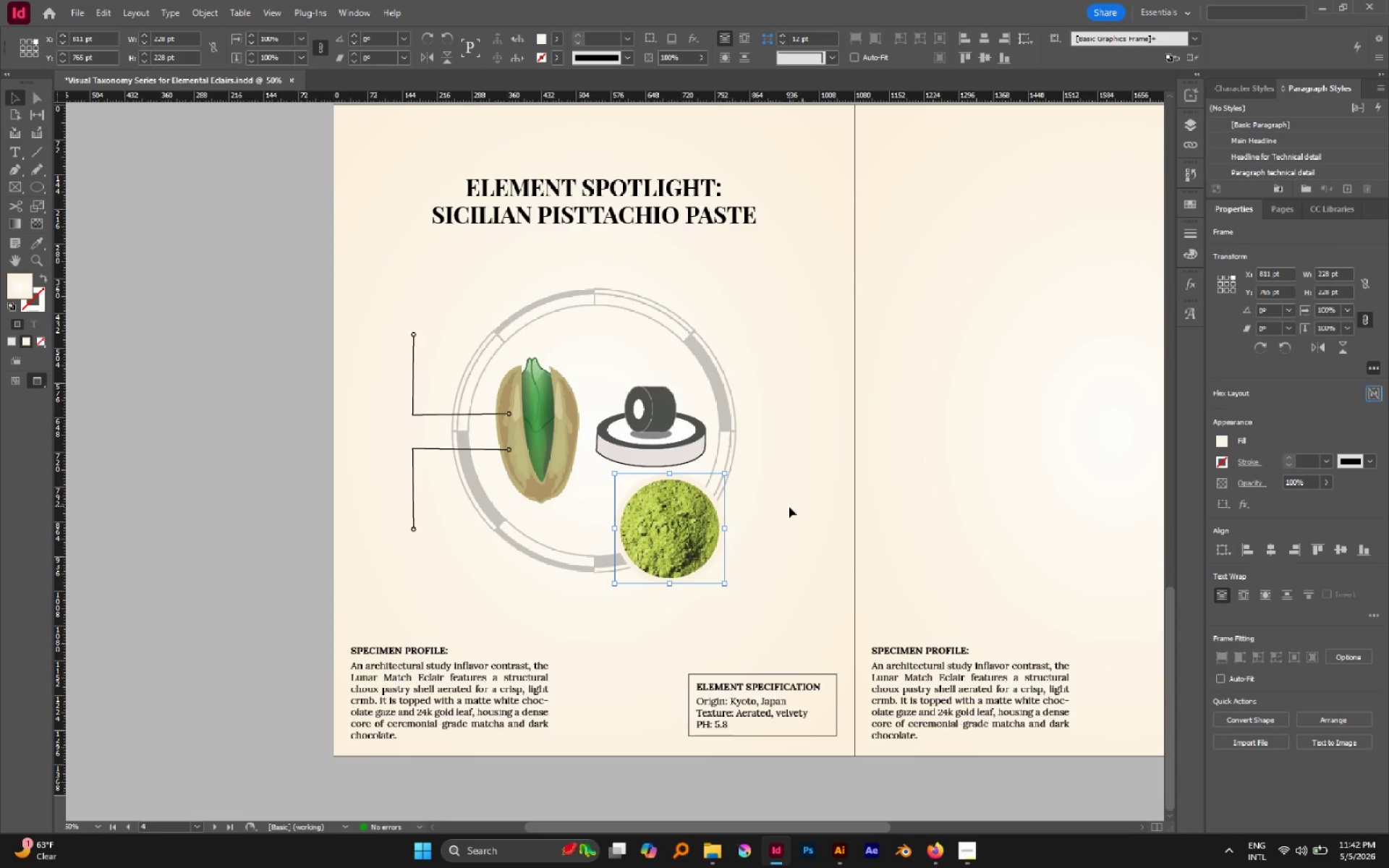 
left_click([789, 506])
 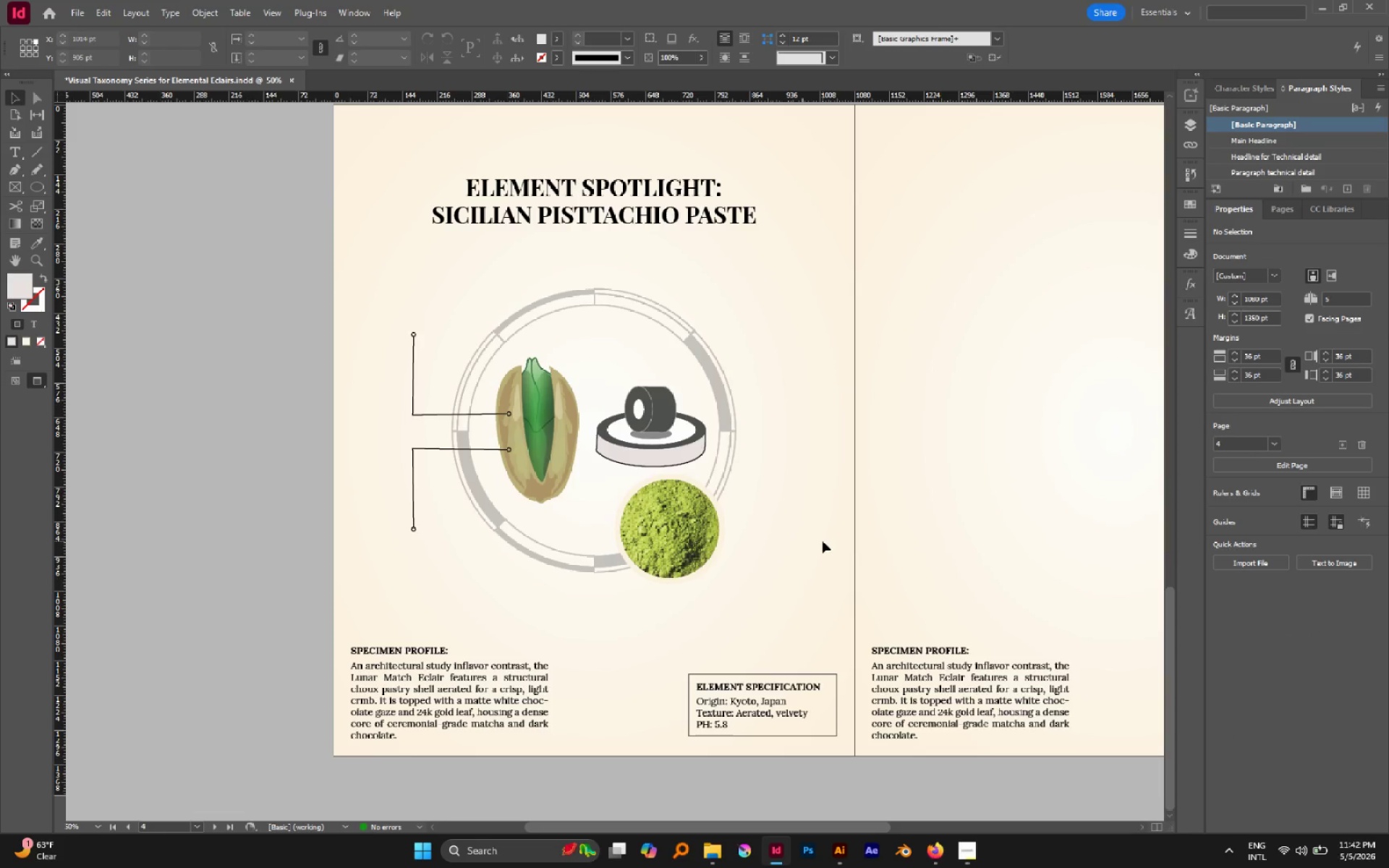 
hold_key(key=AltLeft, duration=0.74)
scroll: coordinate [823, 540], scroll_direction: down, amount: 2.0
 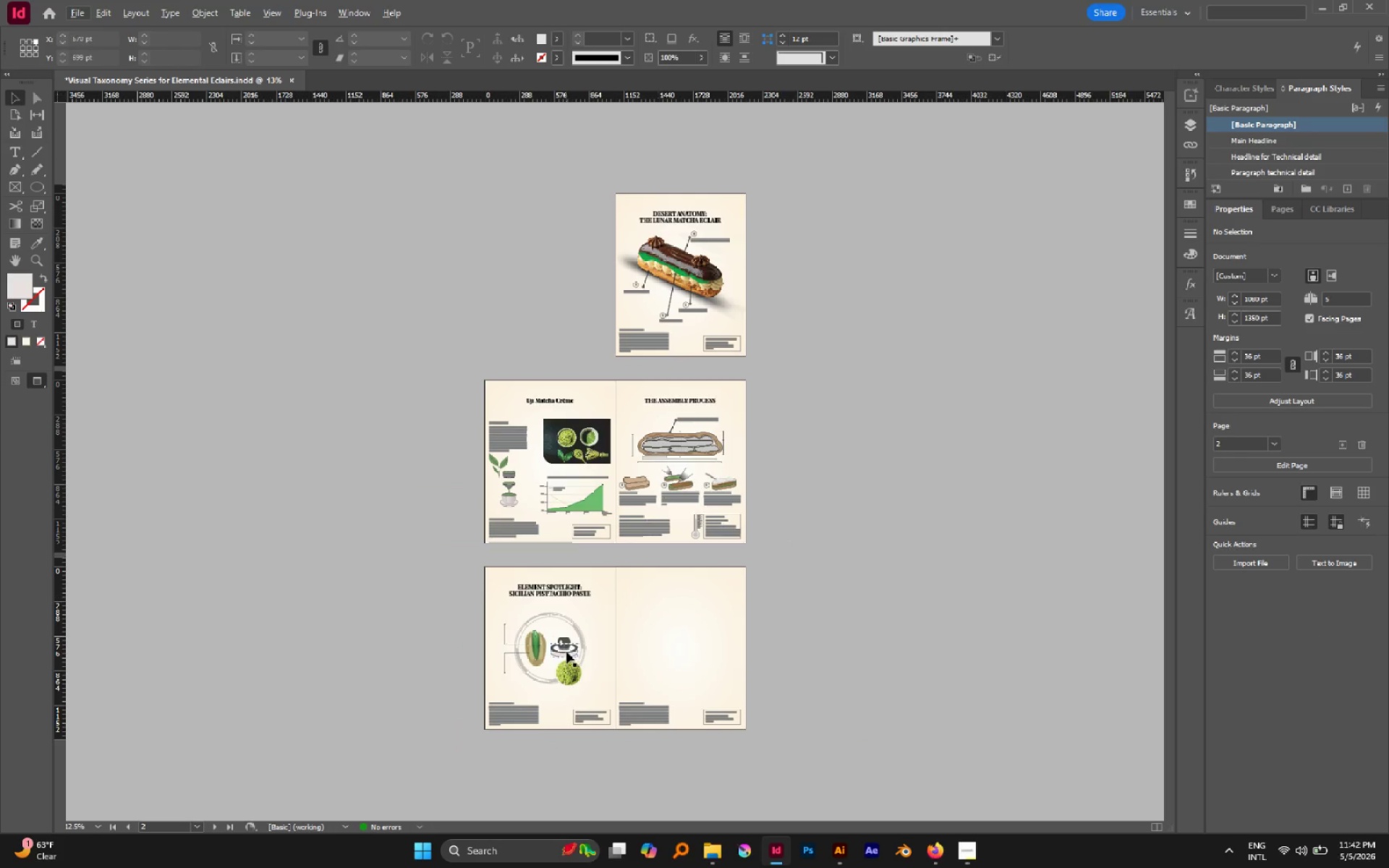 
hold_key(key=AltLeft, duration=0.62)
scroll: coordinate [562, 668], scroll_direction: up, amount: 1.0
 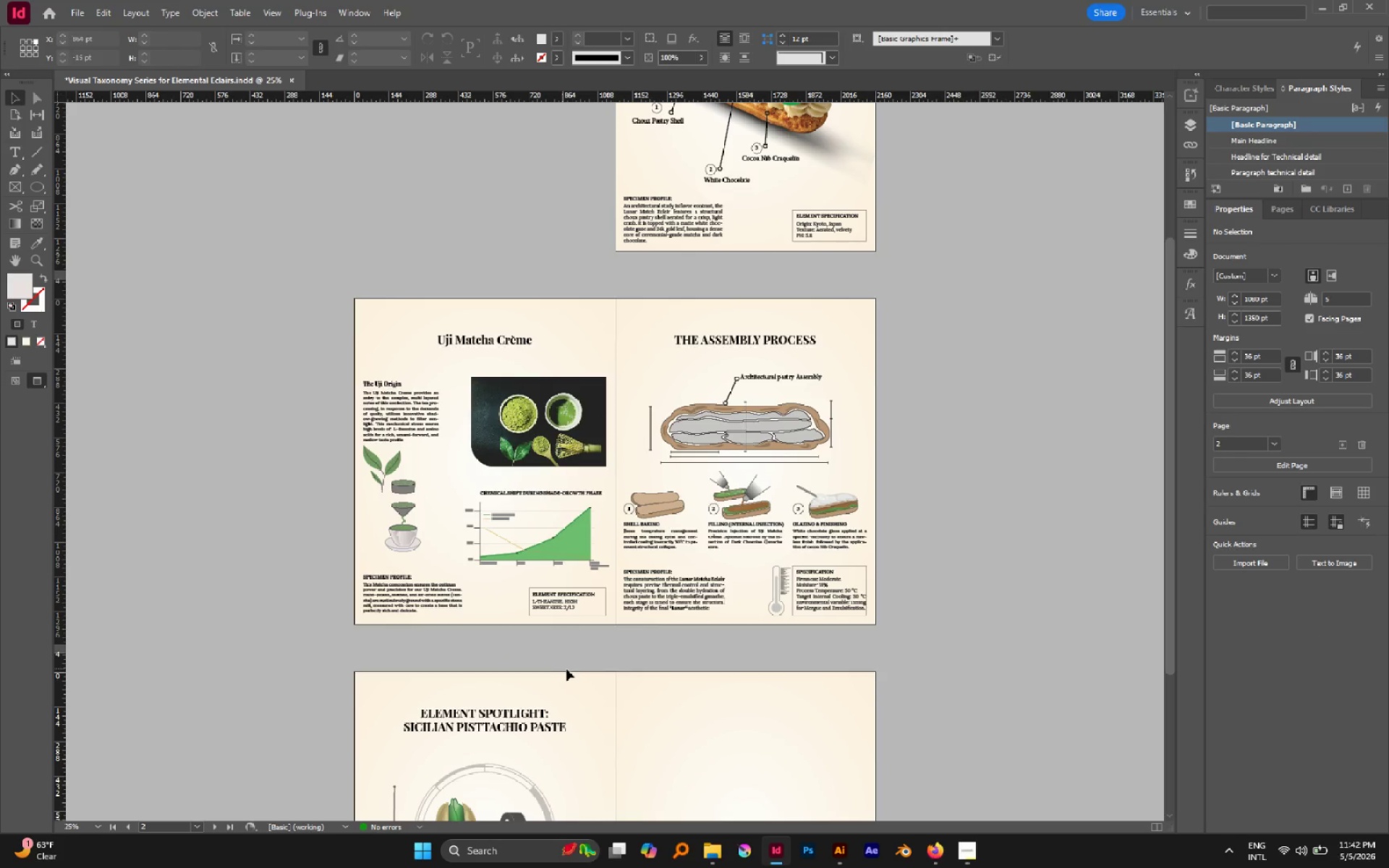 
hold_key(key=Space, duration=0.7)
 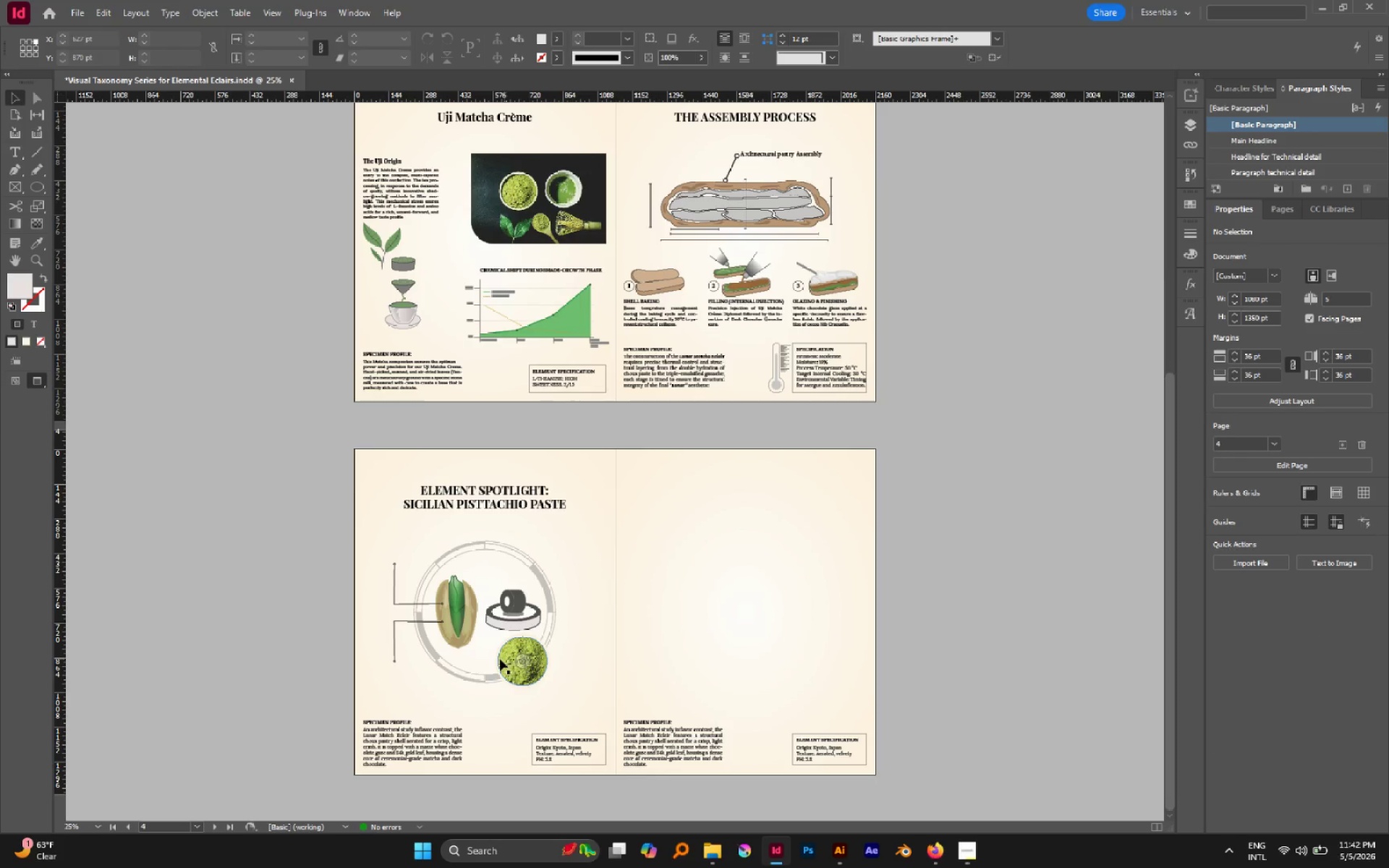 
left_click_drag(start_coordinate=[585, 682], to_coordinate=[618, 446])
 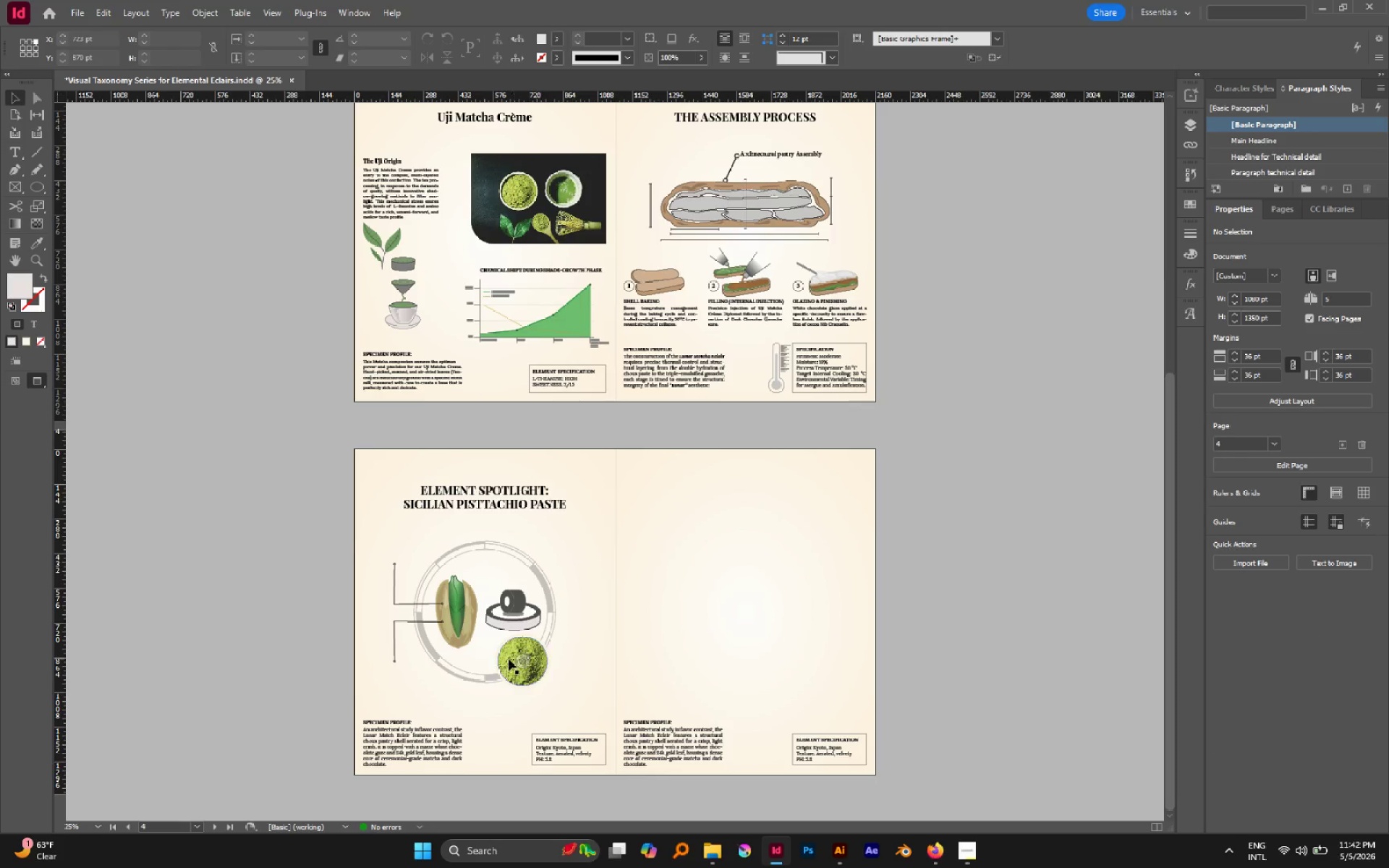 
hold_key(key=AltLeft, duration=0.66)
scroll: coordinate [499, 653], scroll_direction: up, amount: 1.0
 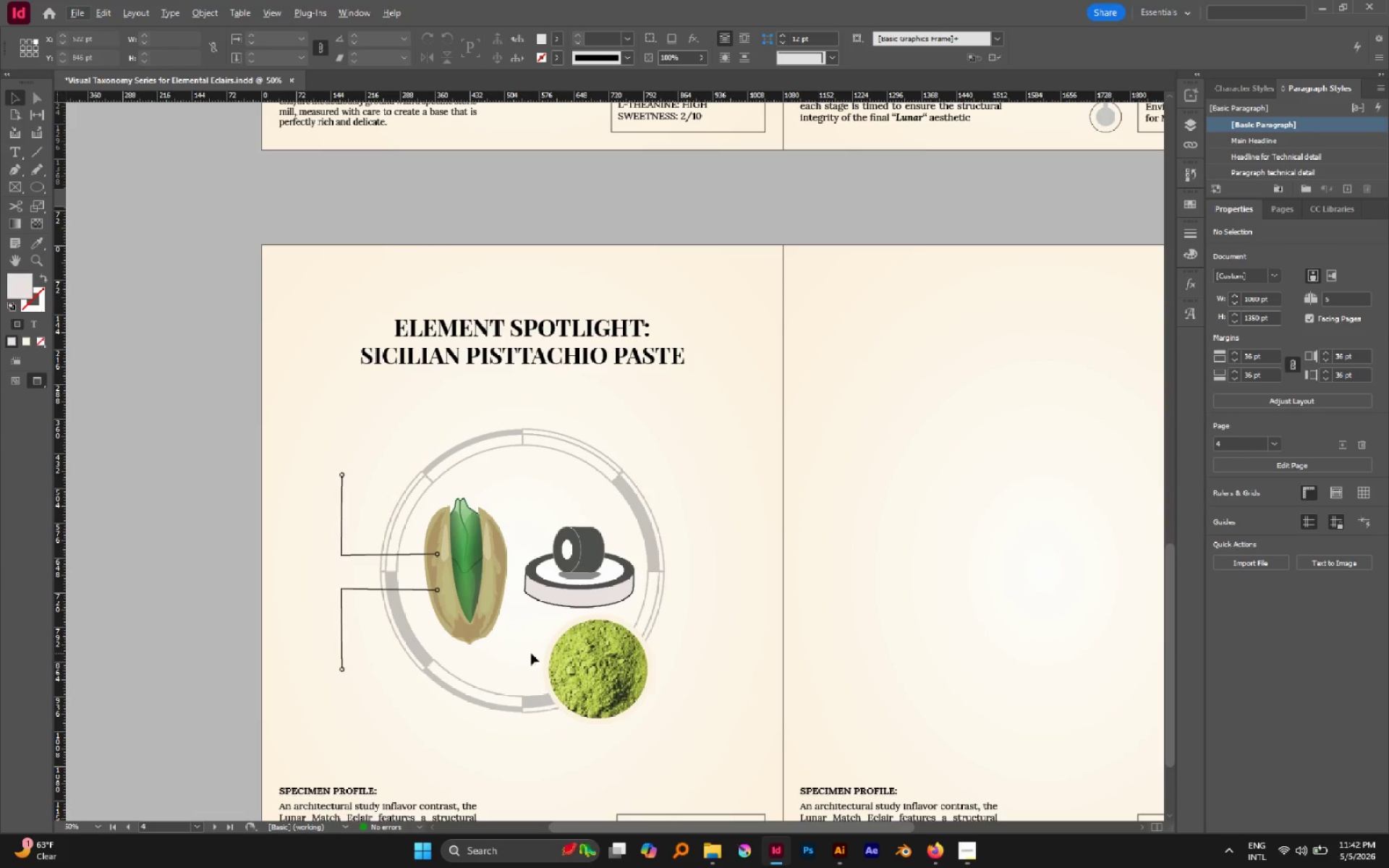 
hold_key(key=AltLeft, duration=0.46)
scroll: coordinate [537, 651], scroll_direction: down, amount: 5.0
 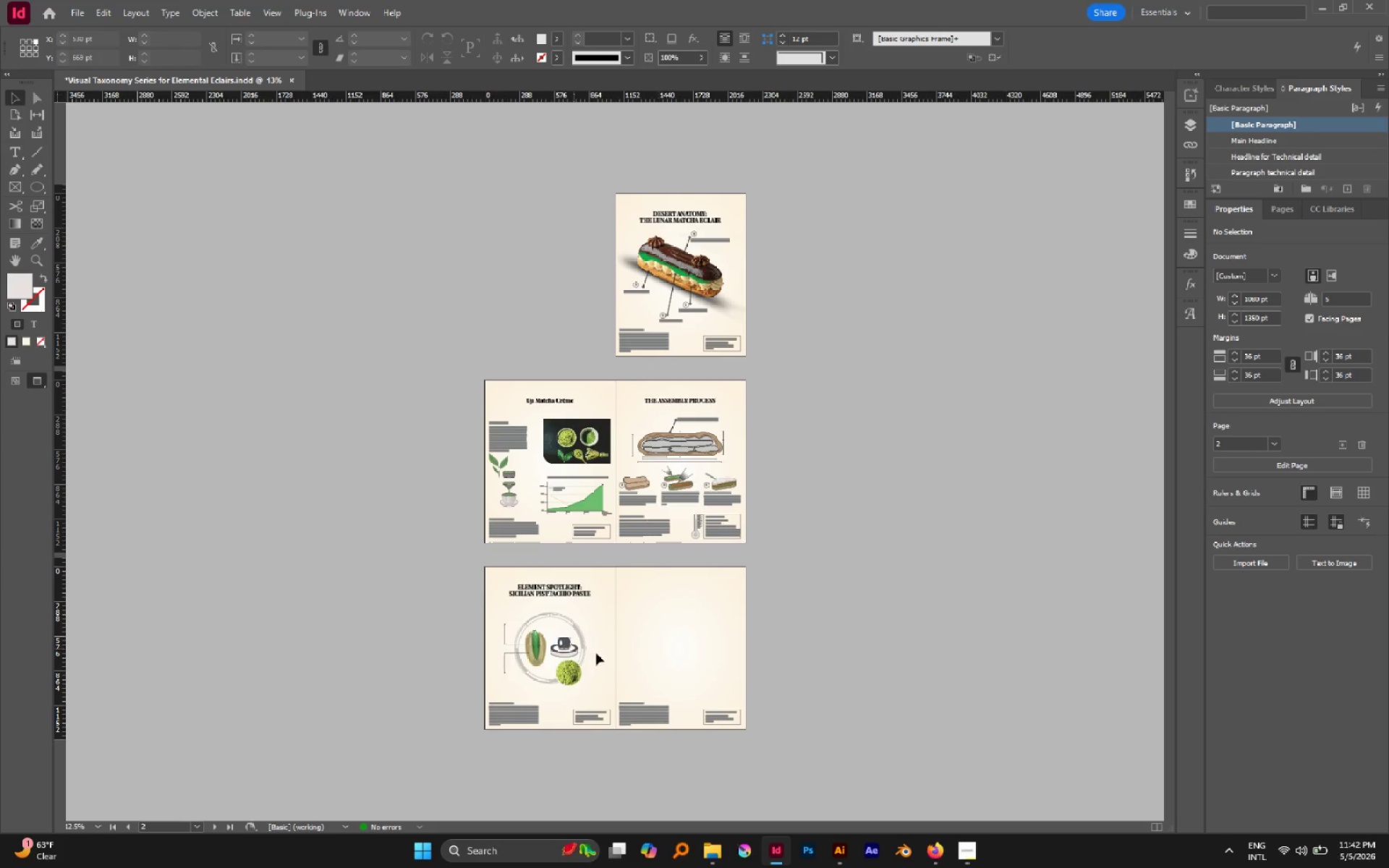 
wait(10.42)
 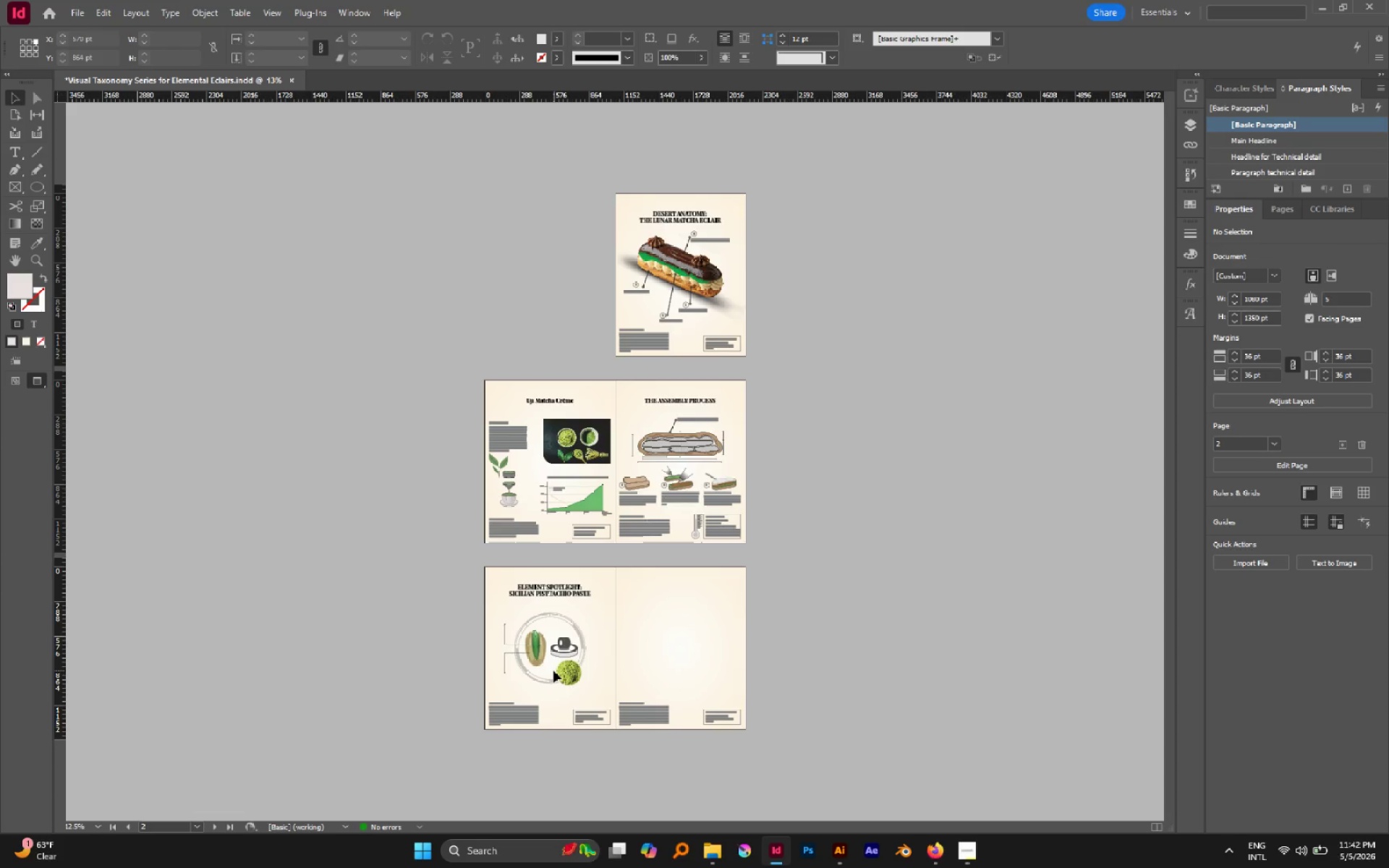 
hold_key(key=AltLeft, duration=1.01)
scroll: coordinate [560, 522], scroll_direction: up, amount: 2.0
 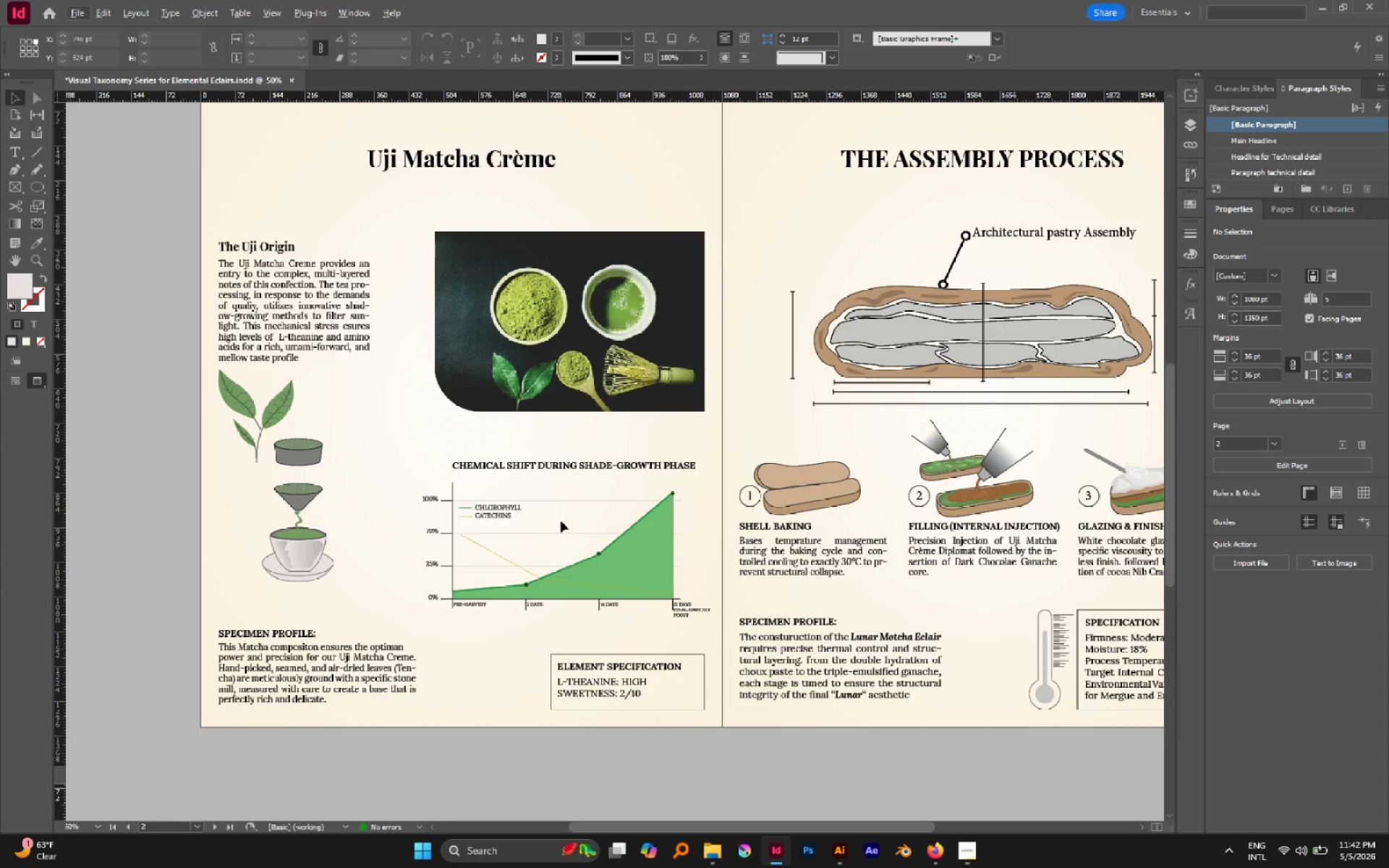 
hold_key(key=AltLeft, duration=0.75)
 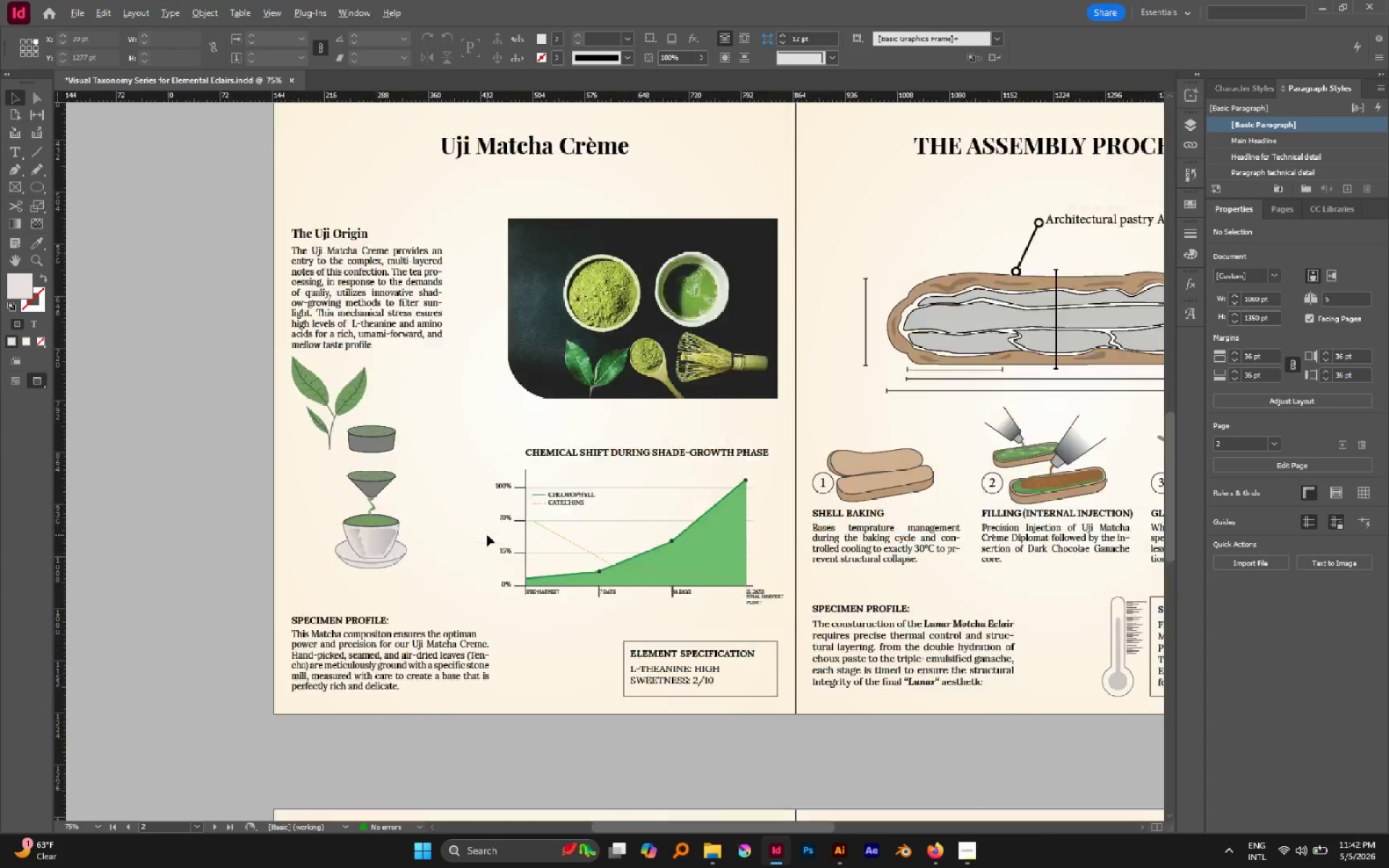 
hold_key(key=AltLeft, duration=0.54)
 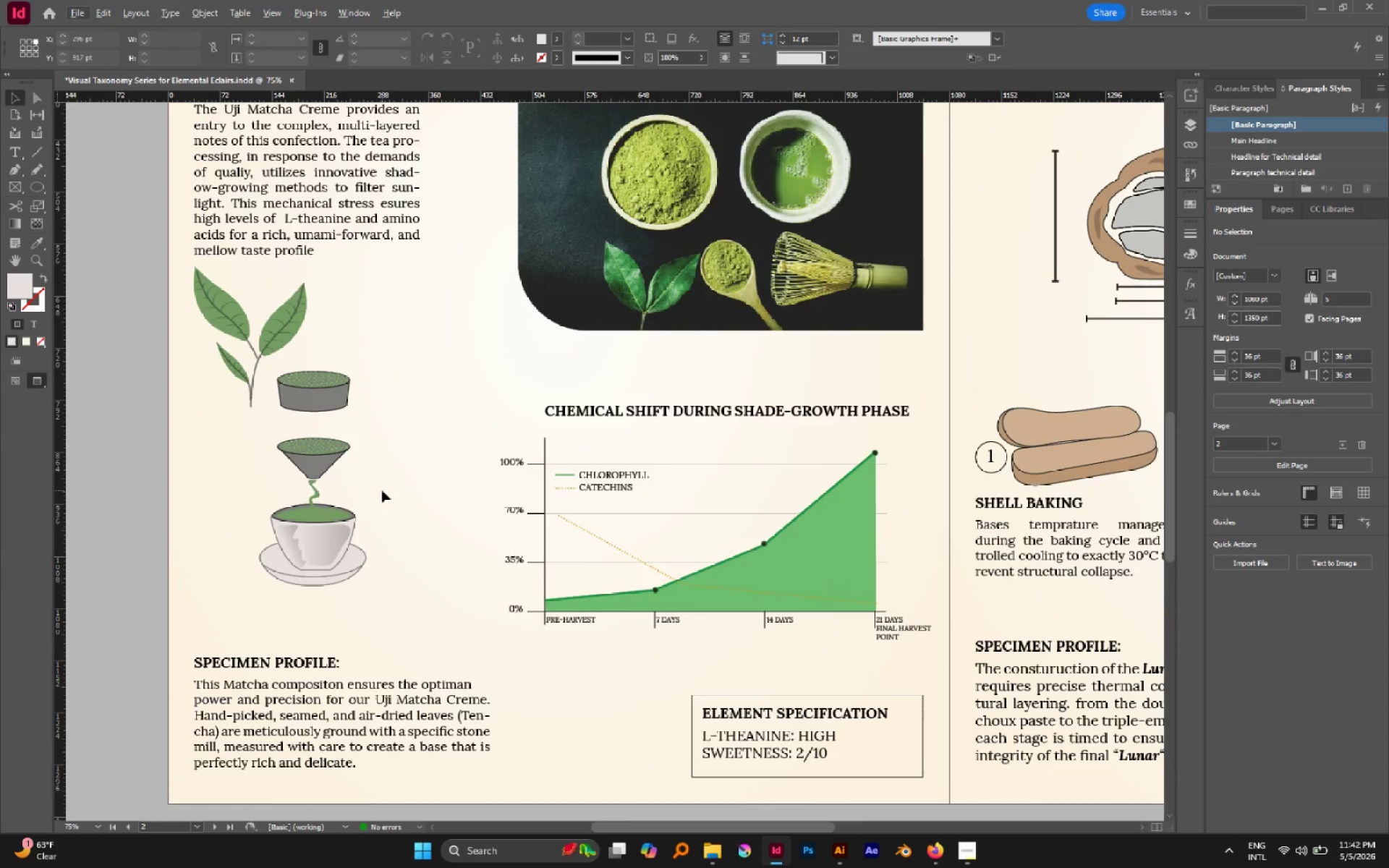 
scroll: coordinate [561, 521], scroll_direction: down, amount: 2.0
 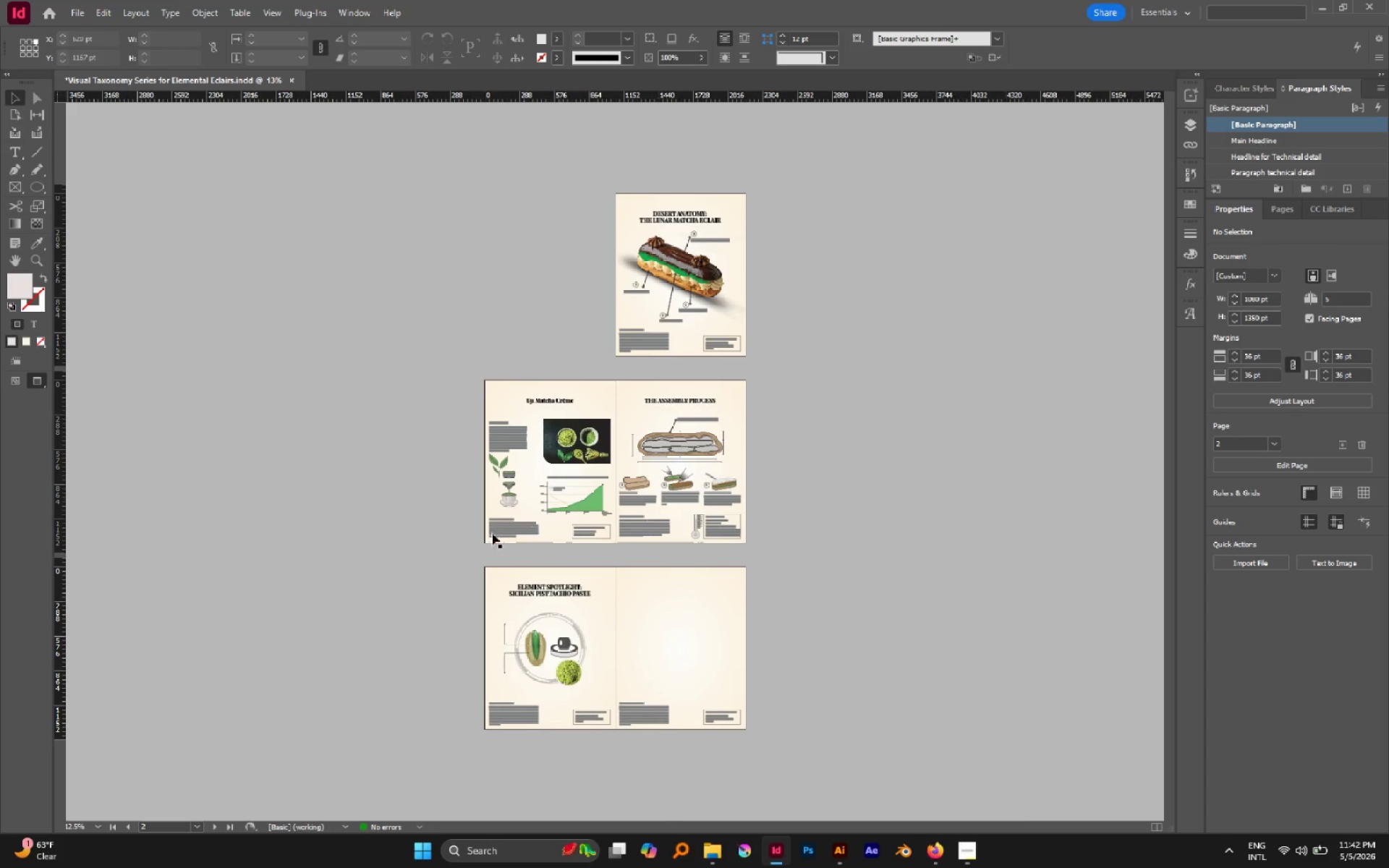 
scroll: coordinate [487, 535], scroll_direction: up, amount: 3.0
 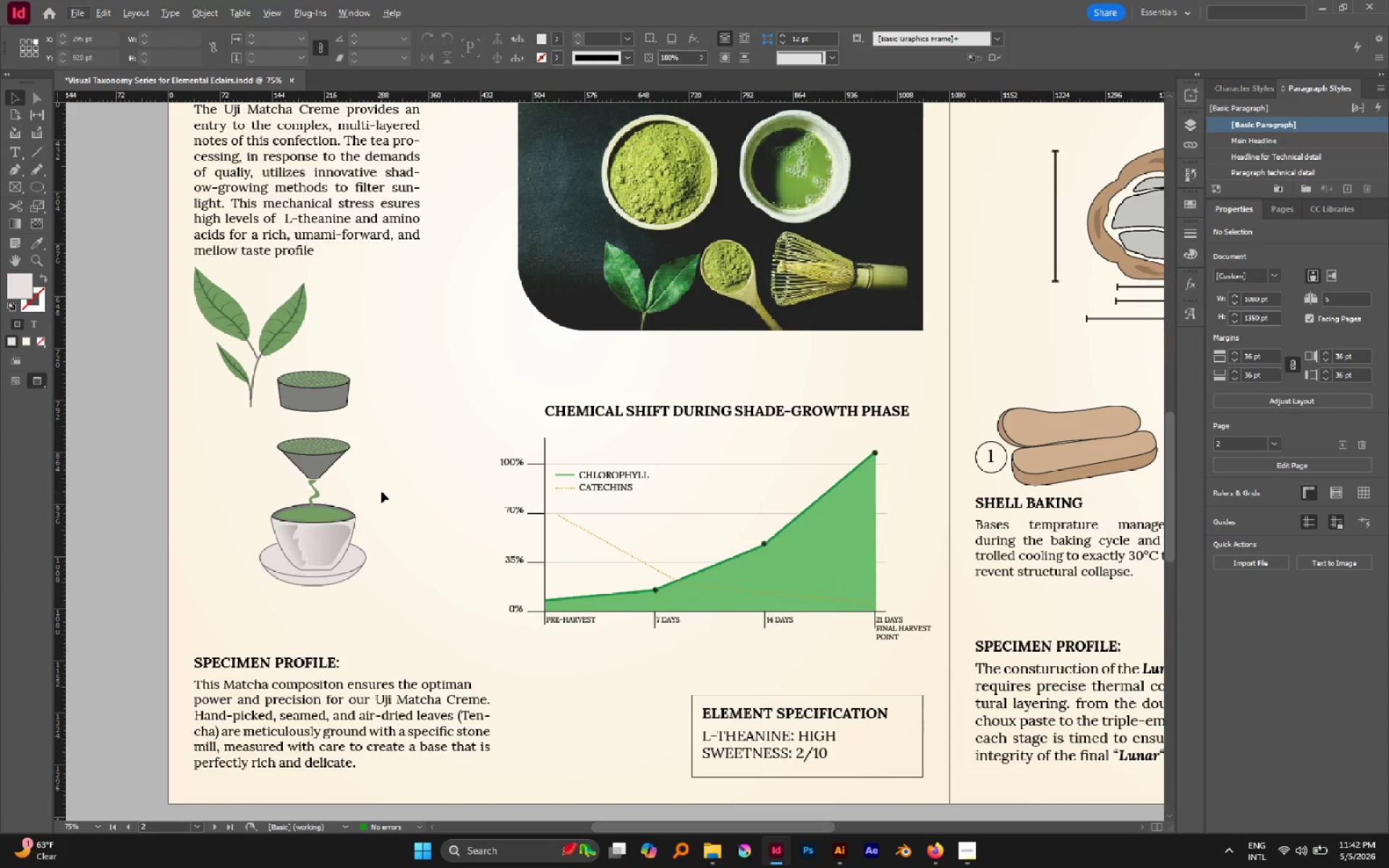 
hold_key(key=AltLeft, duration=1.0)
scroll: coordinate [383, 489], scroll_direction: down, amount: 4.0
 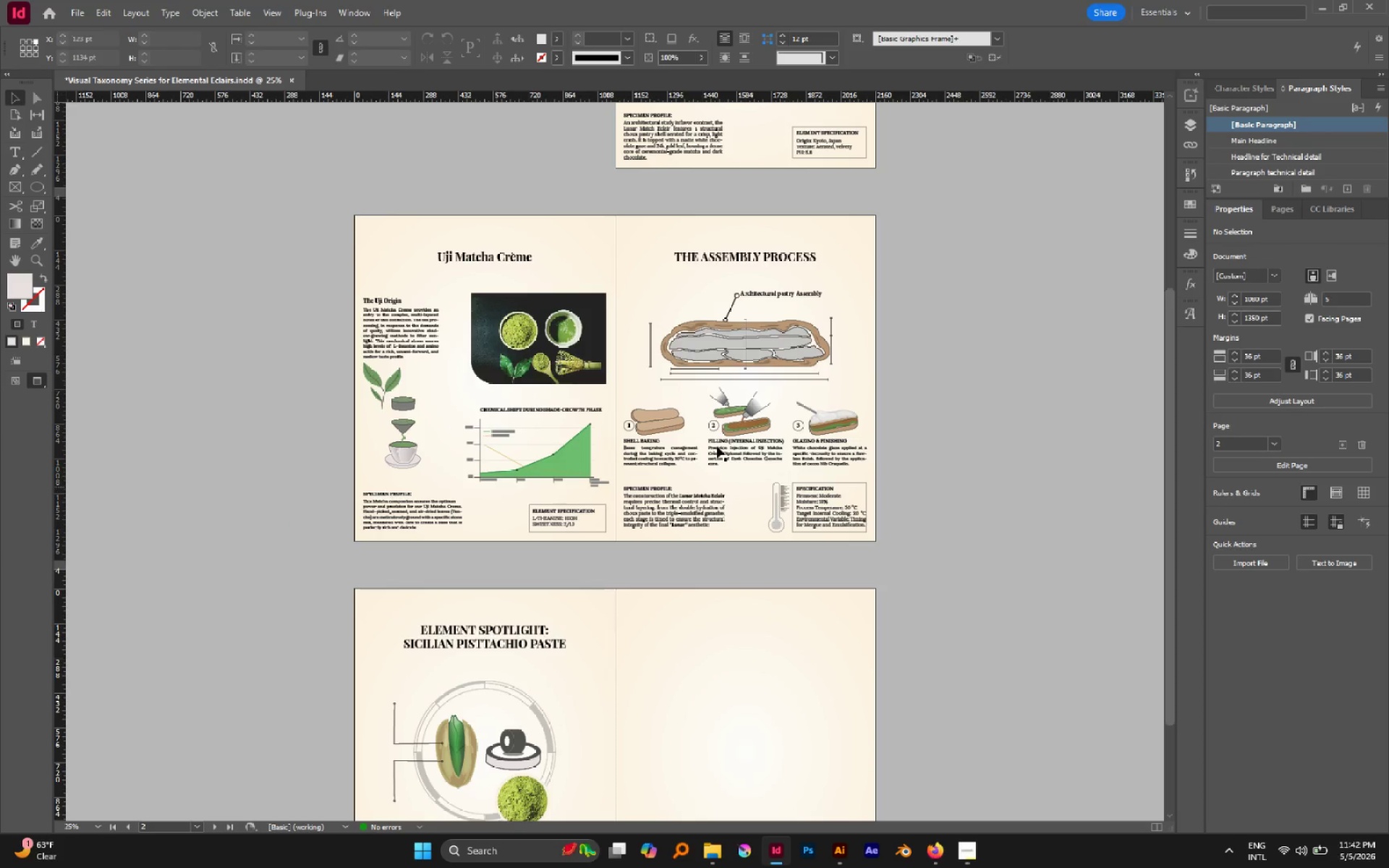 
hold_key(key=Space, duration=1.52)
 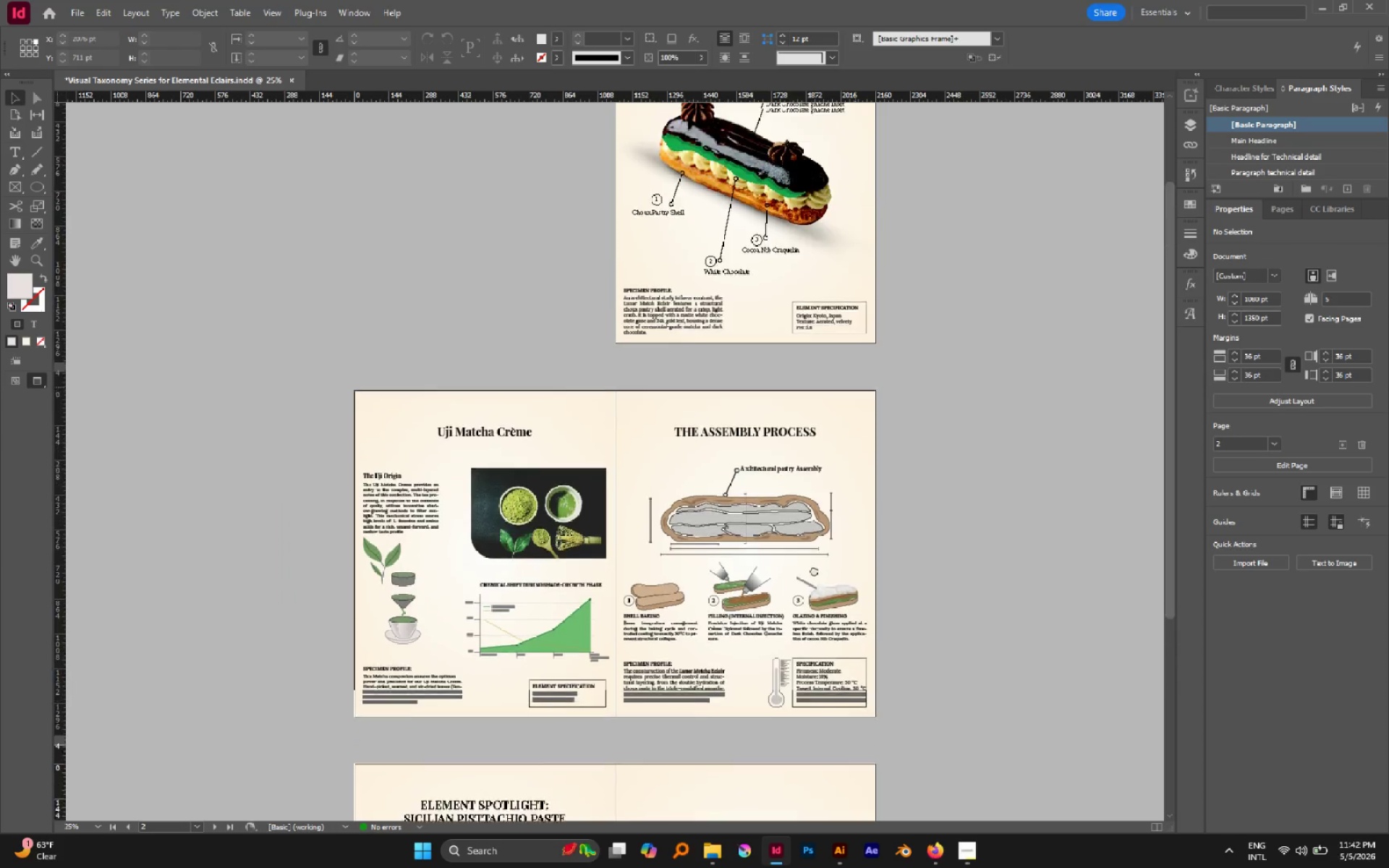 
left_click_drag(start_coordinate=[854, 388], to_coordinate=[836, 341])
 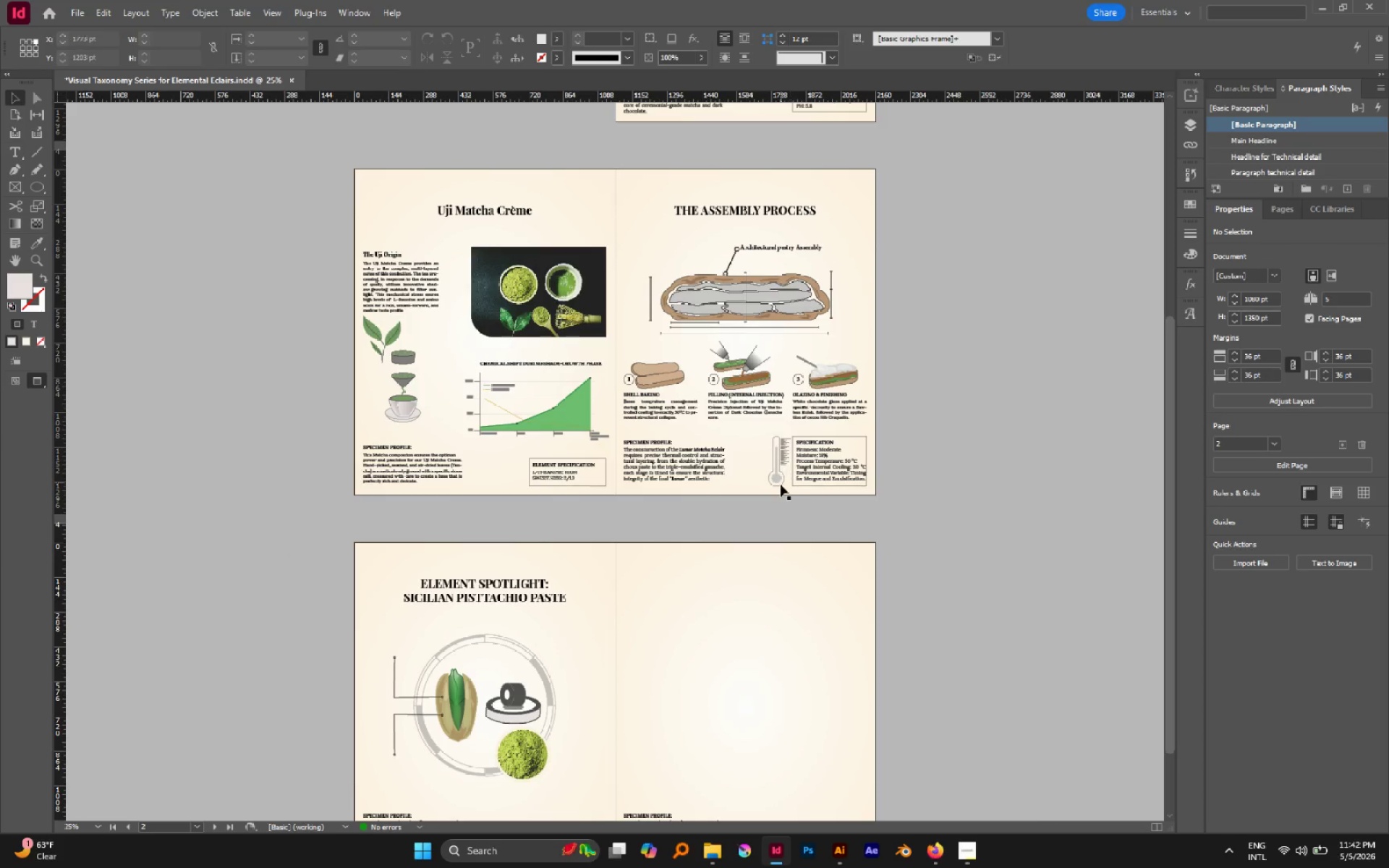 
hold_key(key=Space, duration=1.44)
 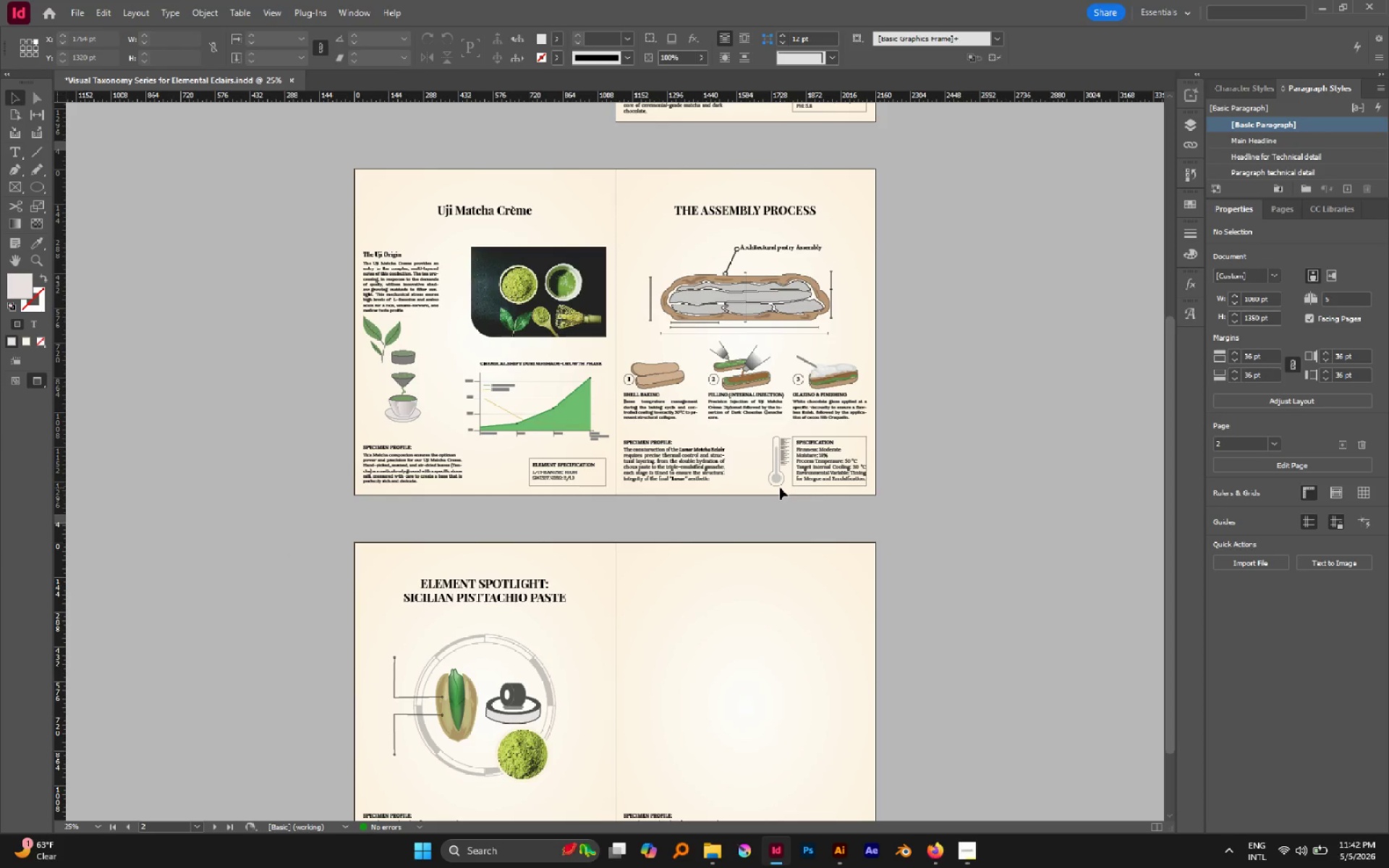 
wait(6.42)
 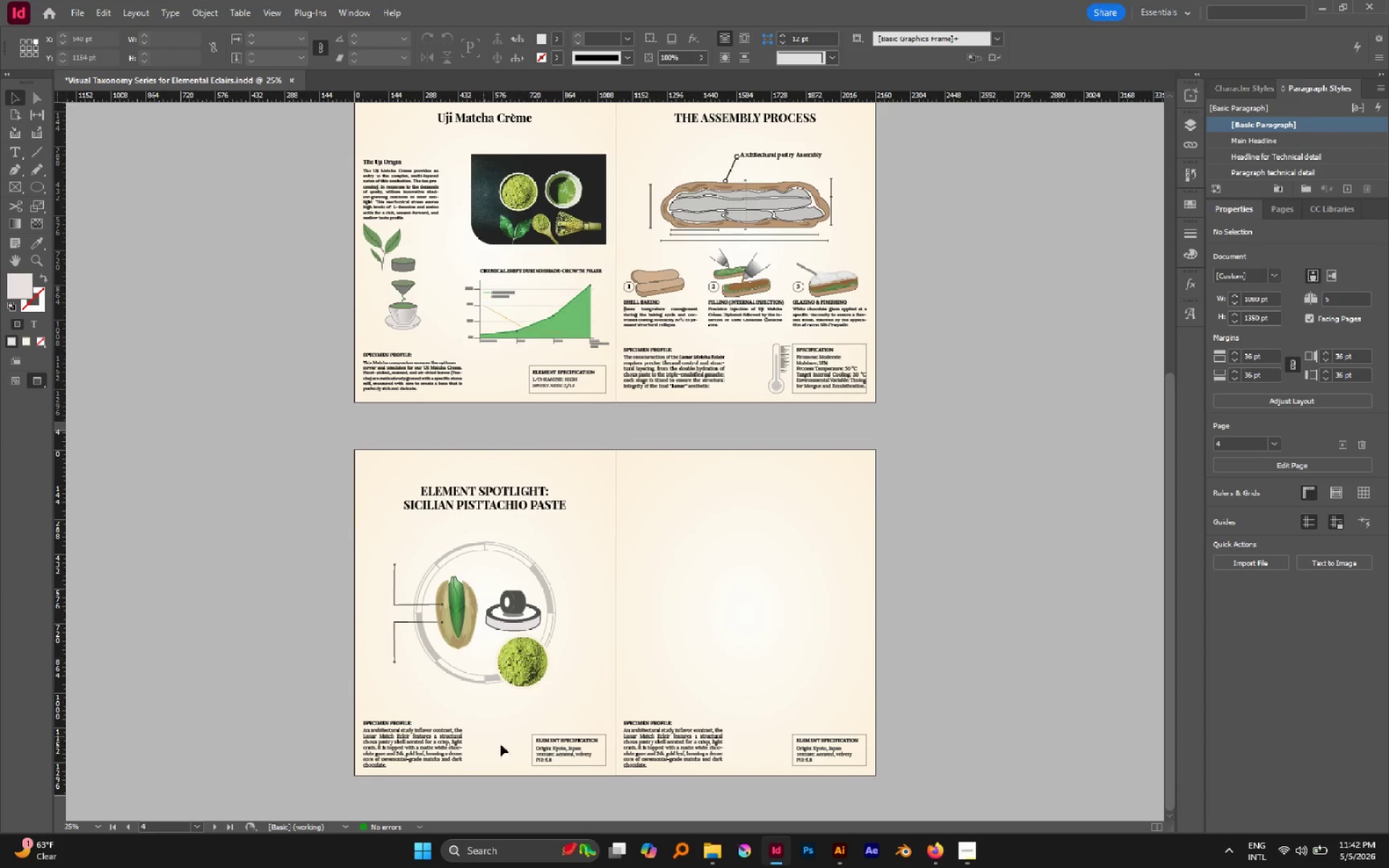 
hold_key(key=AltLeft, duration=0.93)
 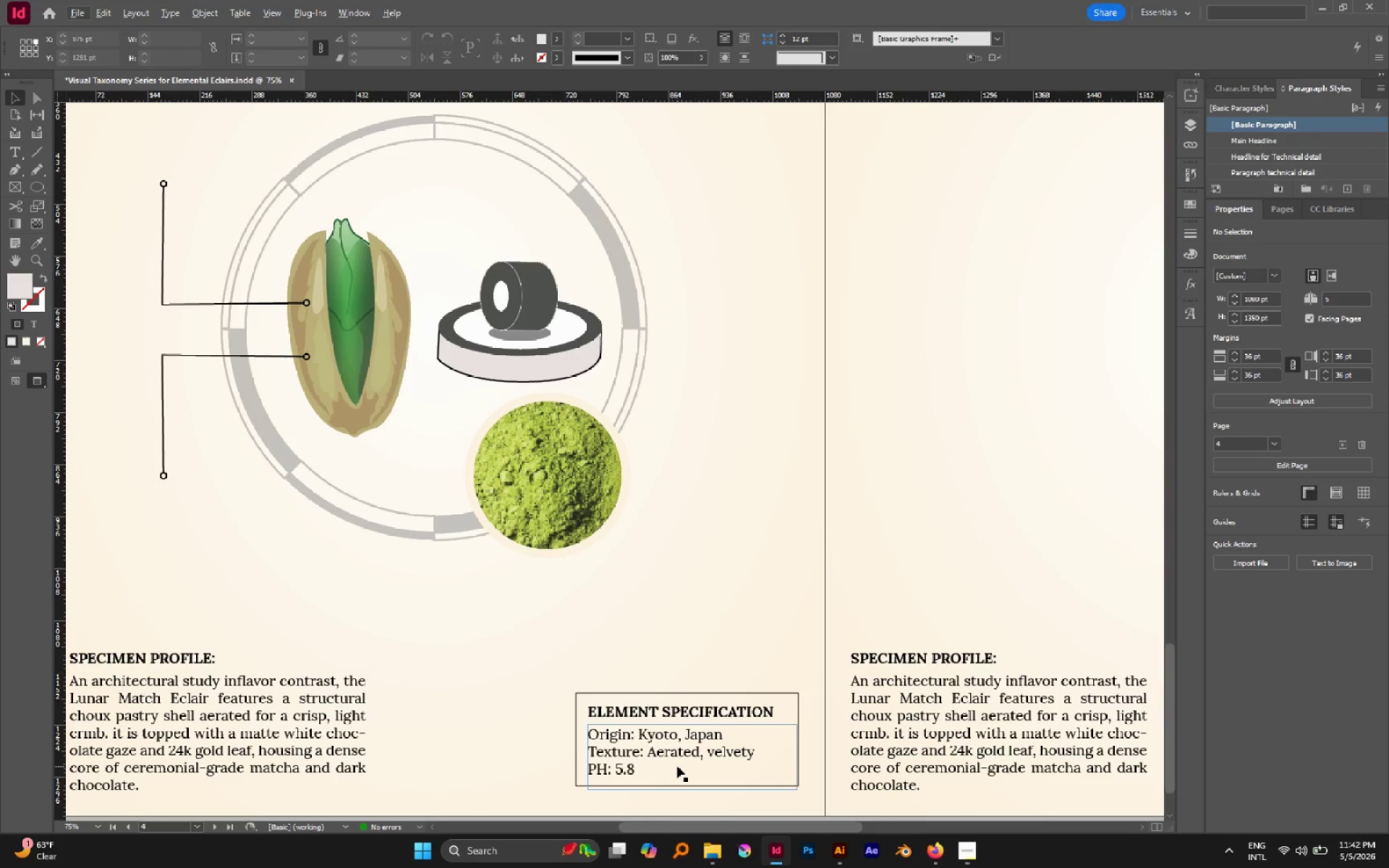 
scroll: coordinate [603, 661], scroll_direction: down, amount: 6.0
 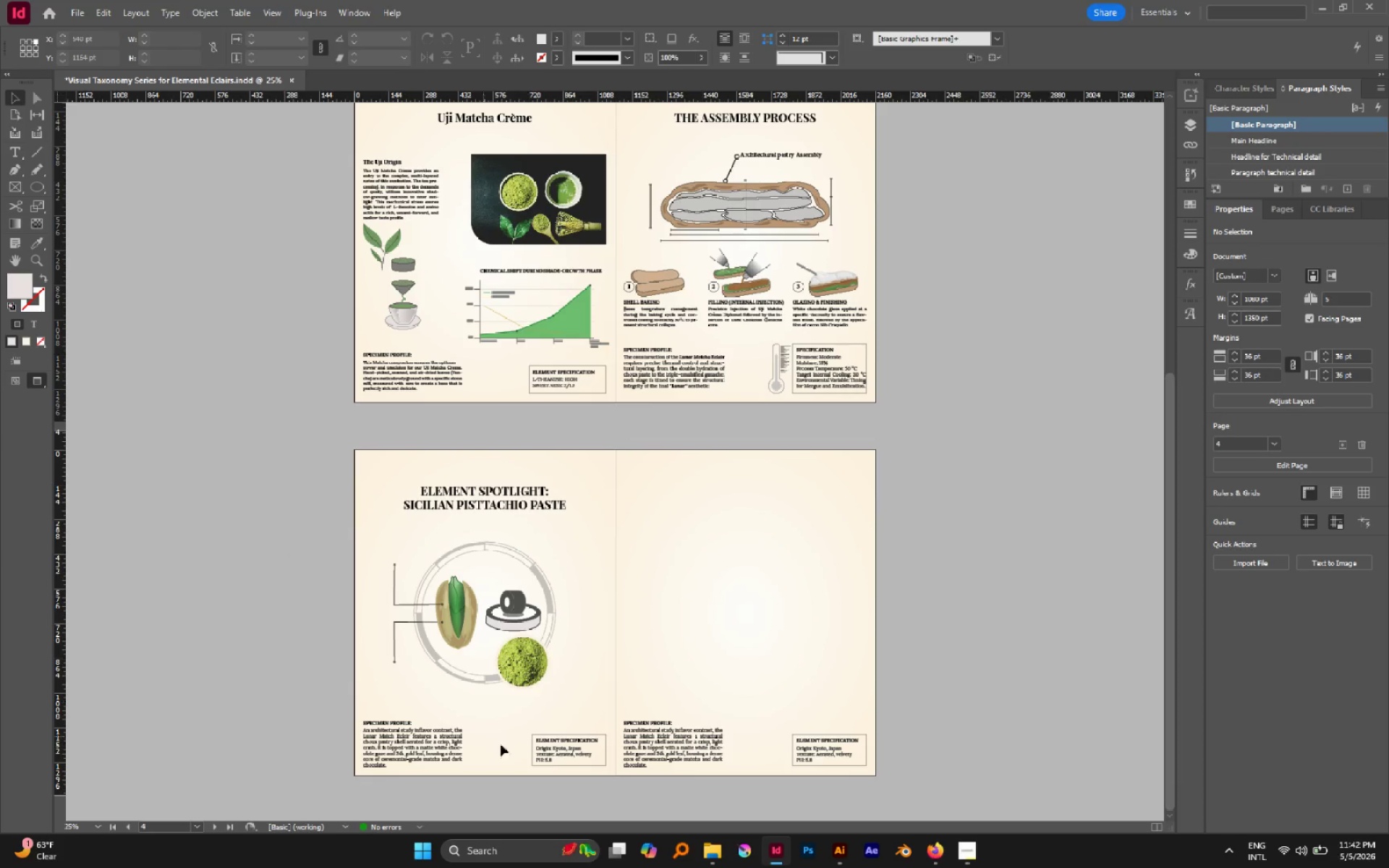 
scroll: coordinate [549, 755], scroll_direction: up, amount: 2.0
 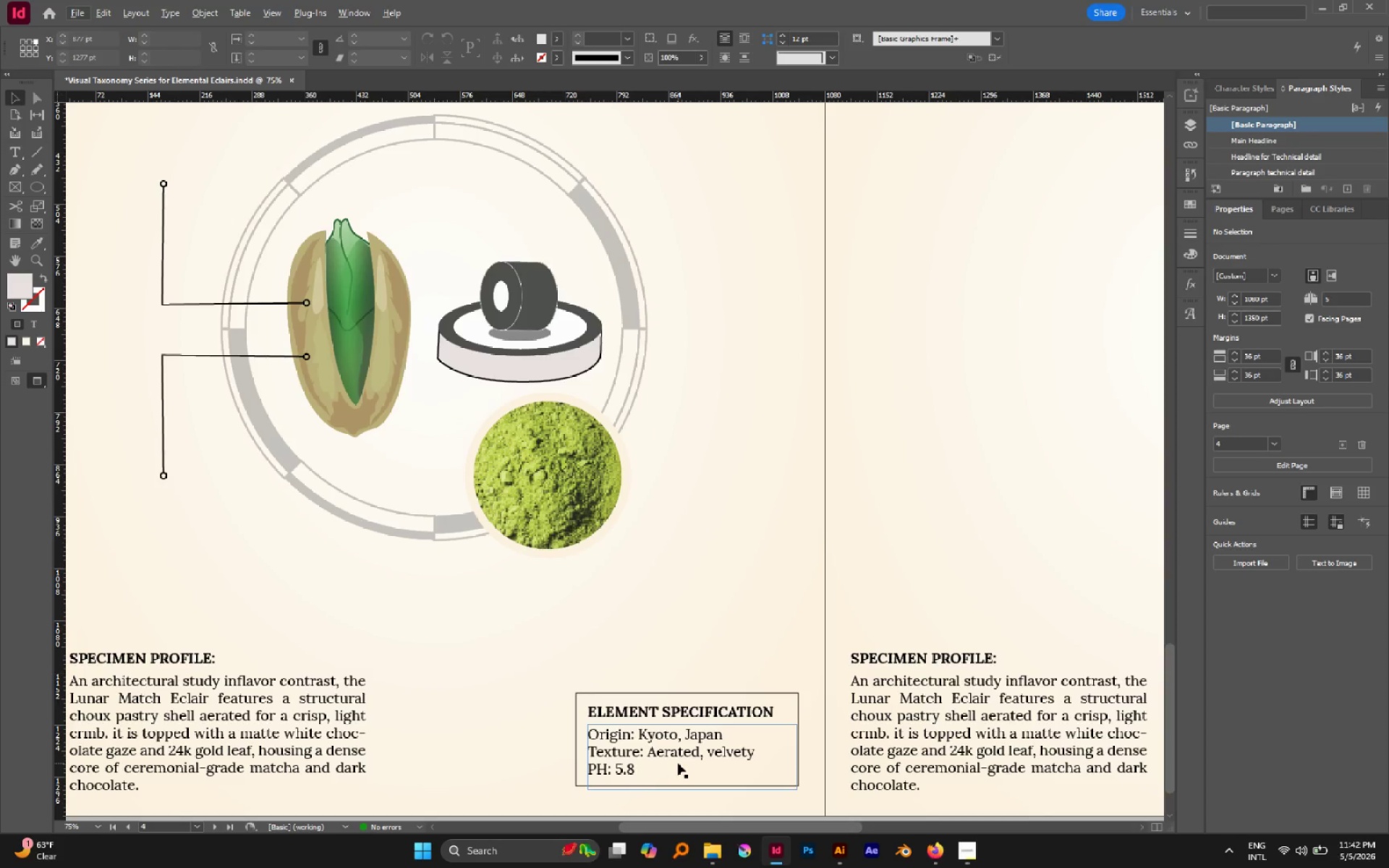 
wait(10.09)
 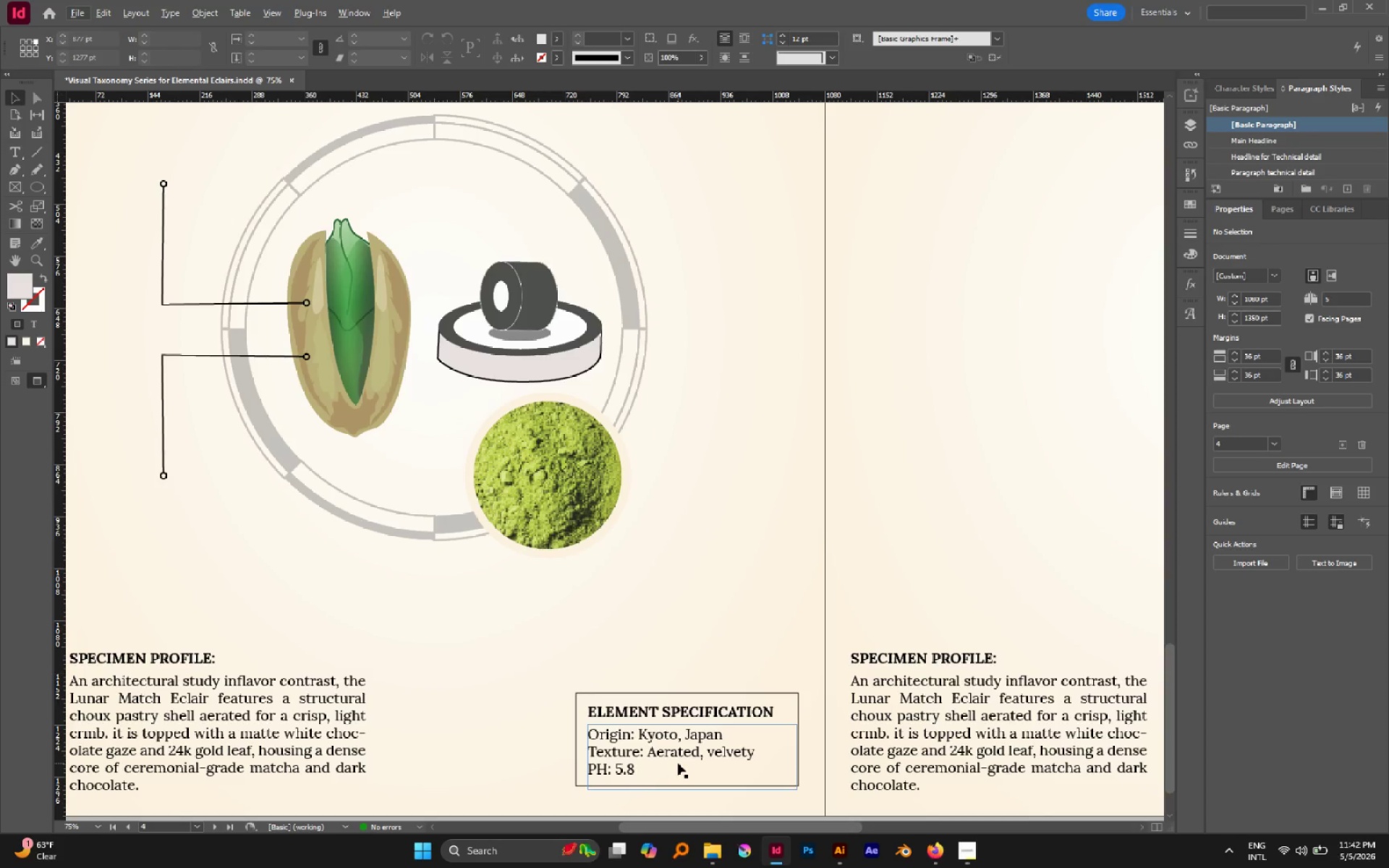 
key(T)
 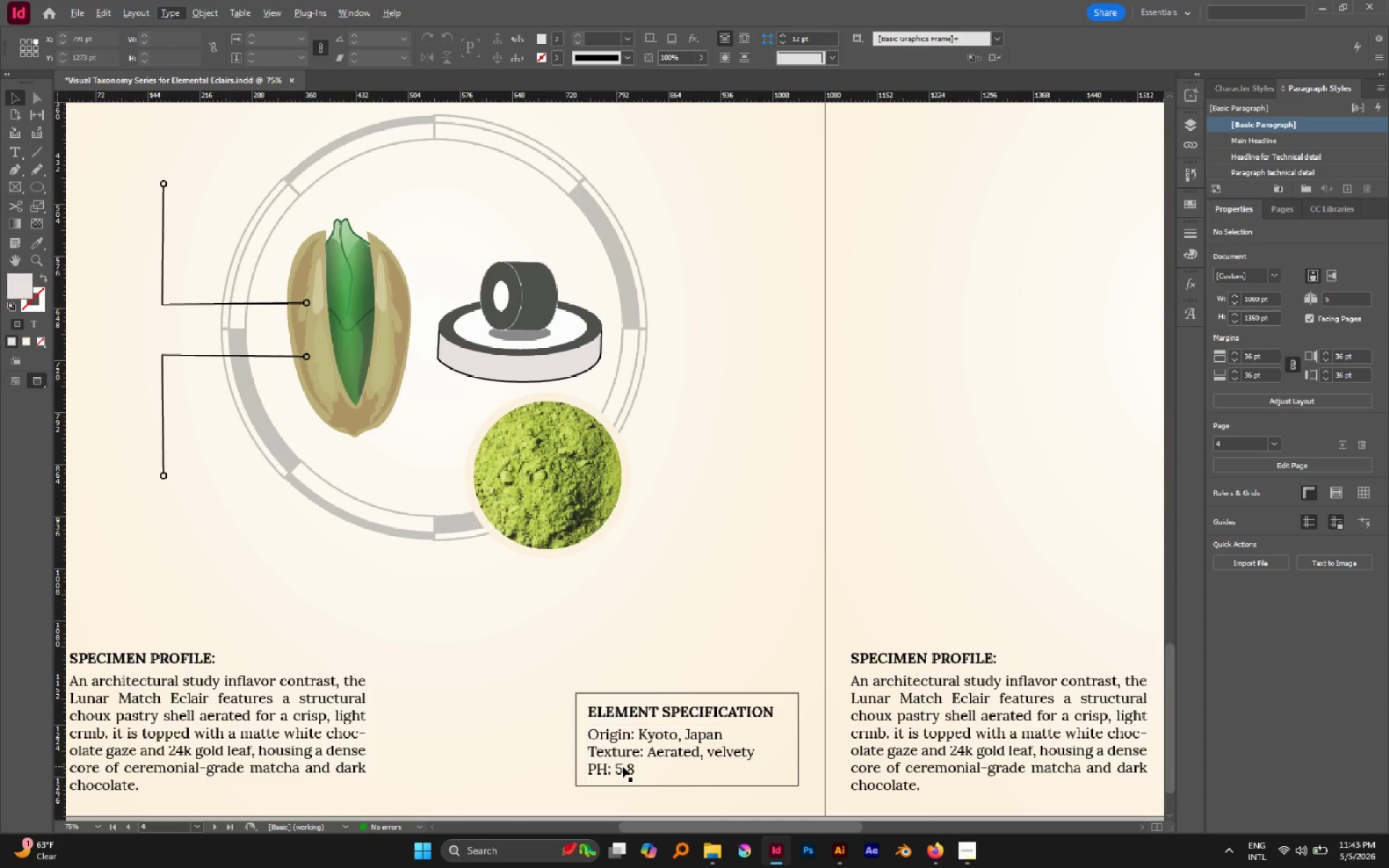 
double_click([622, 766])
 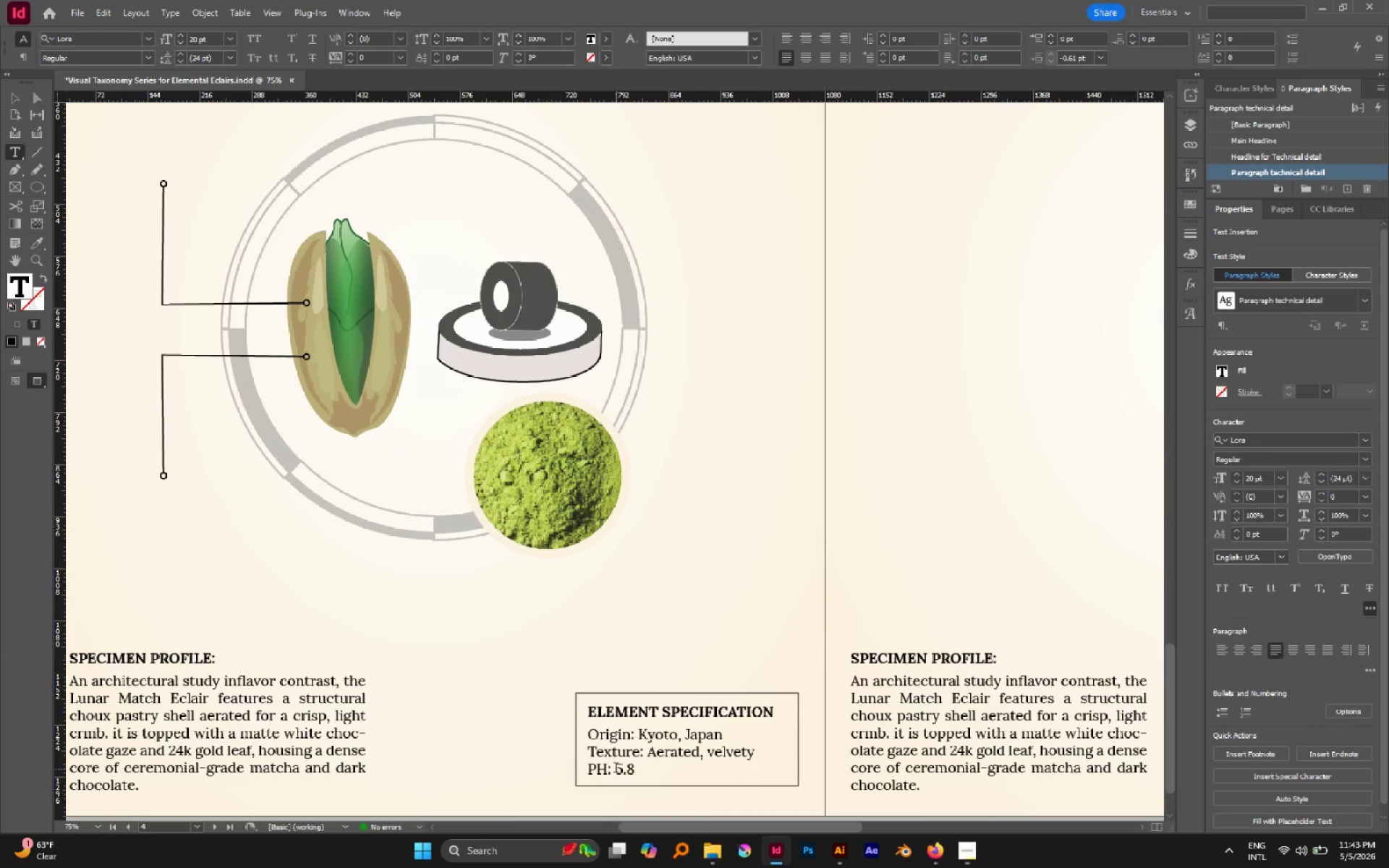 
left_click_drag(start_coordinate=[616, 769], to_coordinate=[691, 773])
 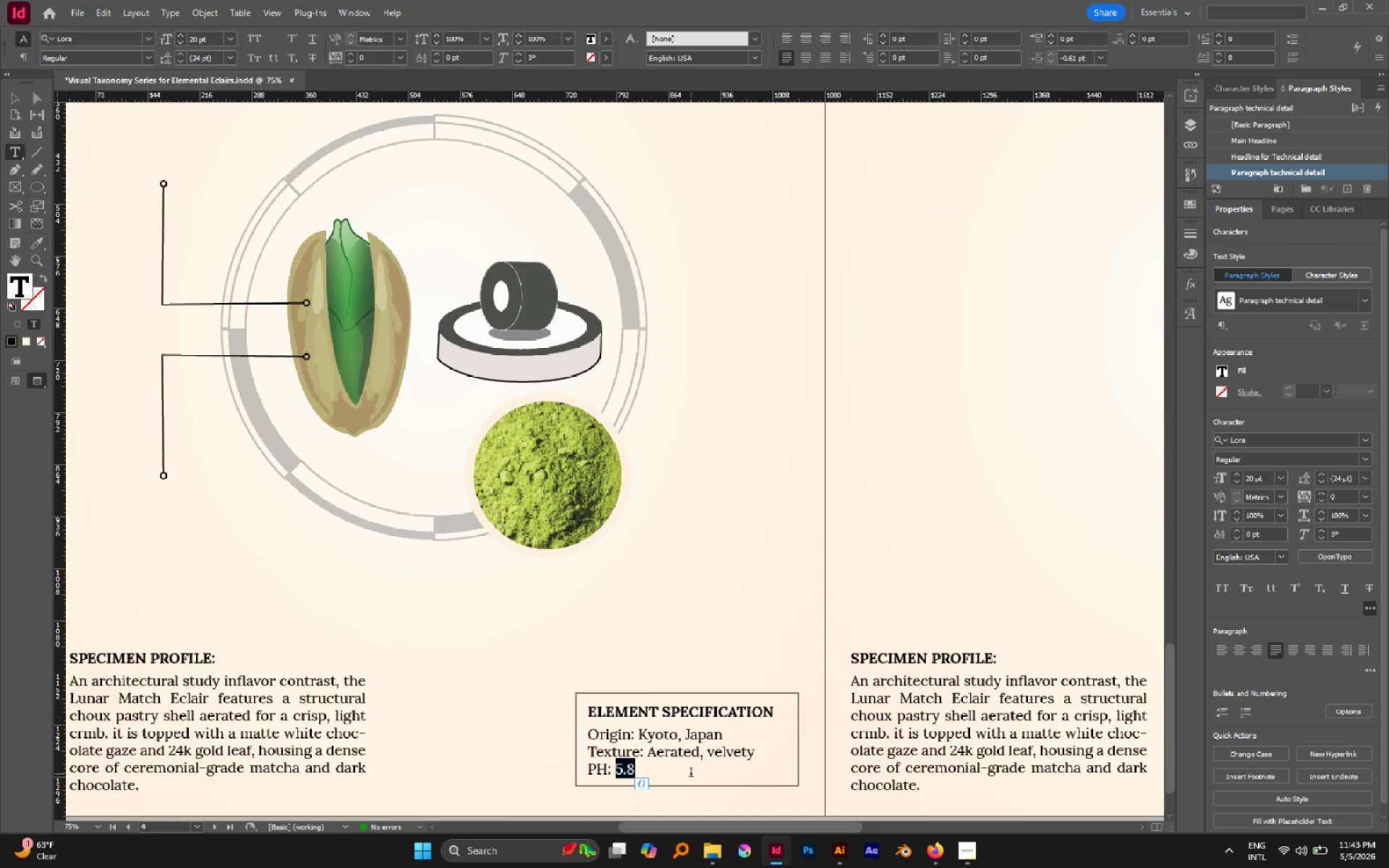 
key(6)
 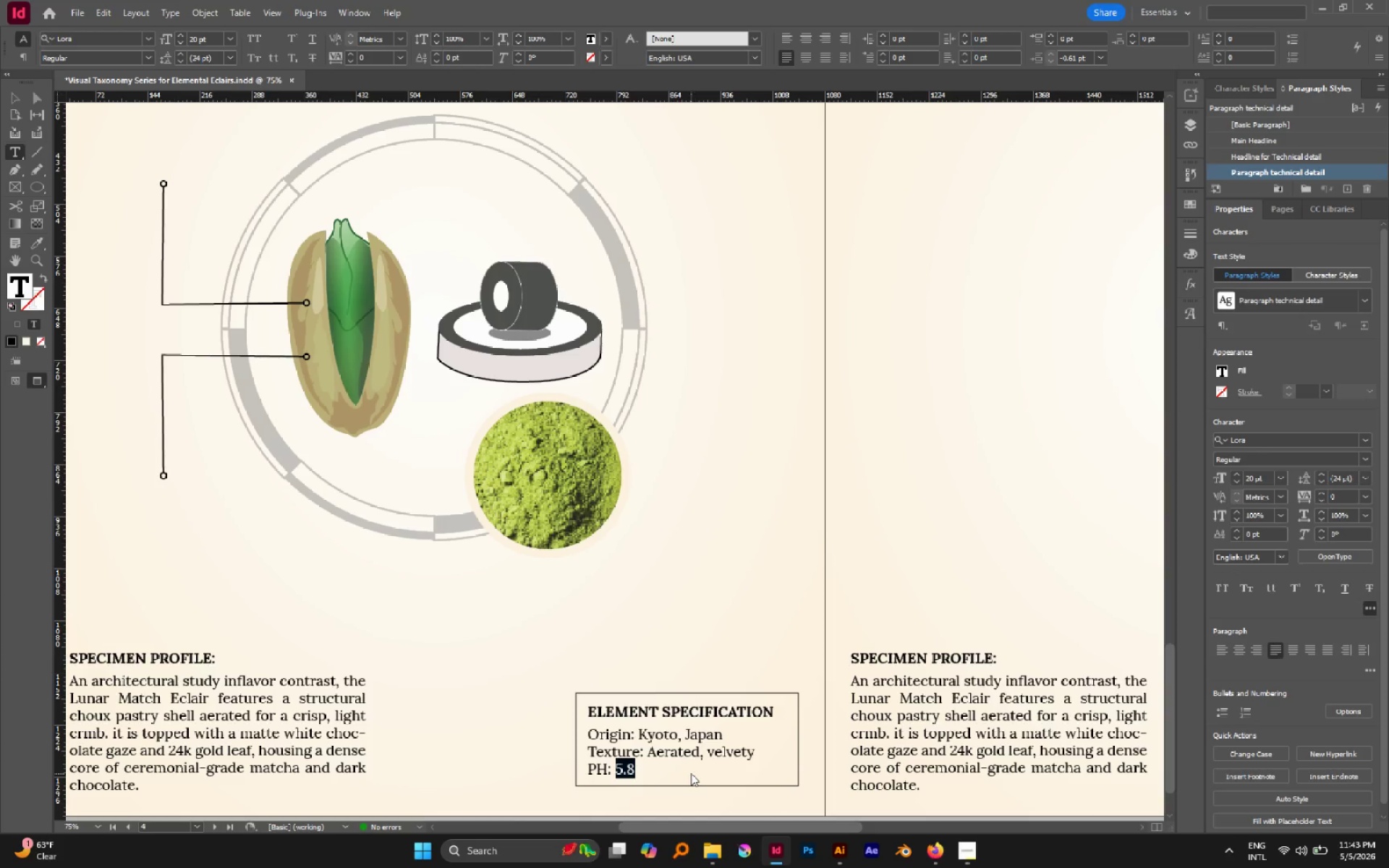 
key(Period)
 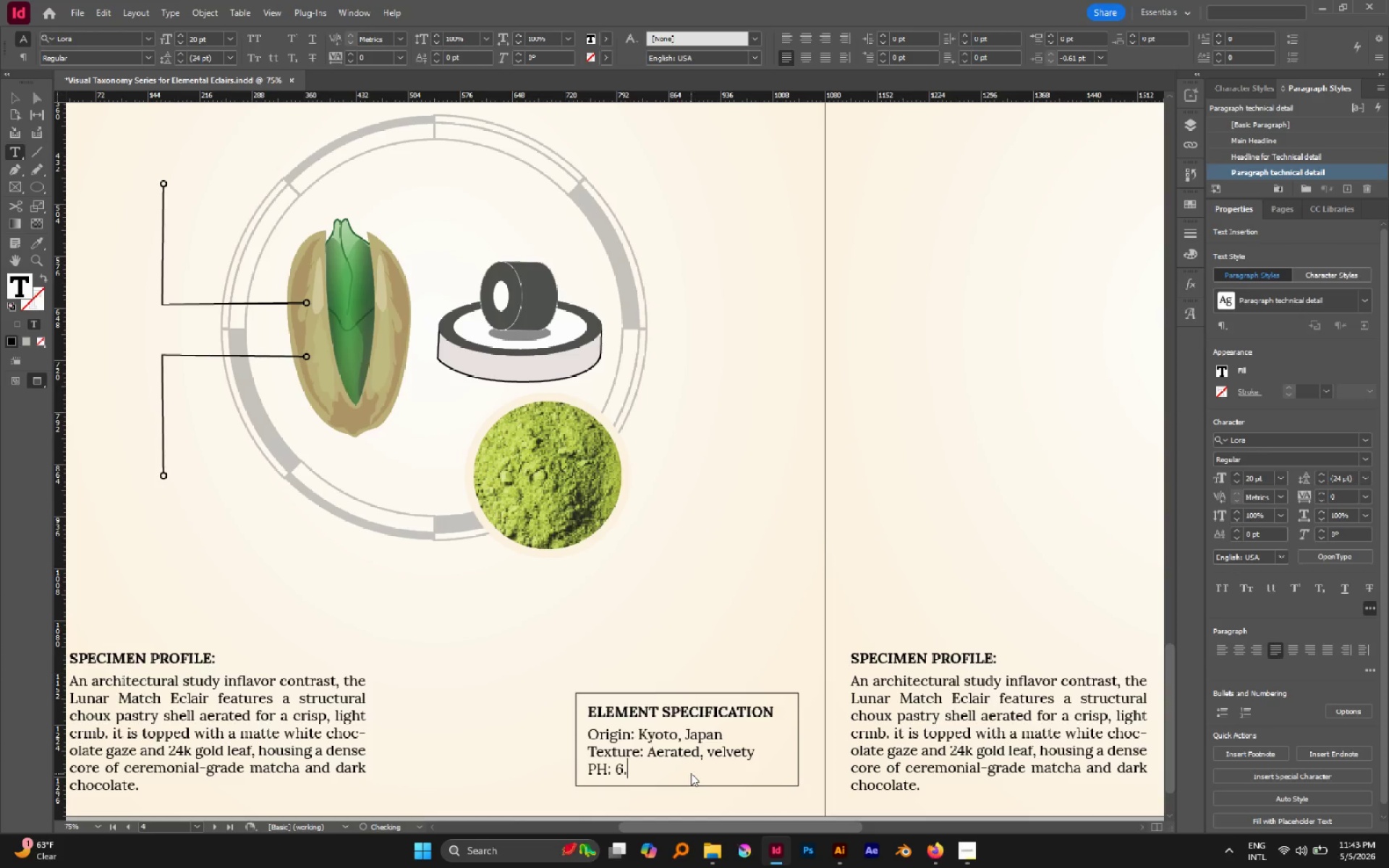 
key(2)
 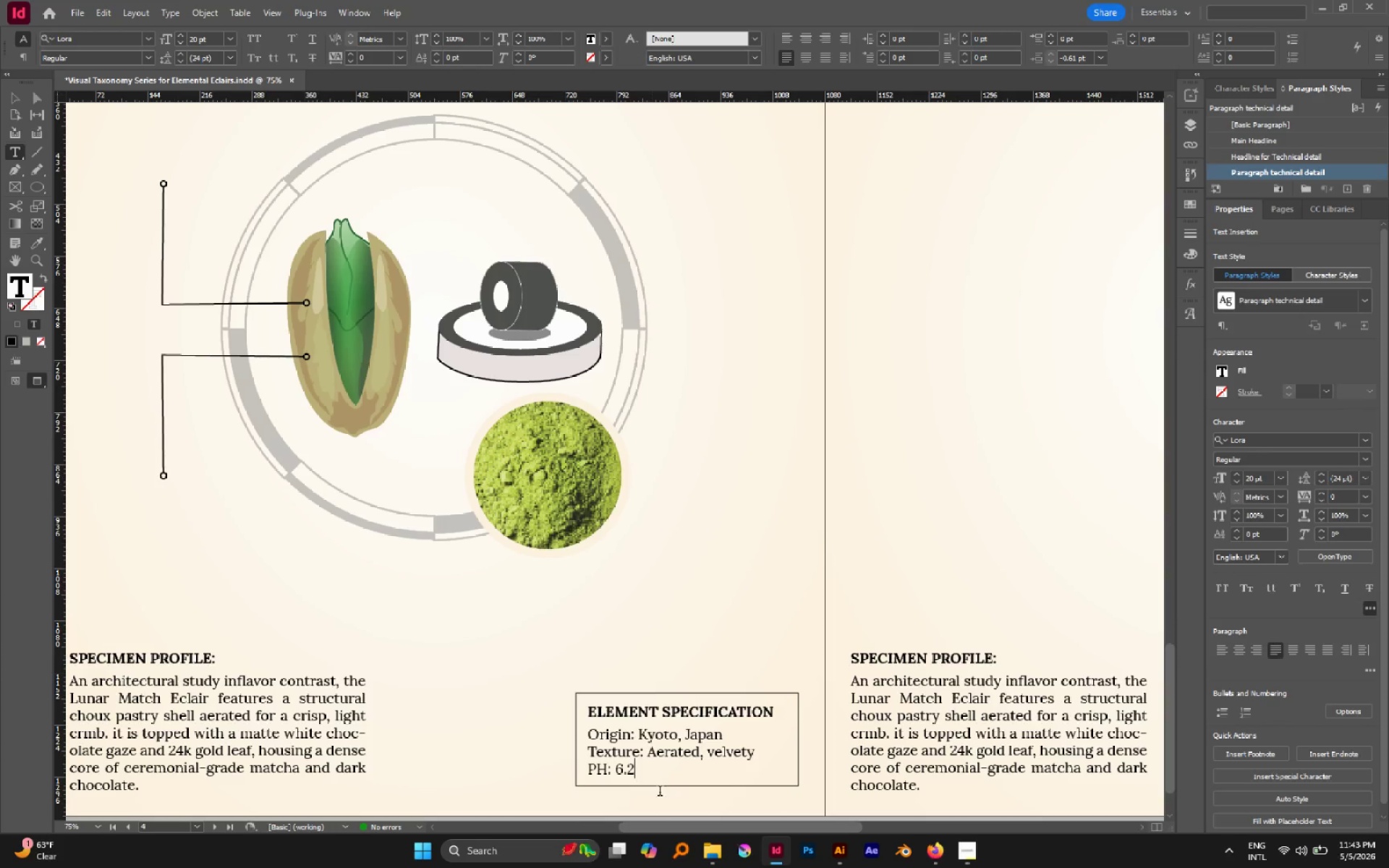 
left_click_drag(start_coordinate=[637, 755], to_coordinate=[563, 743])
 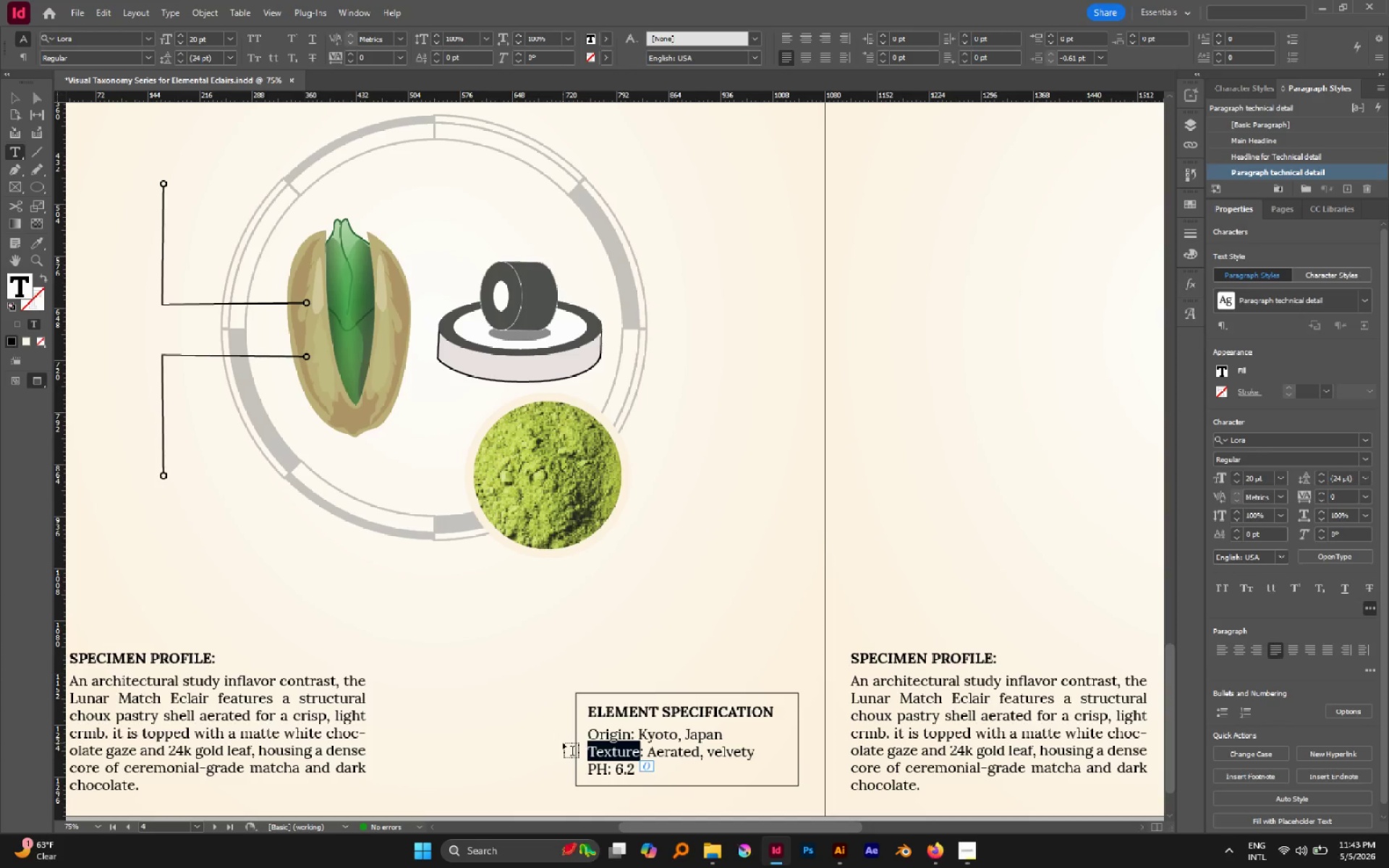 
type(Particle Size)
 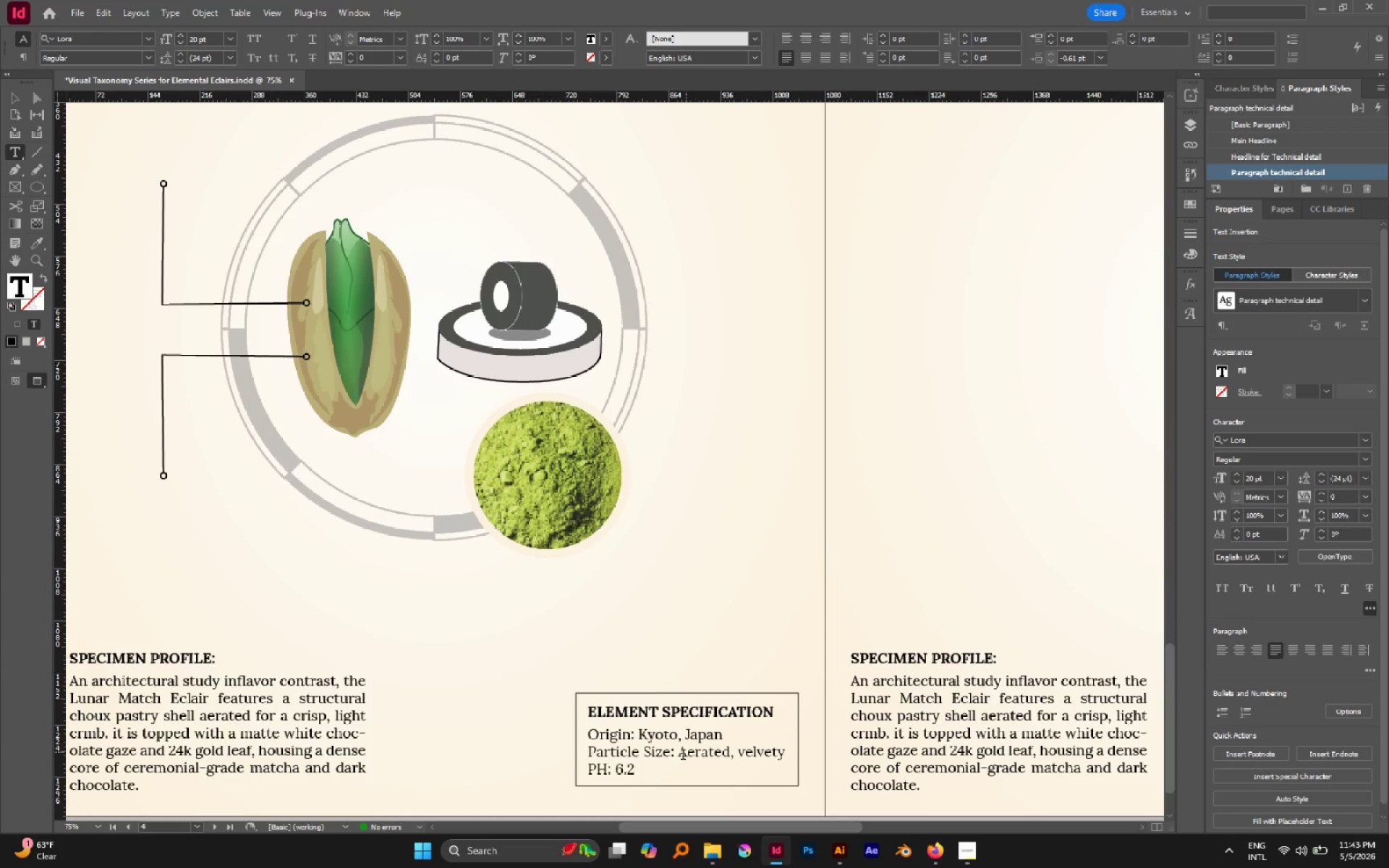 
left_click_drag(start_coordinate=[681, 755], to_coordinate=[781, 750])
 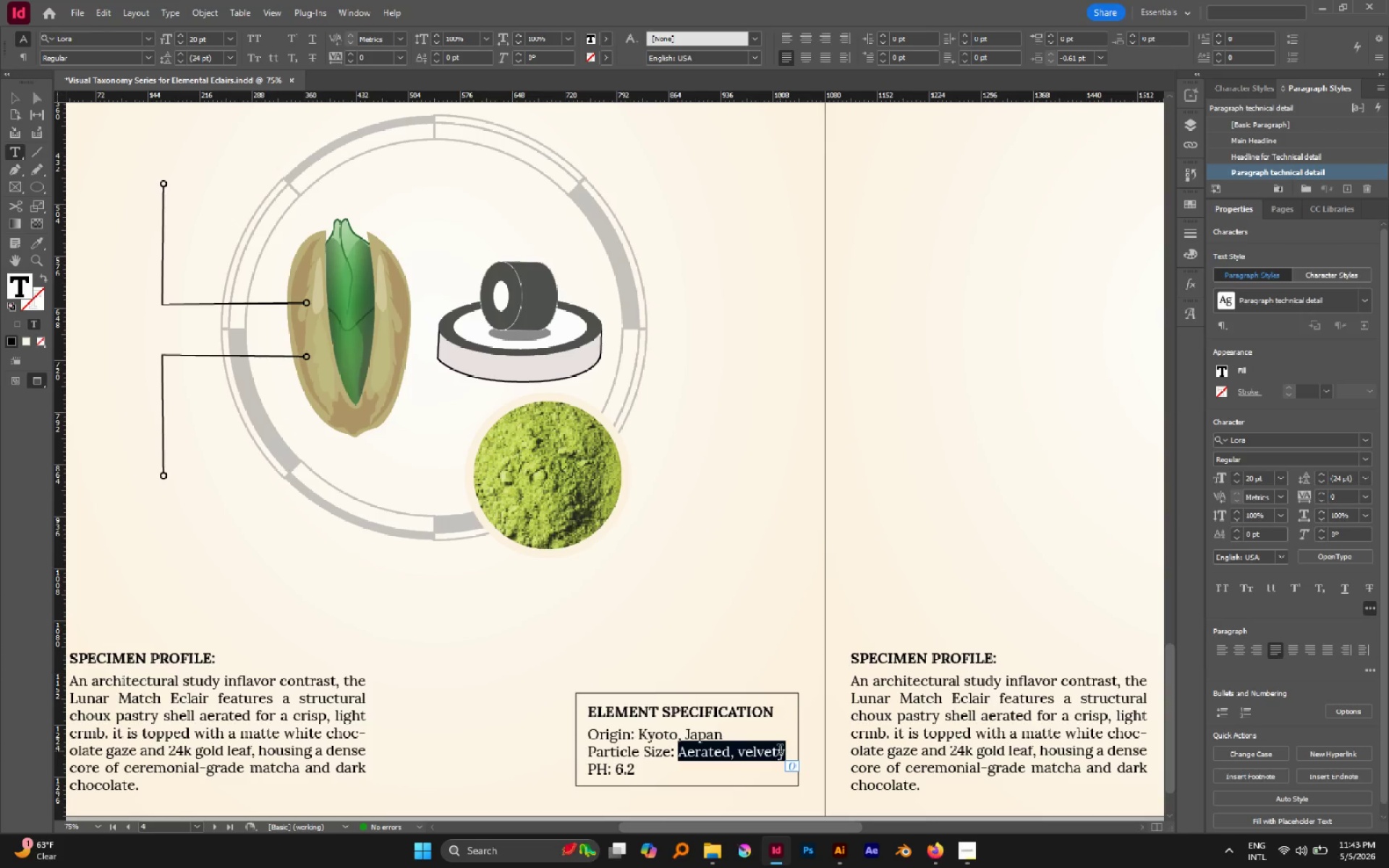 
wait(5.77)
 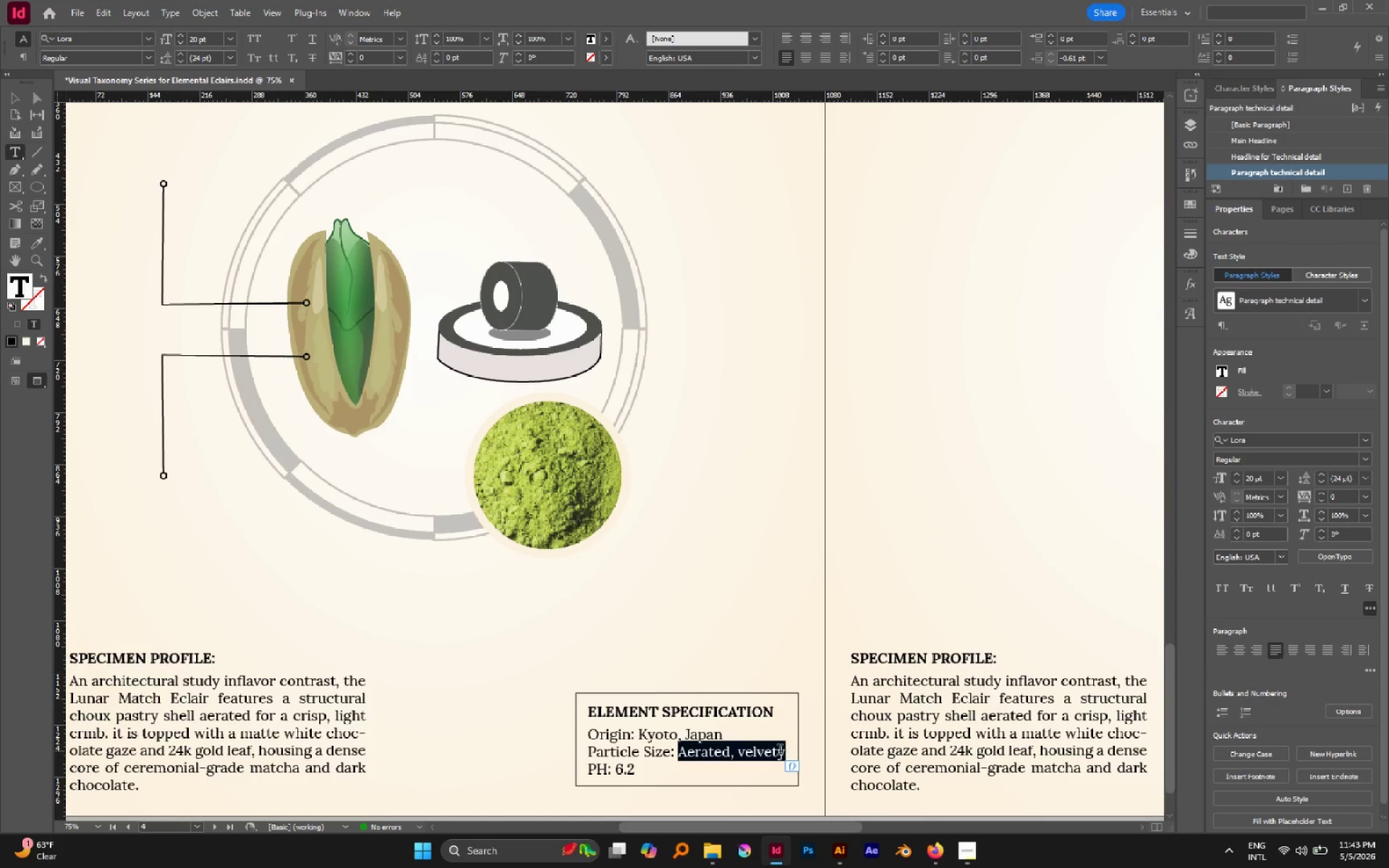 
type(<20 Microns)
 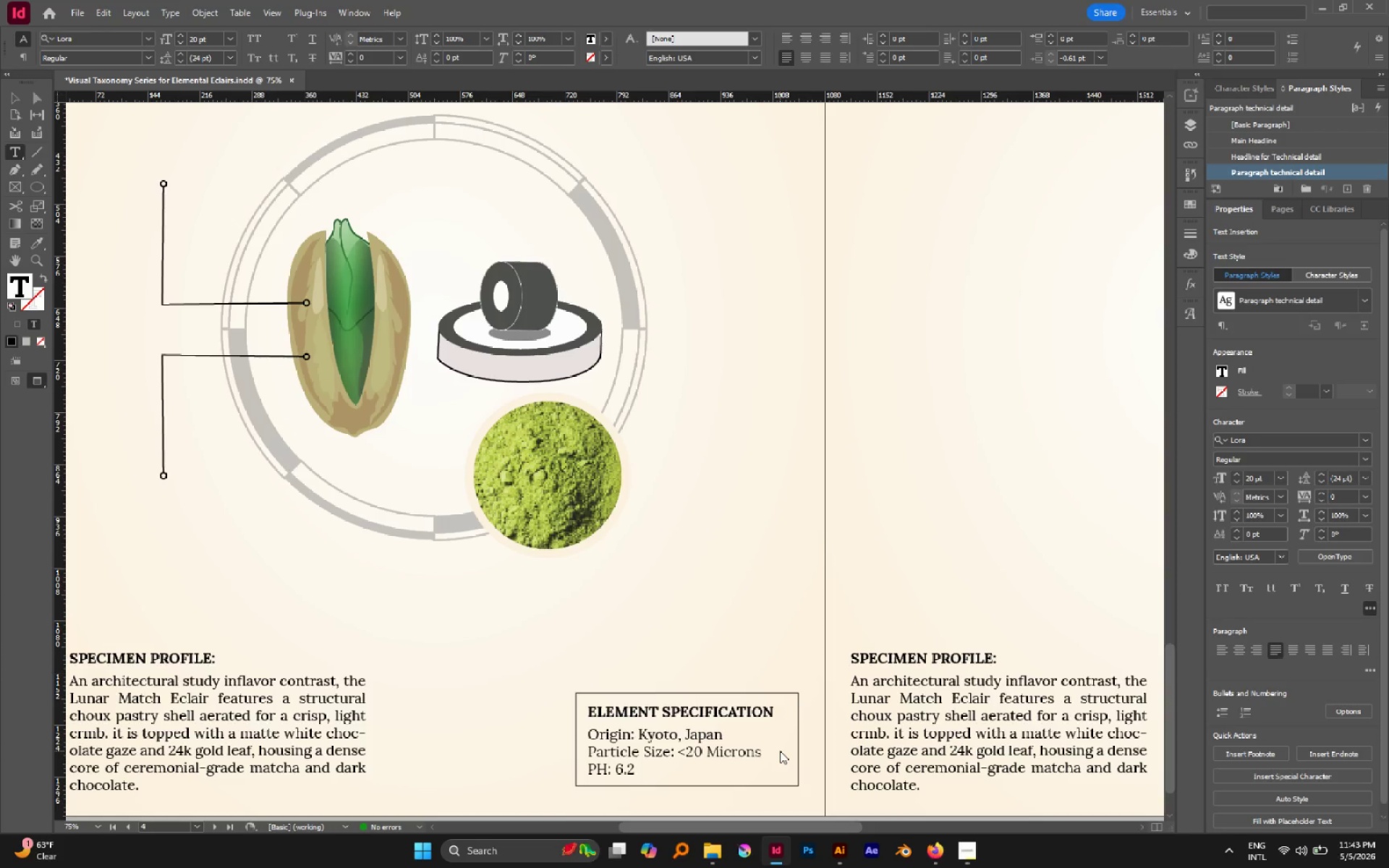 
left_click_drag(start_coordinate=[640, 733], to_coordinate=[723, 734])
 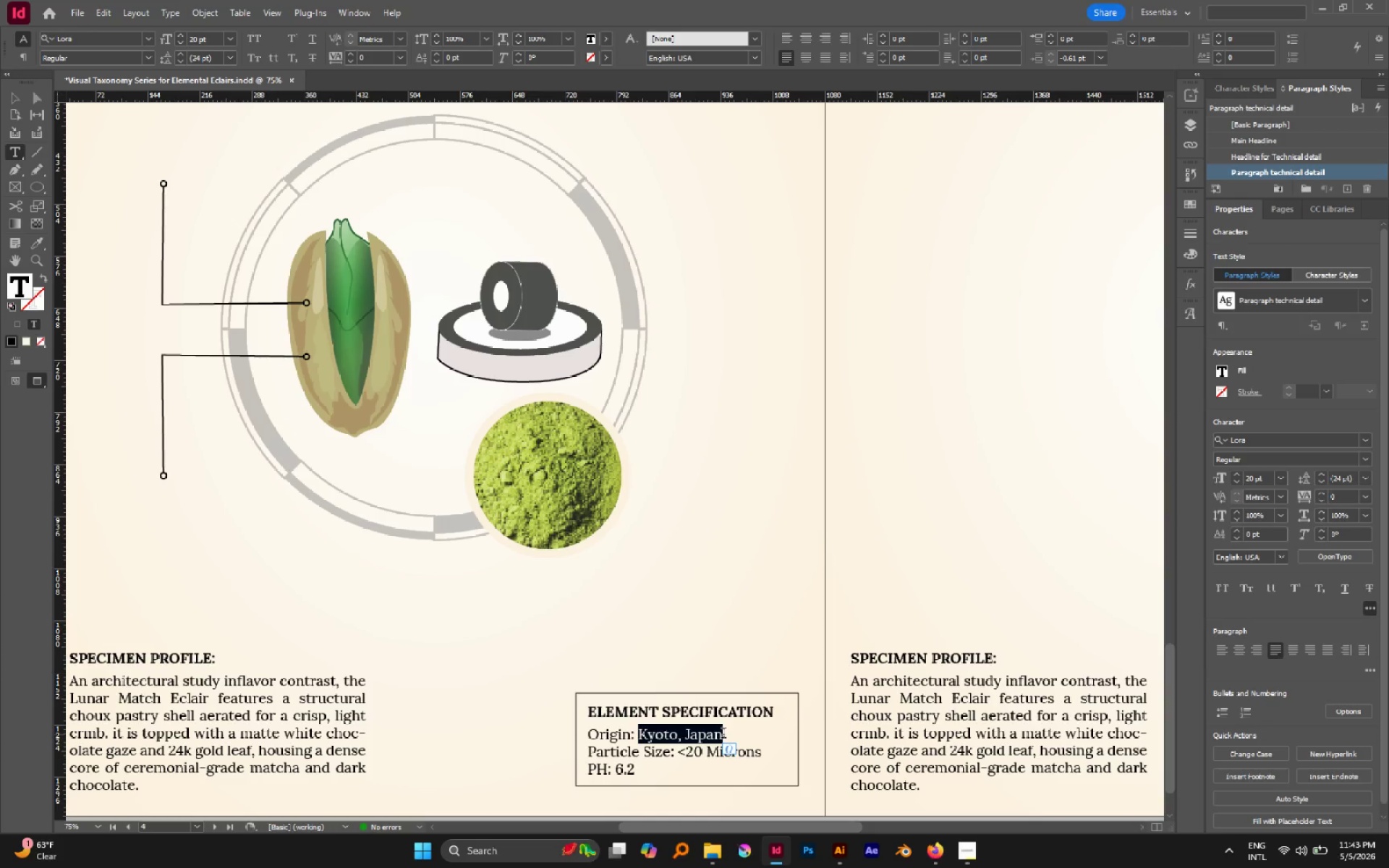 
type(Bronte, silcily)
 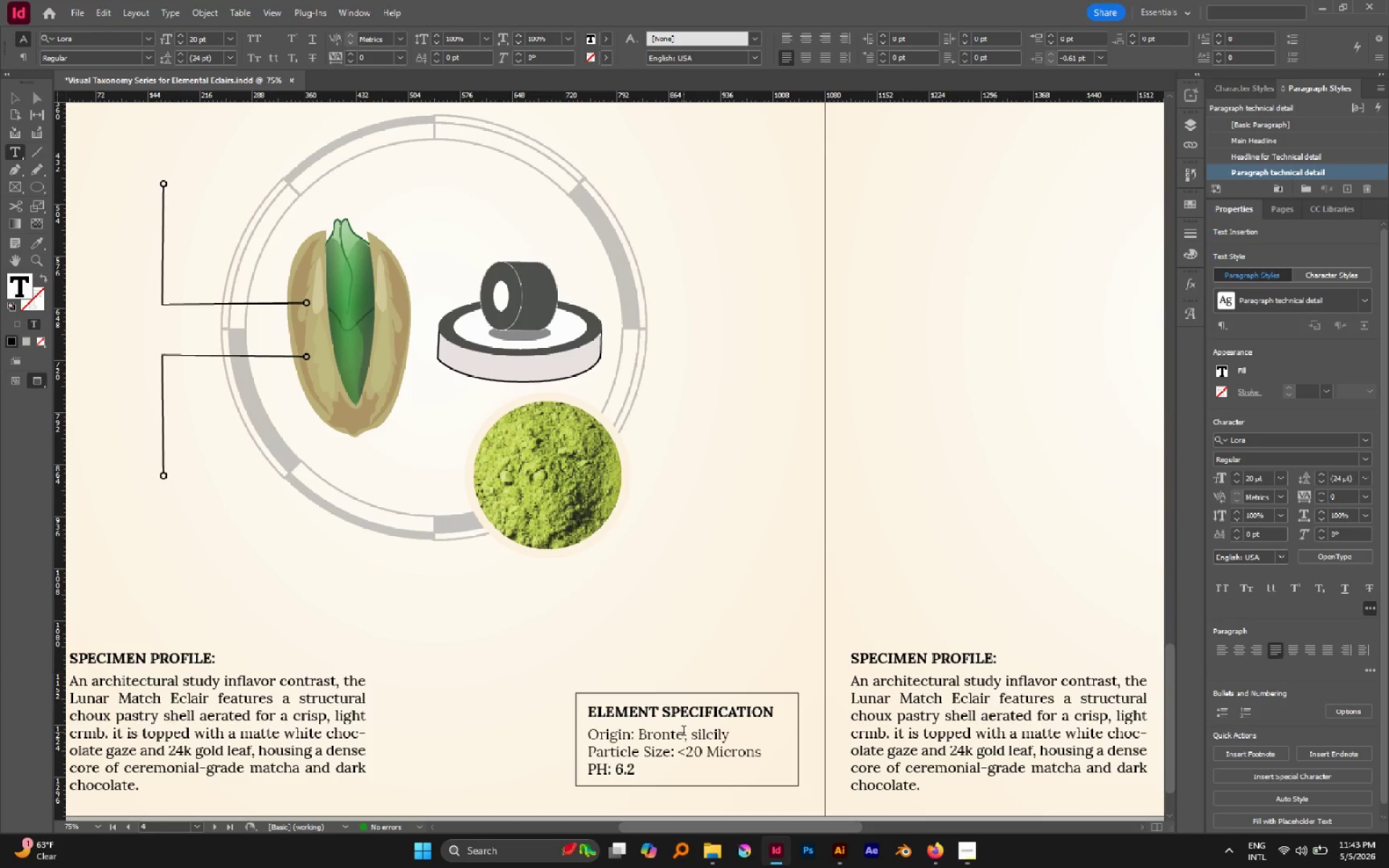 
left_click_drag(start_coordinate=[700, 740], to_coordinate=[694, 739])
 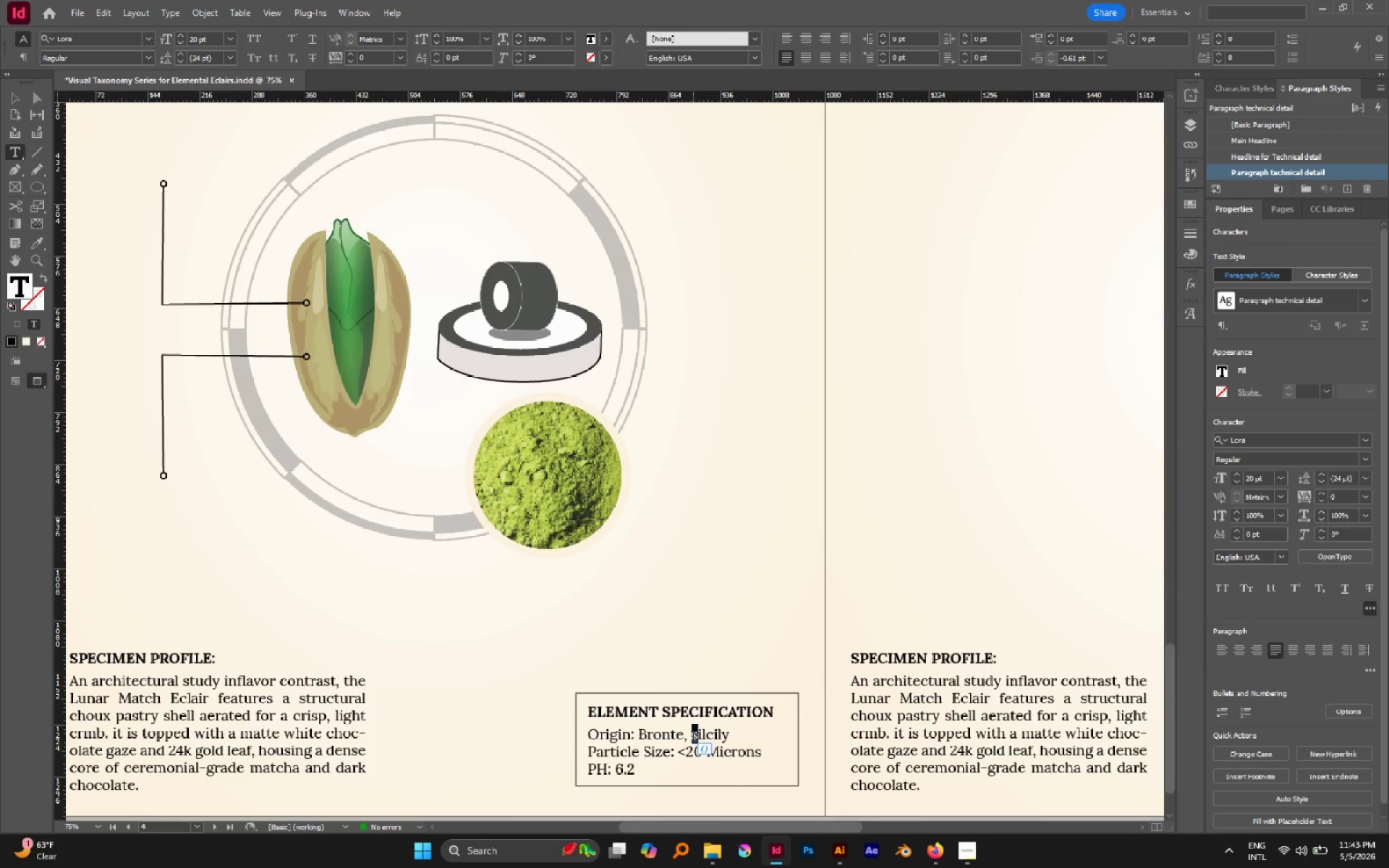 
key(Shift+S)
 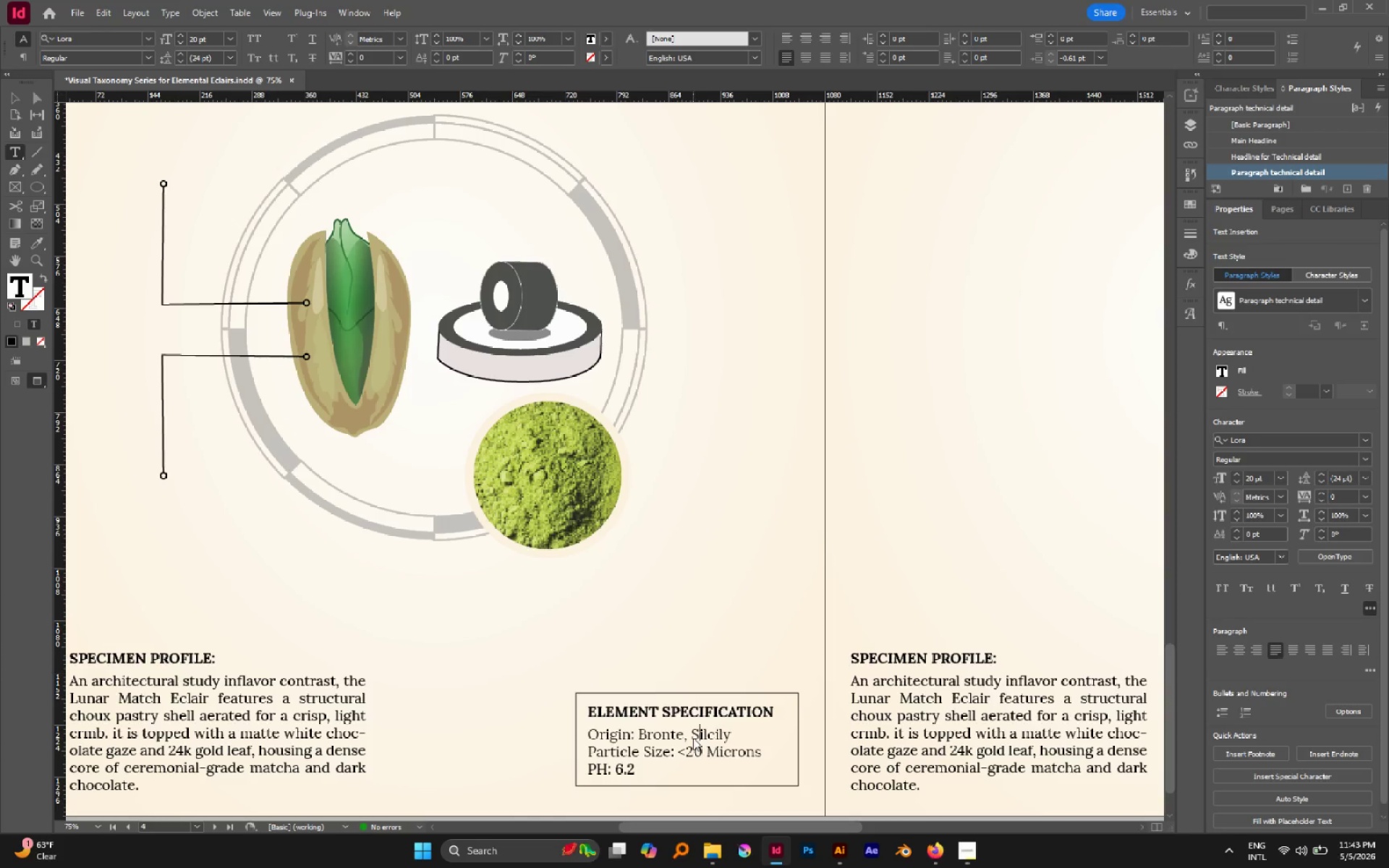 
key(Escape)
 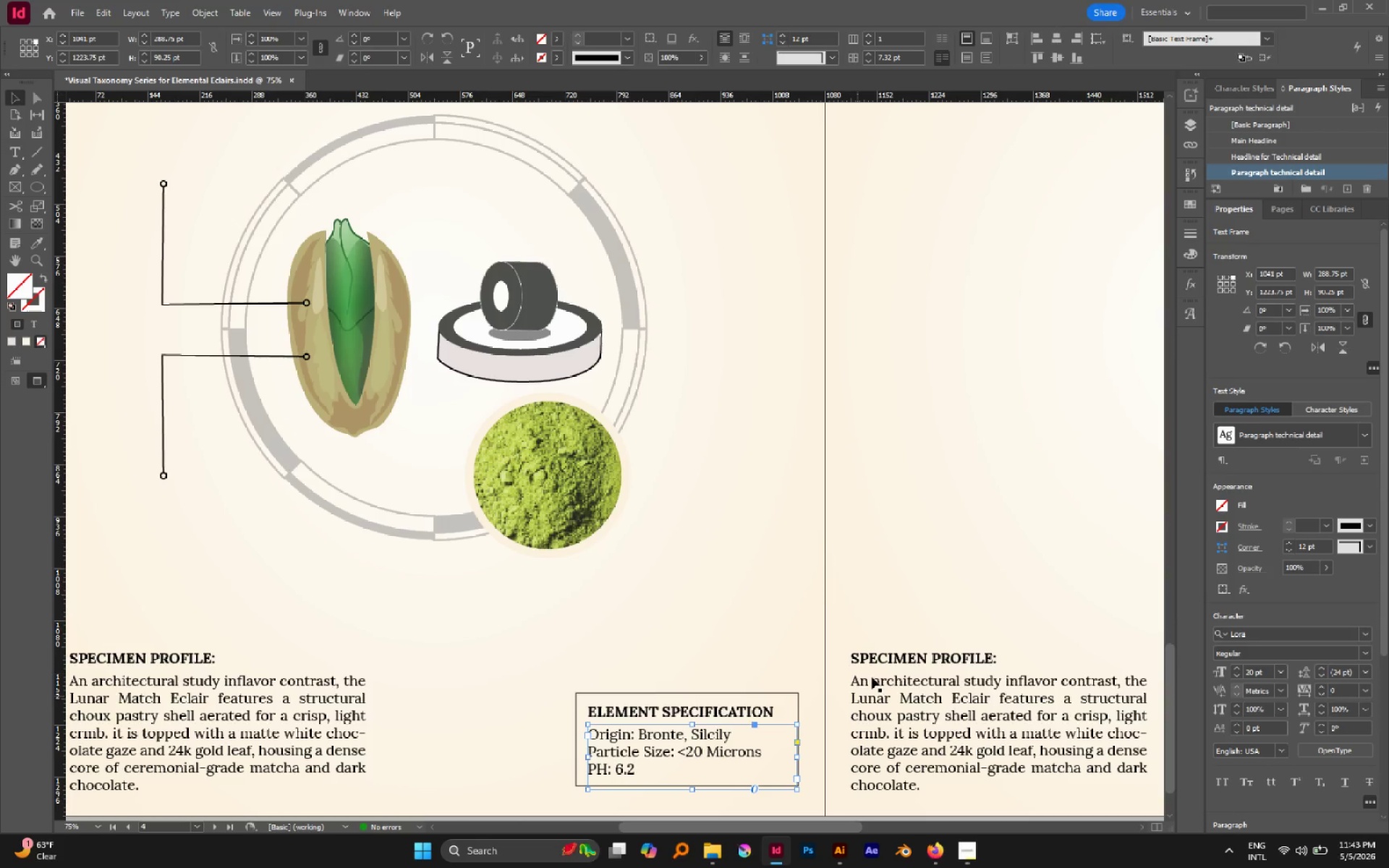 
left_click([785, 571])
 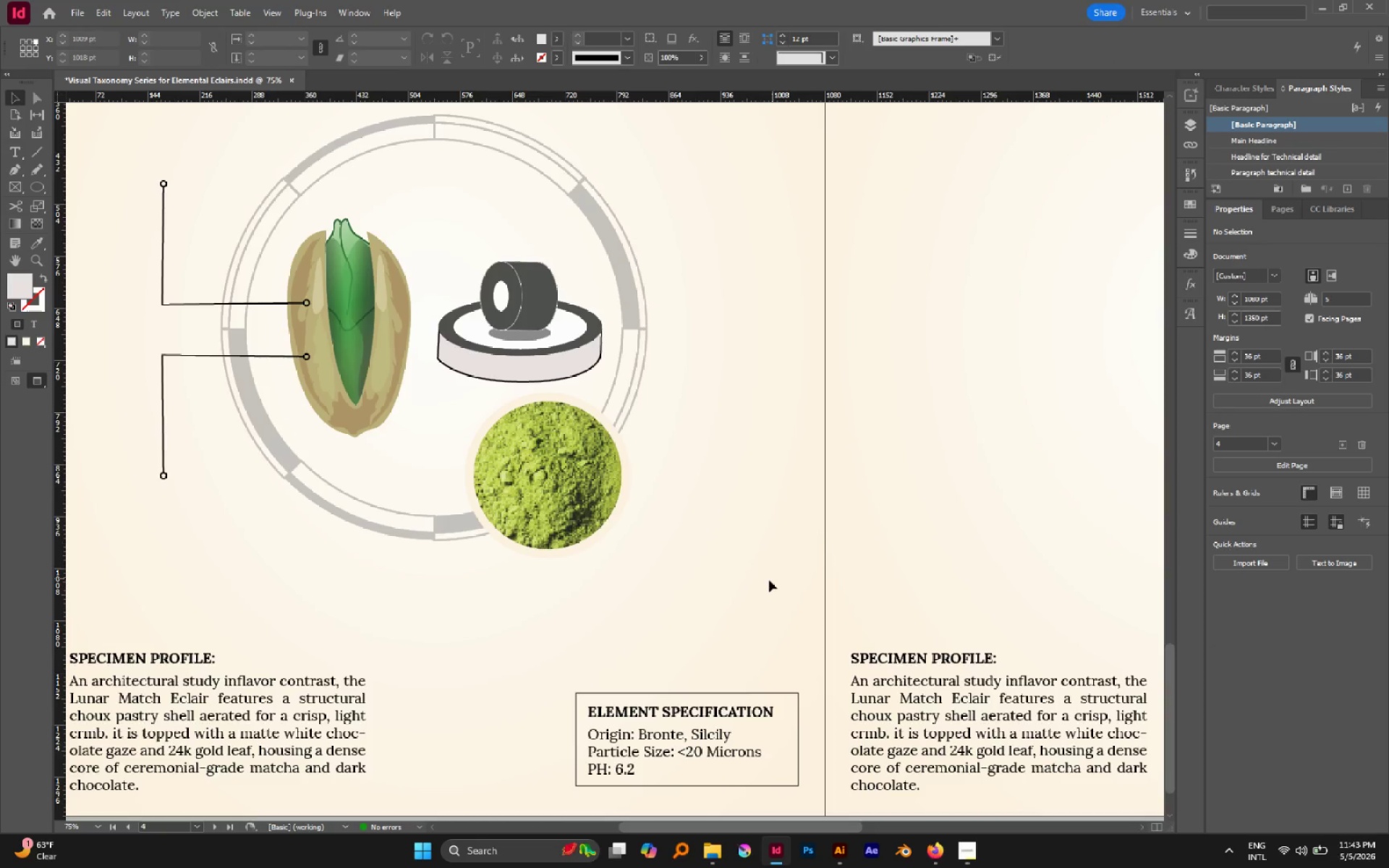 
scroll: coordinate [752, 595], scroll_direction: down, amount: 3.0
 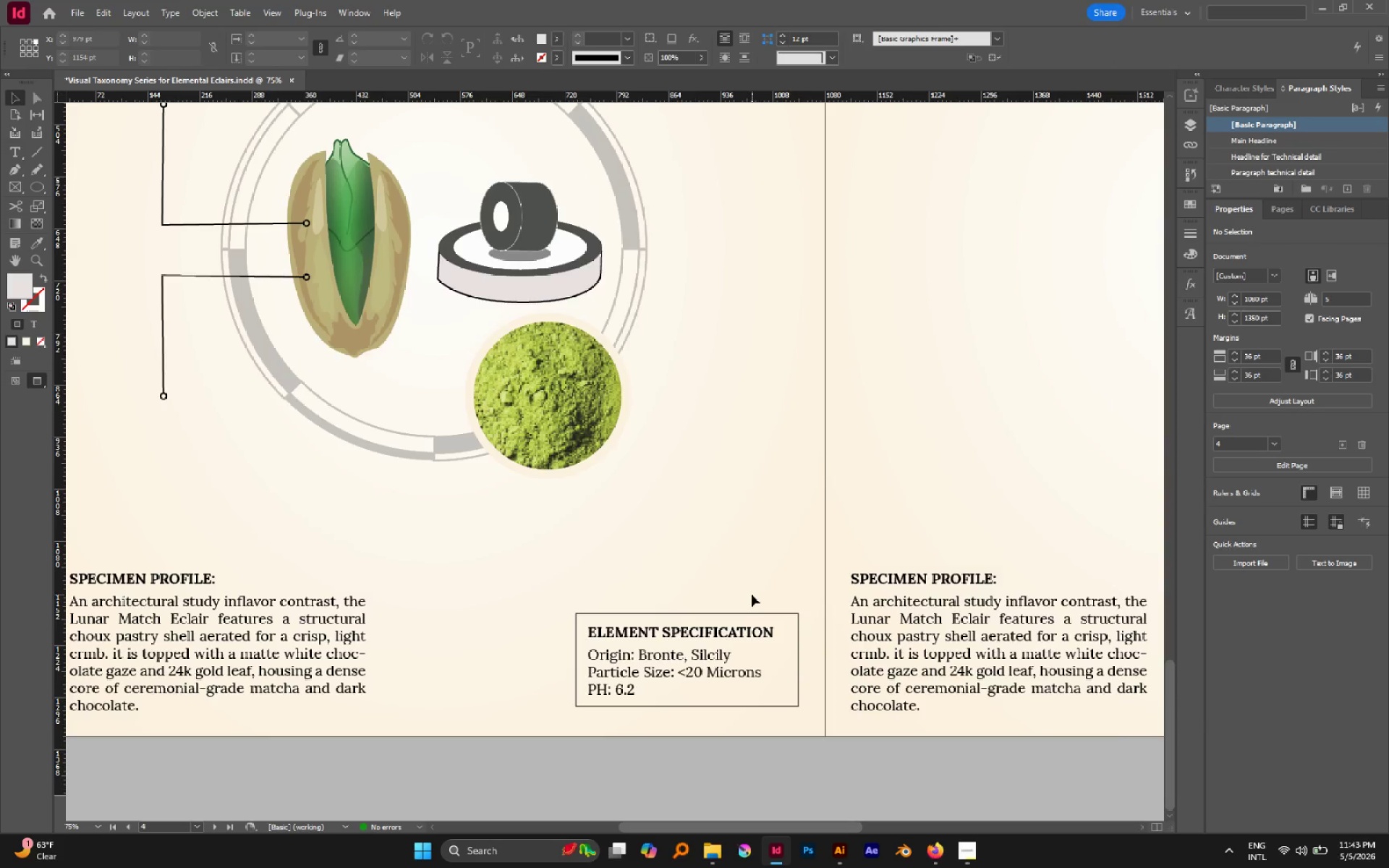 
scroll: coordinate [752, 595], scroll_direction: up, amount: 3.0
 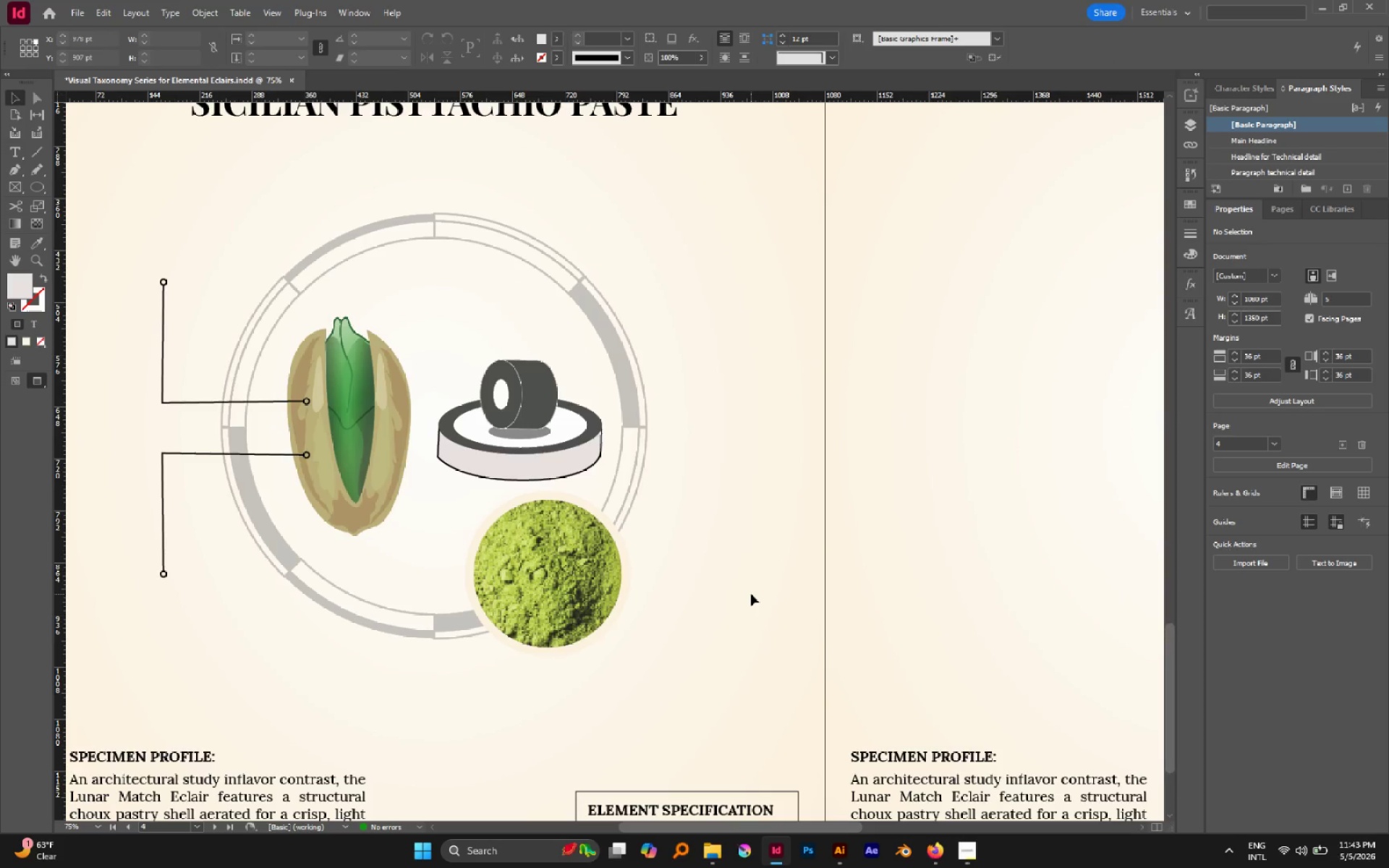 
scroll: coordinate [749, 594], scroll_direction: down, amount: 3.0
 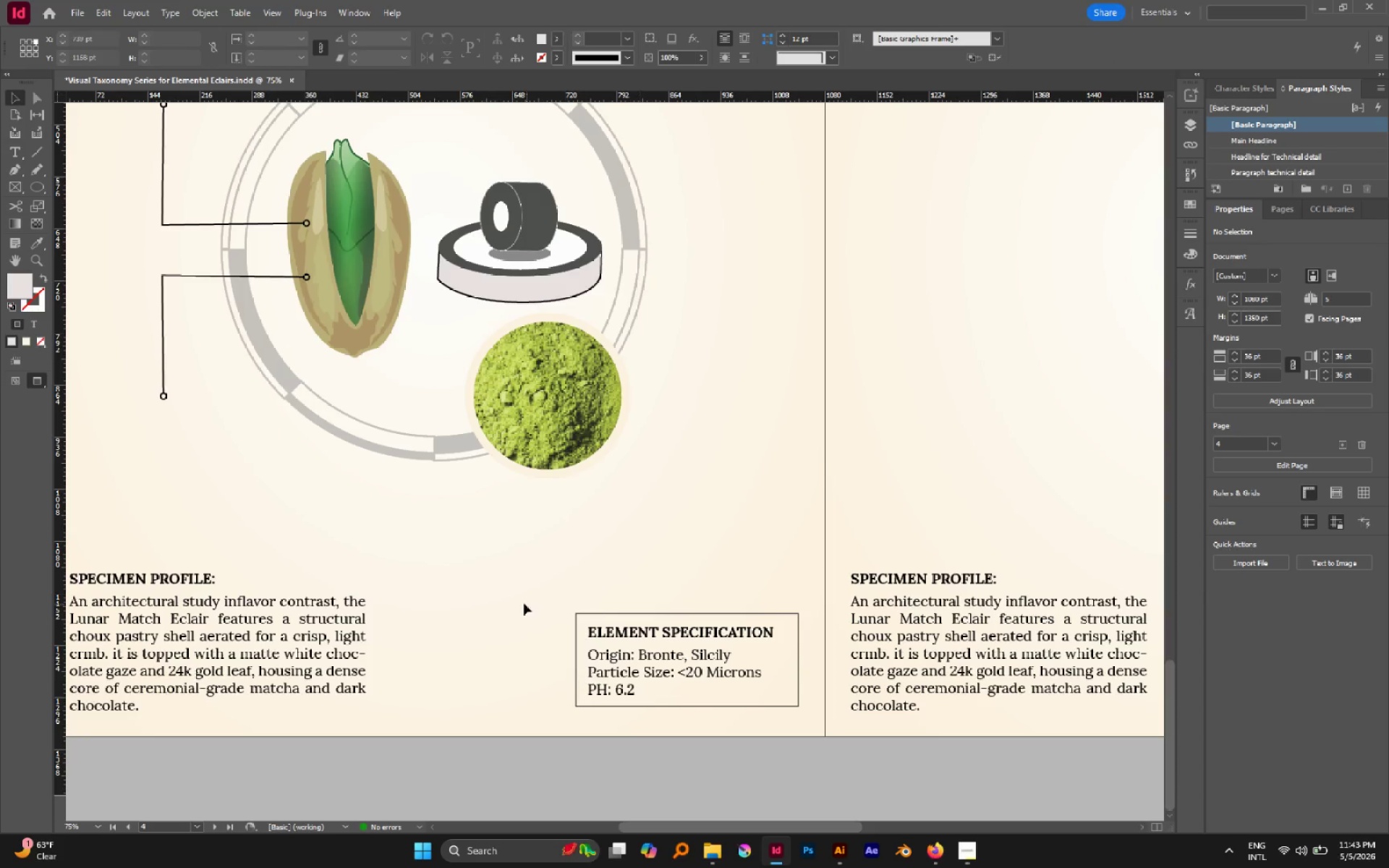 
hold_key(key=Space, duration=1.1)
 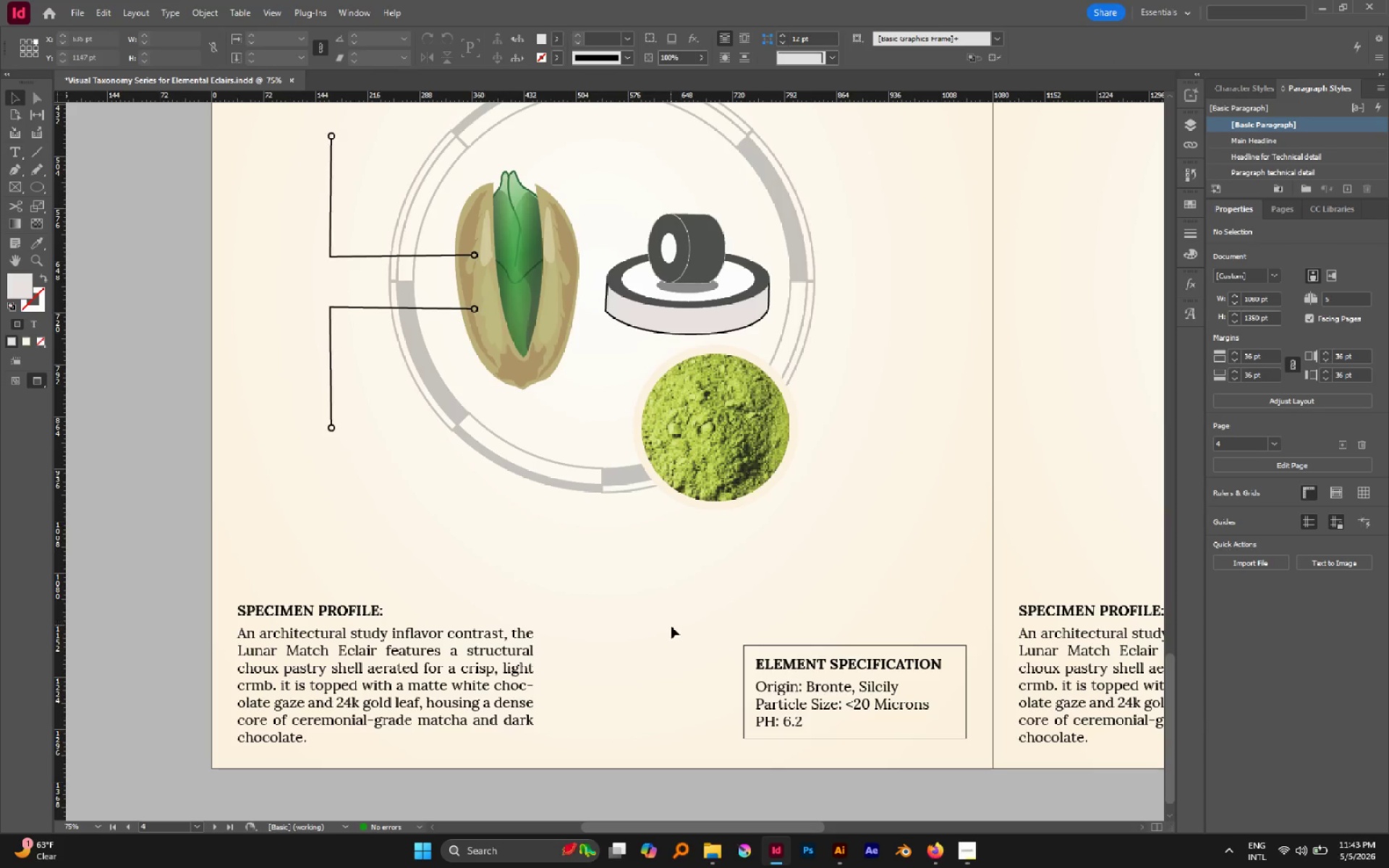 
left_click_drag(start_coordinate=[503, 587], to_coordinate=[671, 619])
 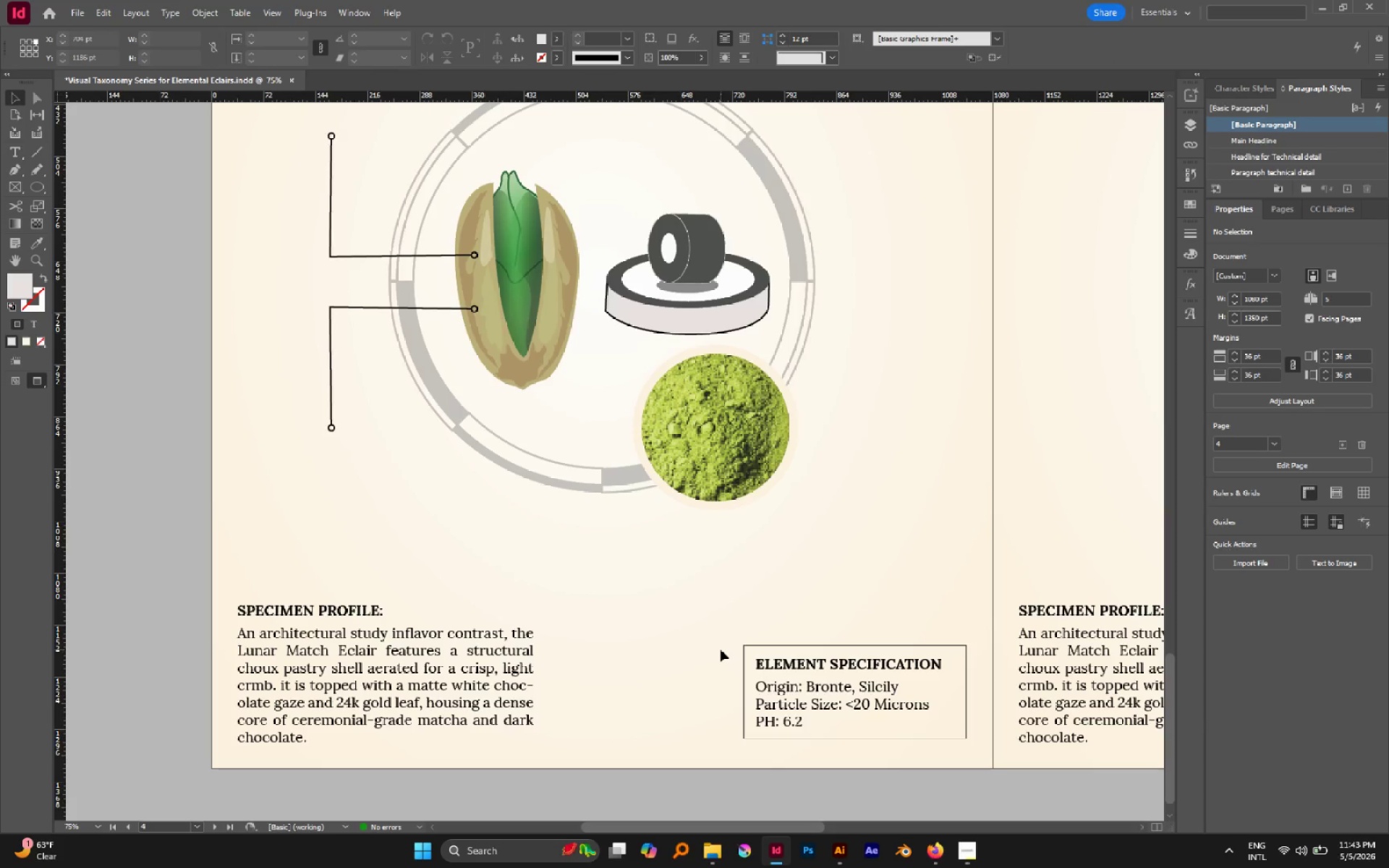 
hold_key(key=AltLeft, duration=0.44)
scroll: coordinate [721, 650], scroll_direction: down, amount: 5.0
 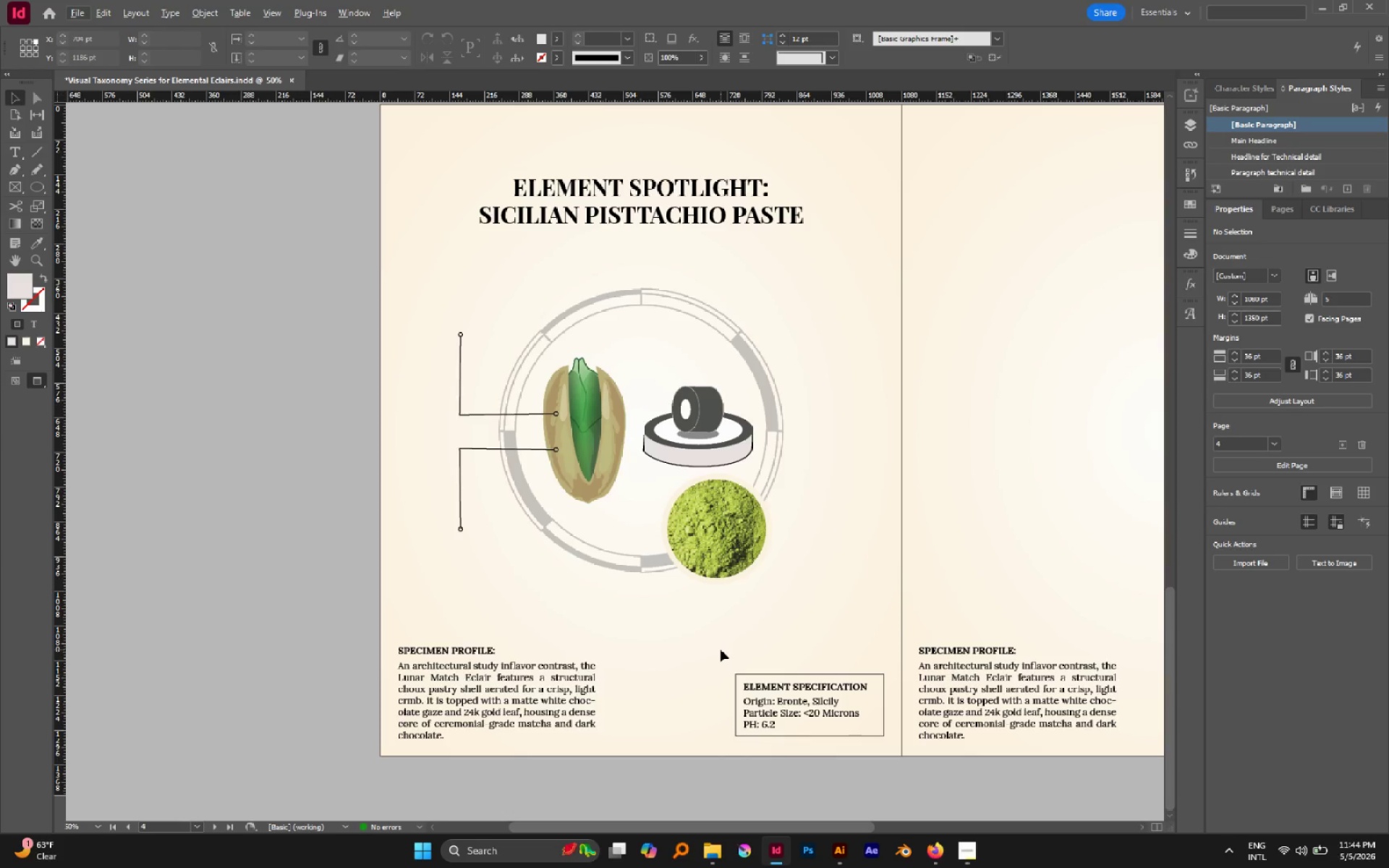 
wait(25.31)
 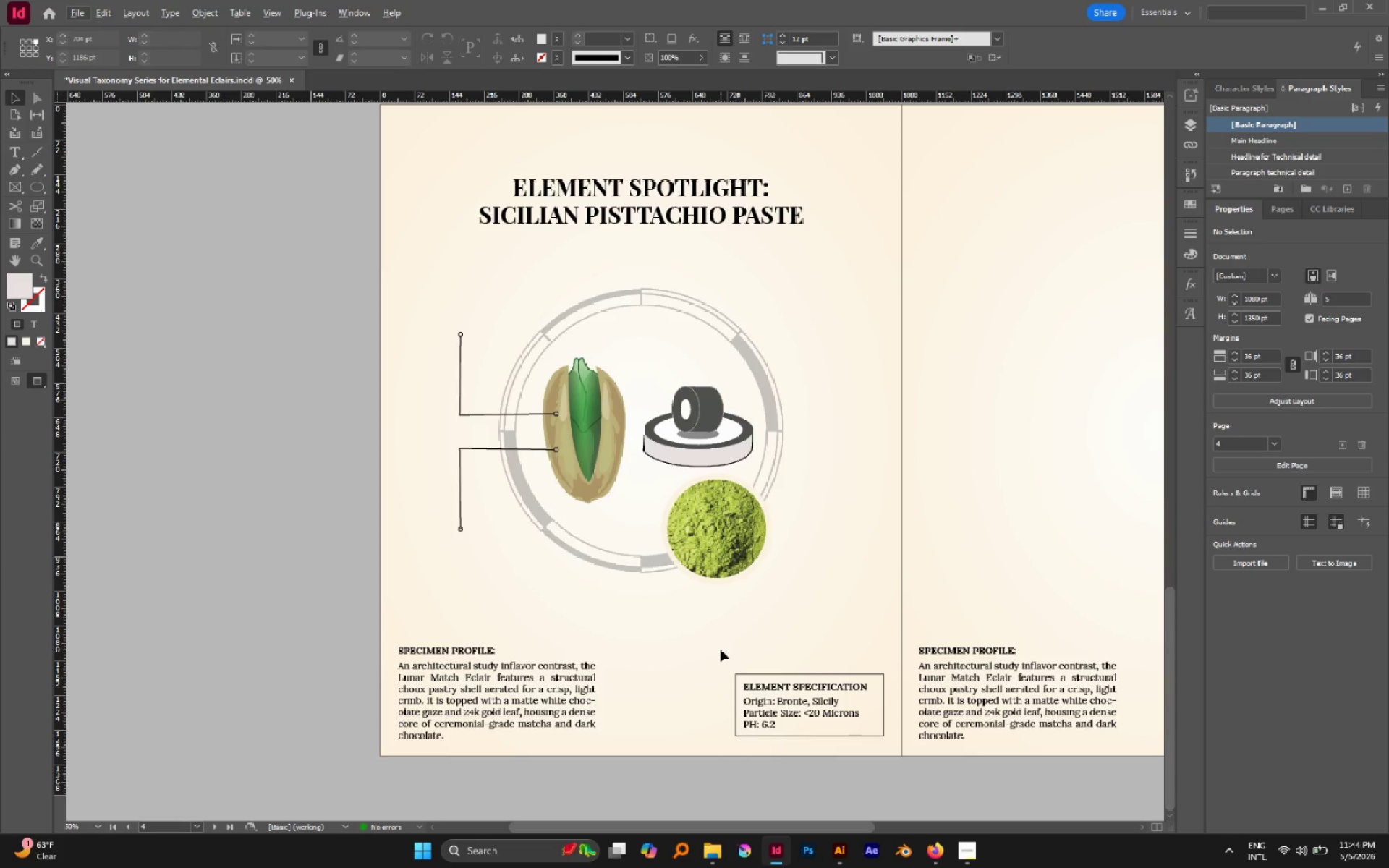 
left_click([444, 655])
 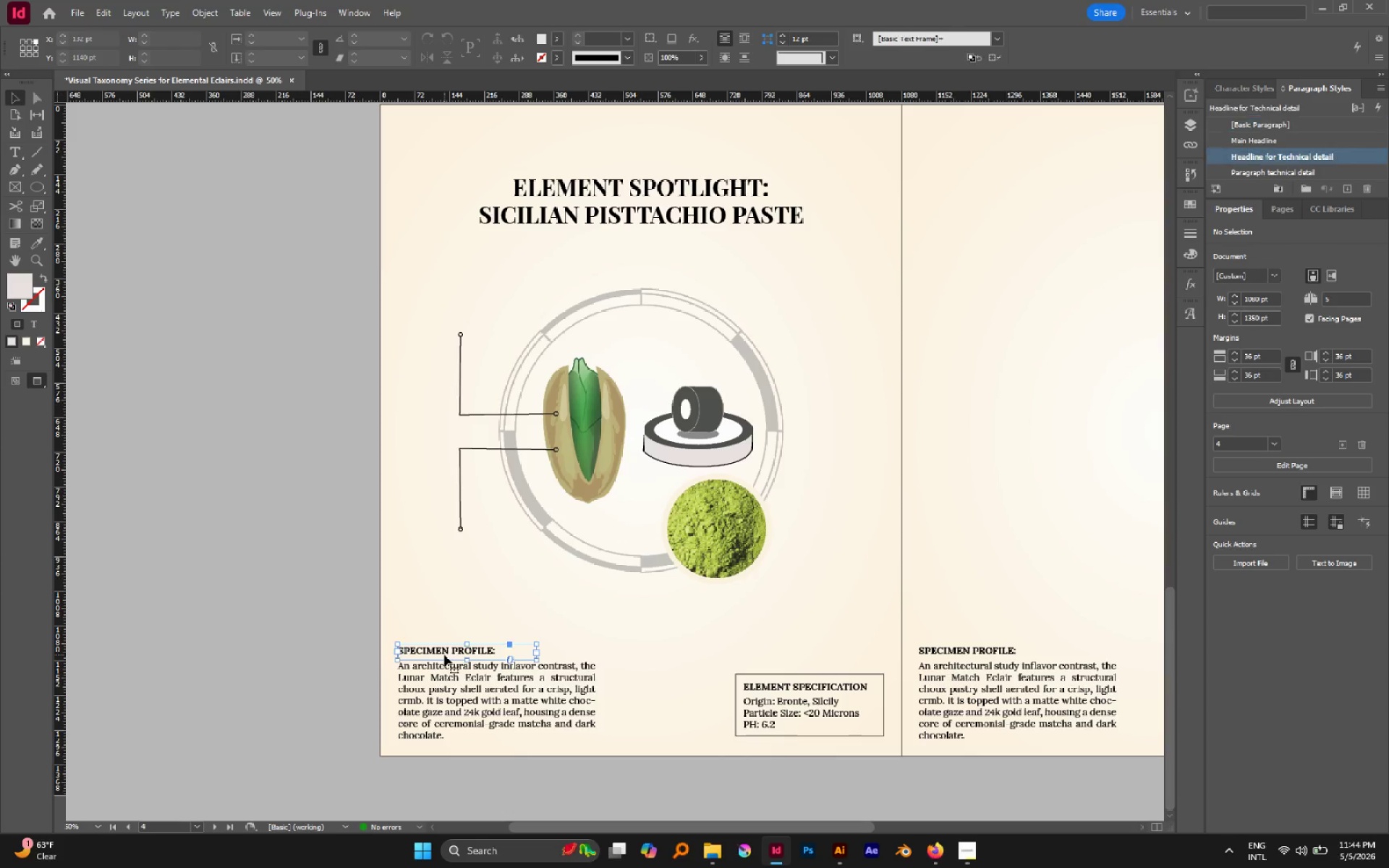 
hold_key(key=AltLeft, duration=2.12)
left_click_drag(start_coordinate=[439, 651], to_coordinate=[464, 278])
 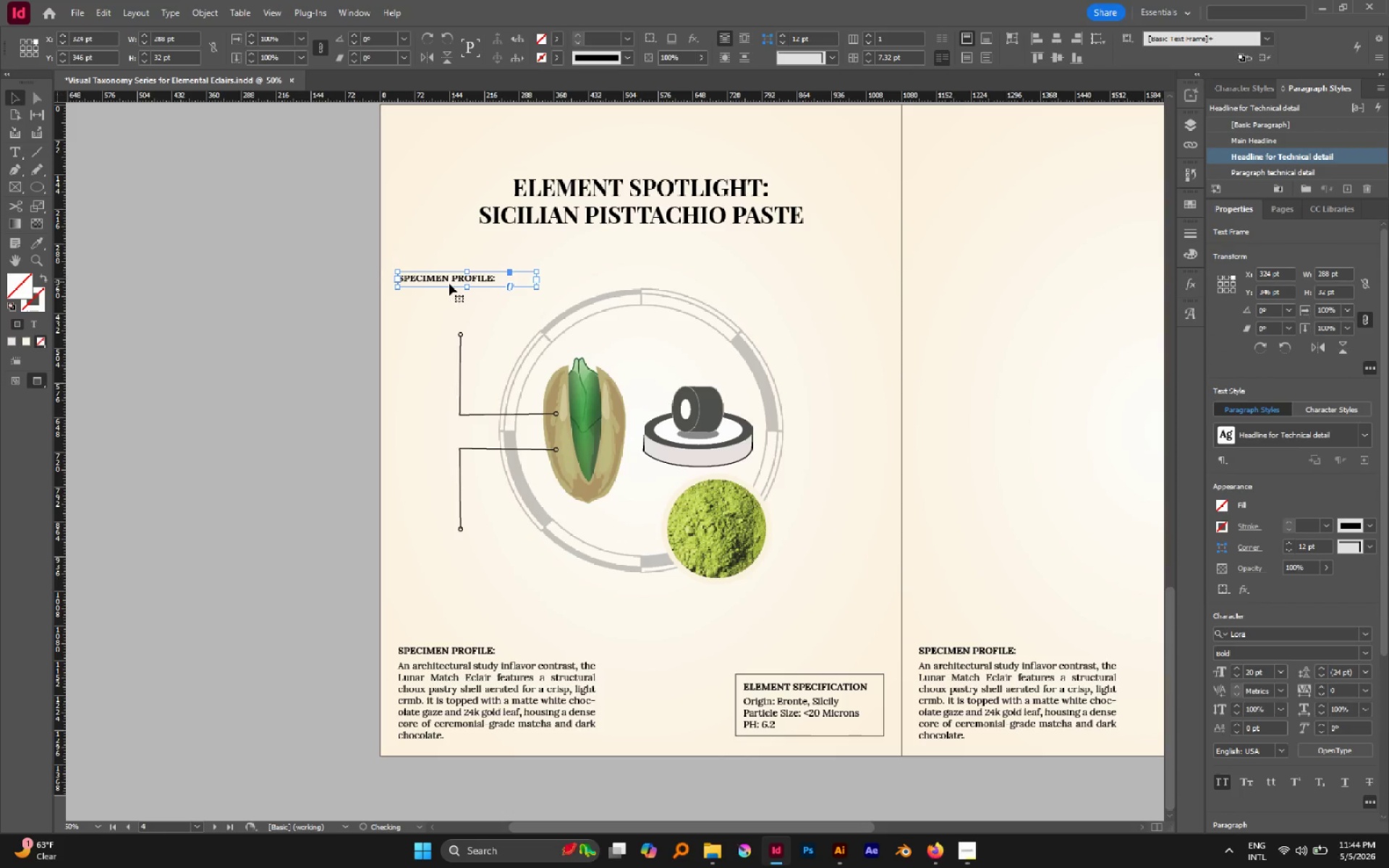 
hold_key(key=ShiftLeft, duration=1.01)
 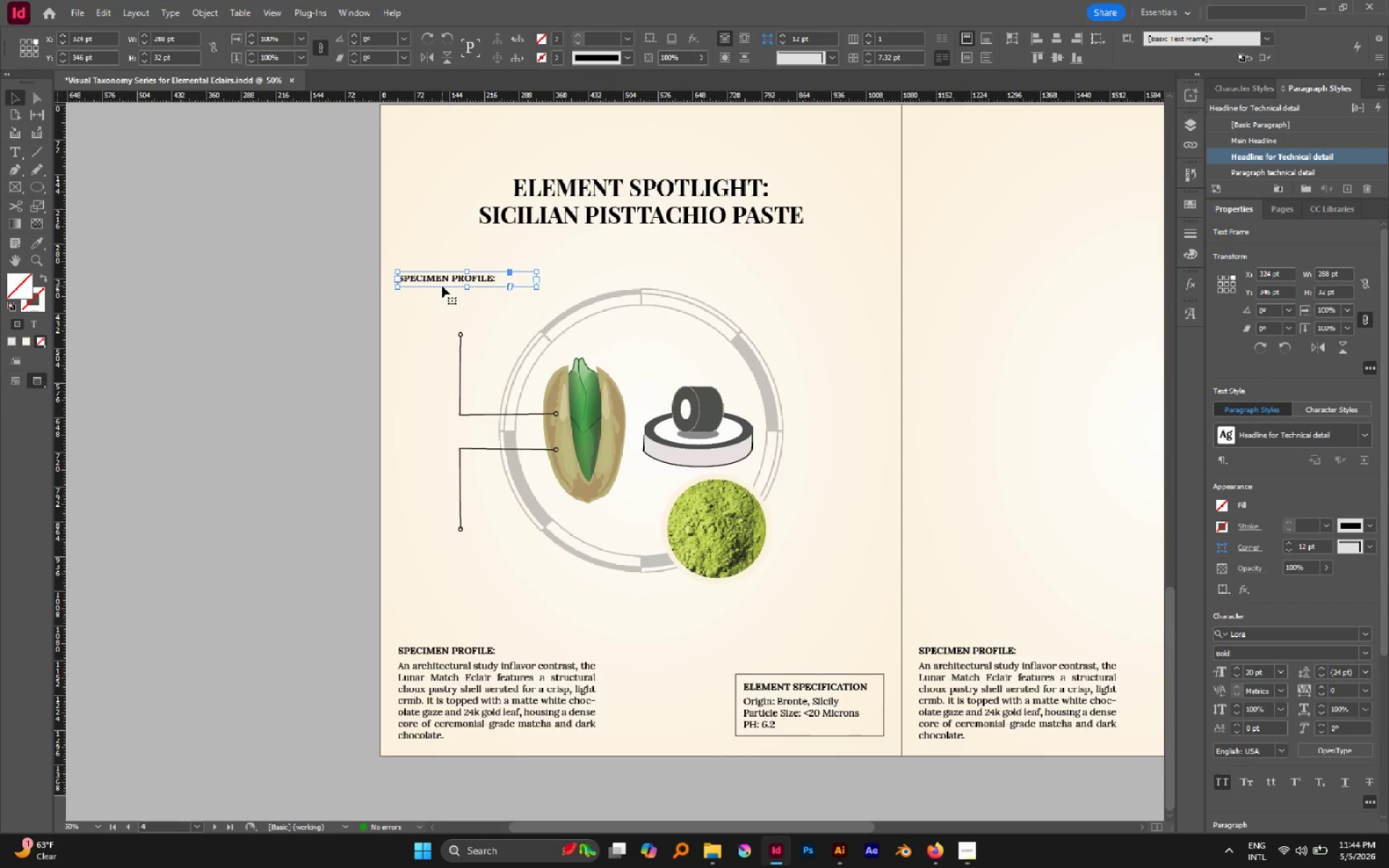 
double_click([439, 281])
 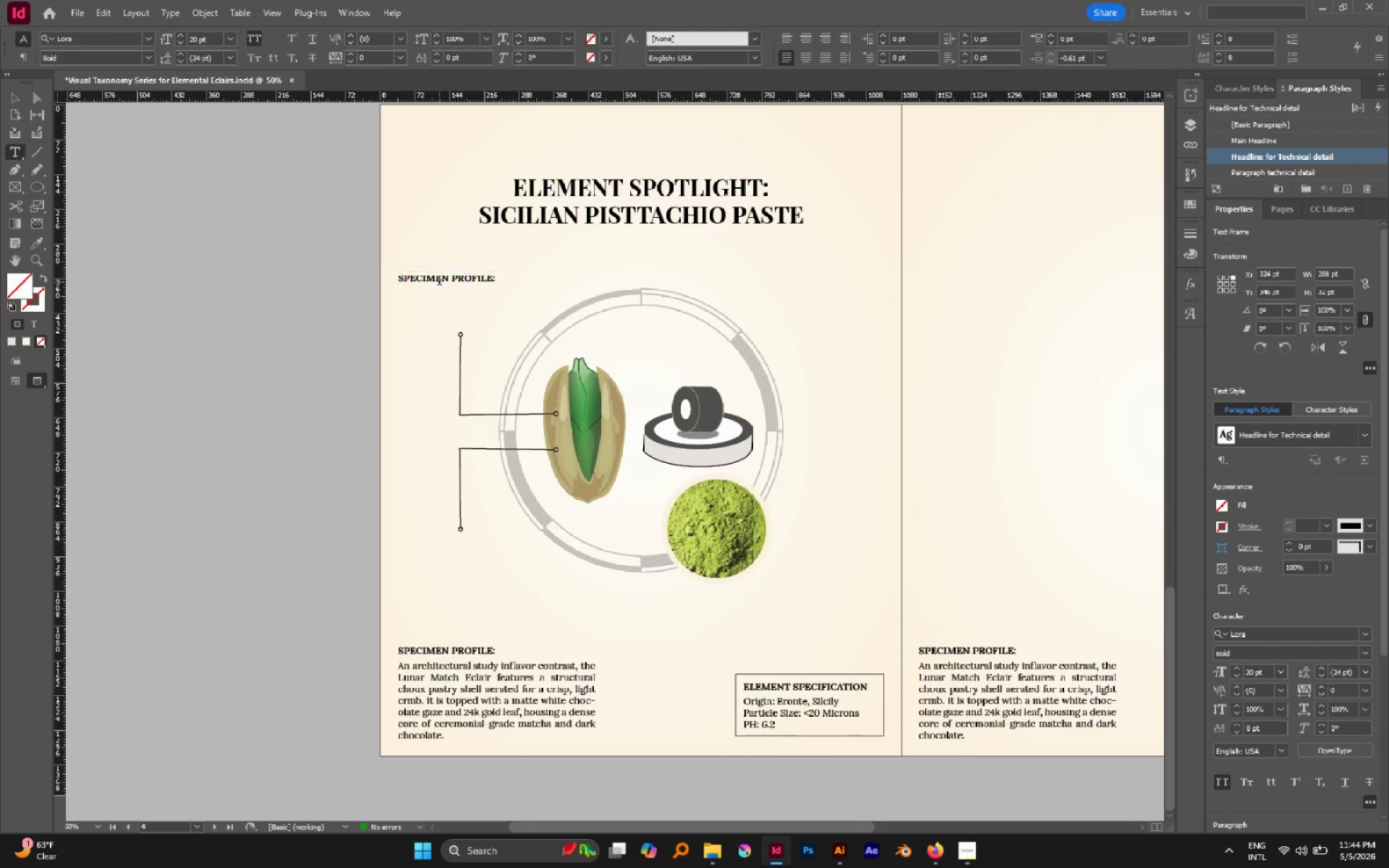 
triple_click([439, 281])
 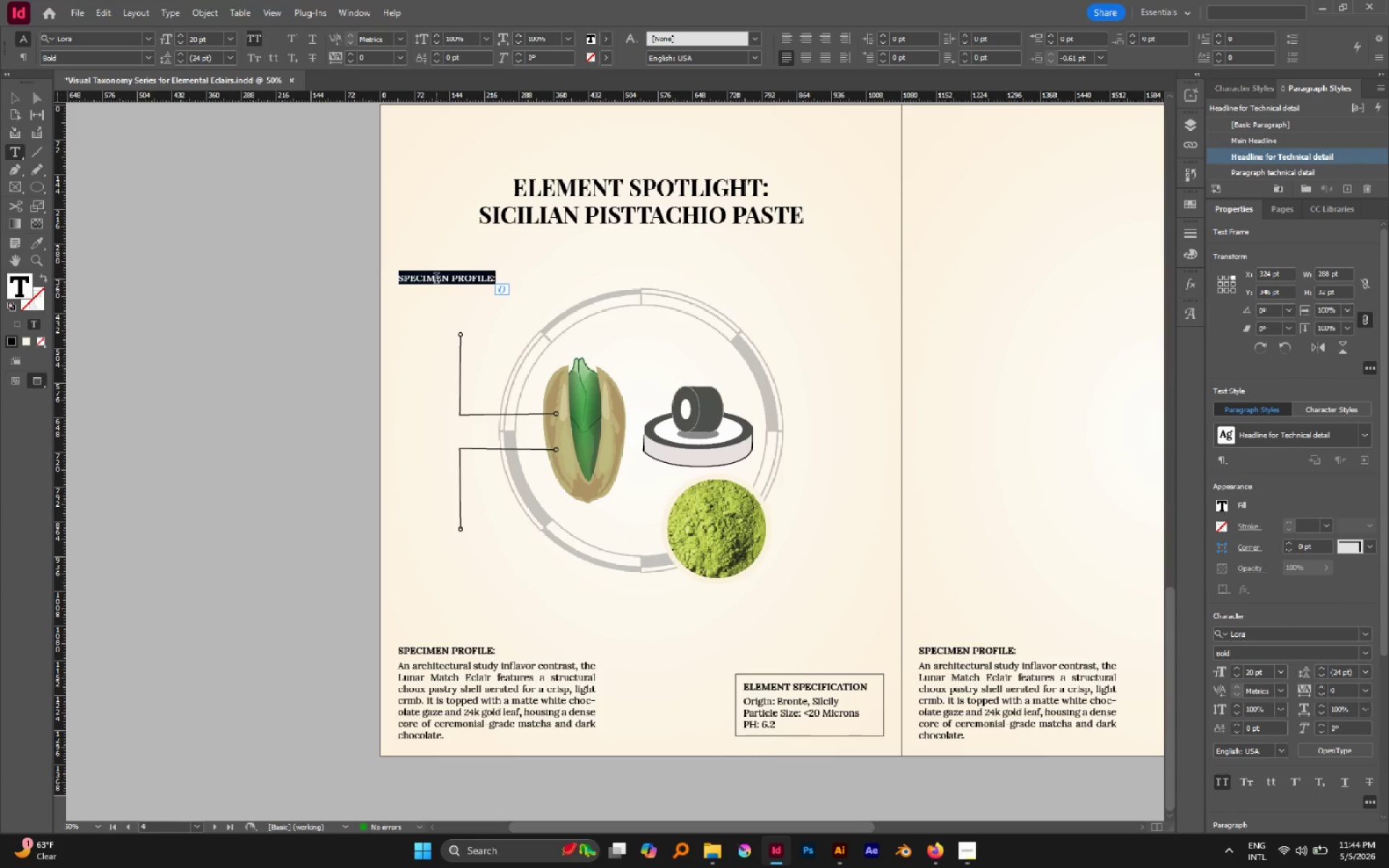 
hold_key(key=ShiftLeft, duration=0.36)
 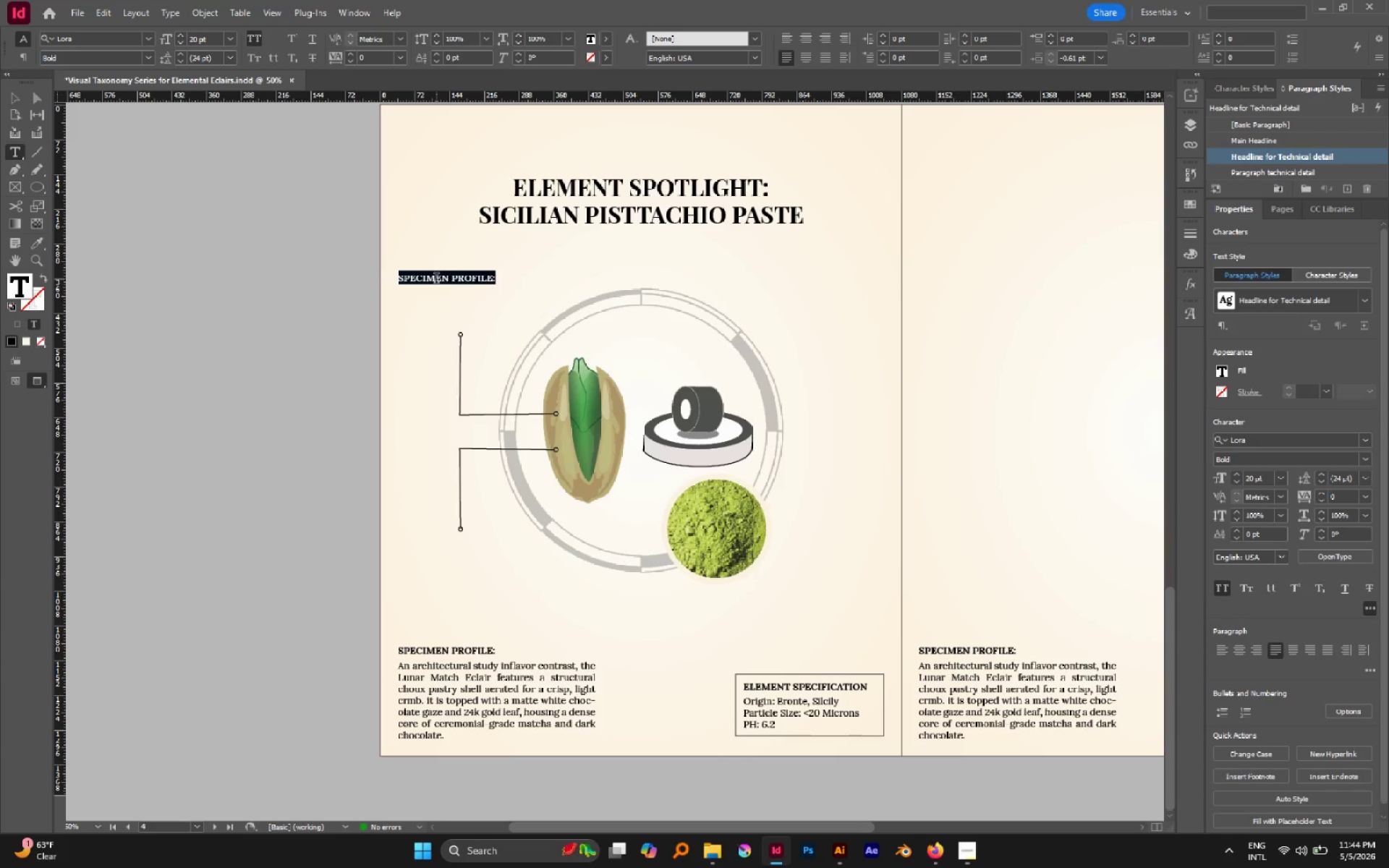 
type(kernels:)
 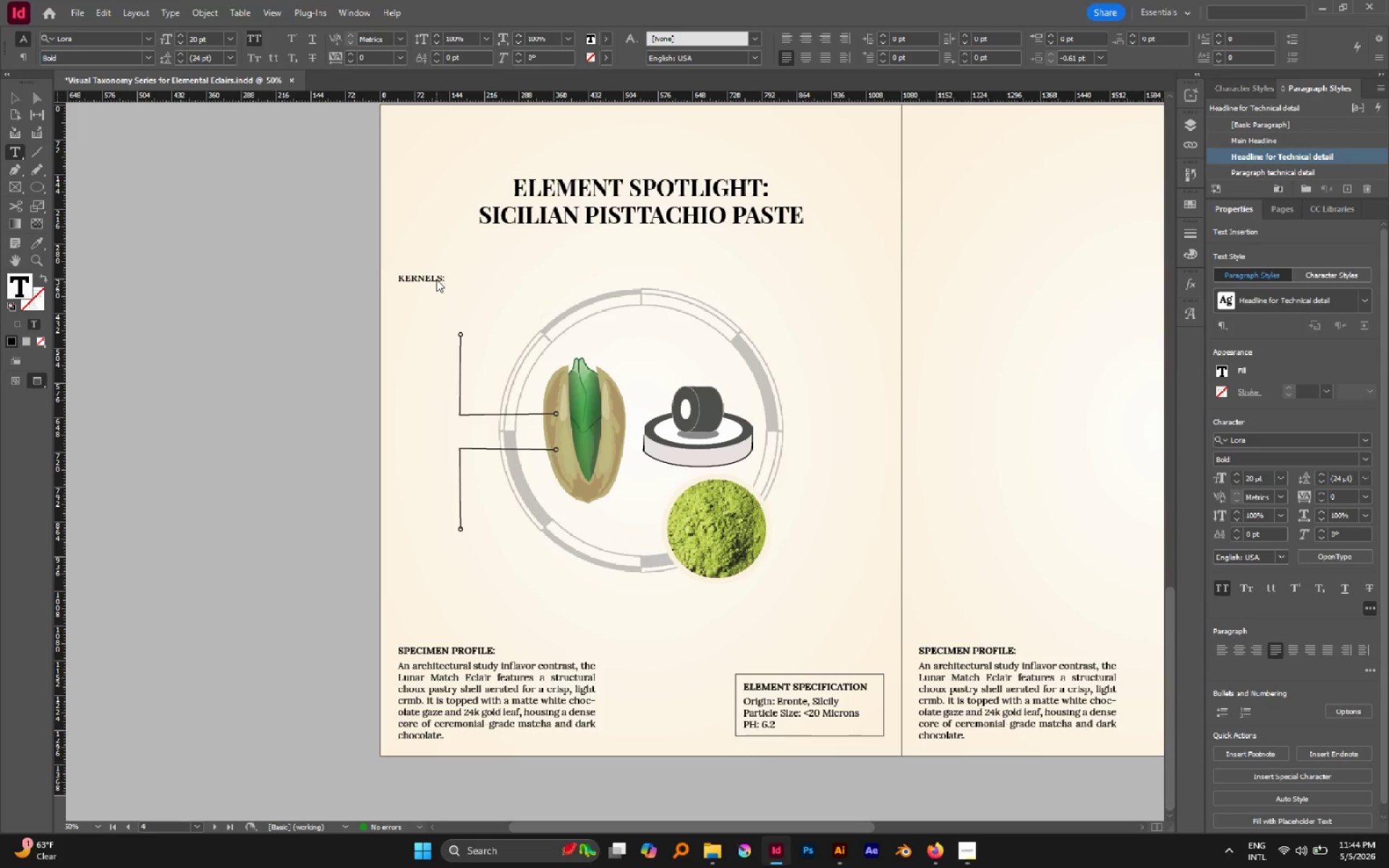 
key(Enter)
 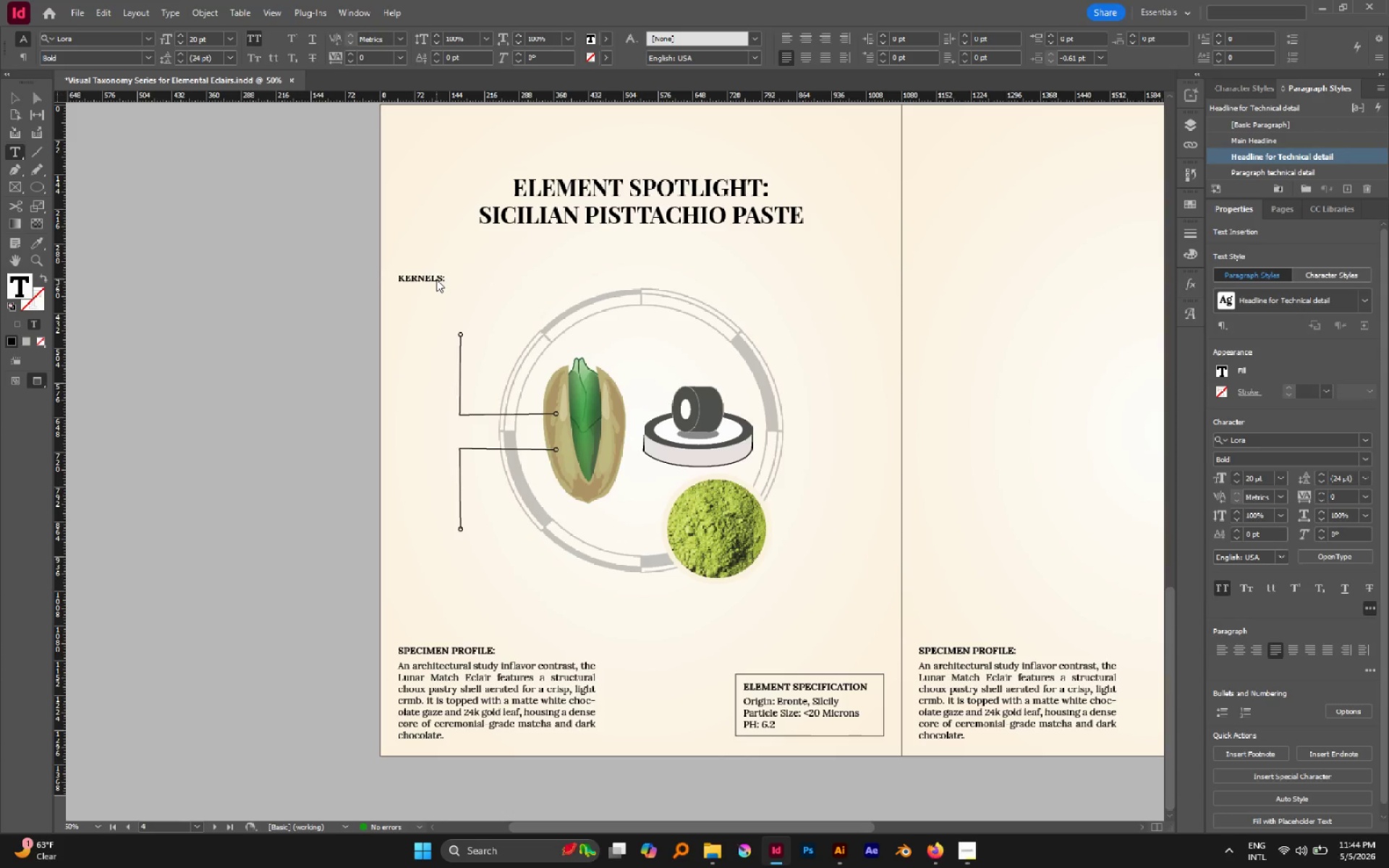 
key(Escape)
 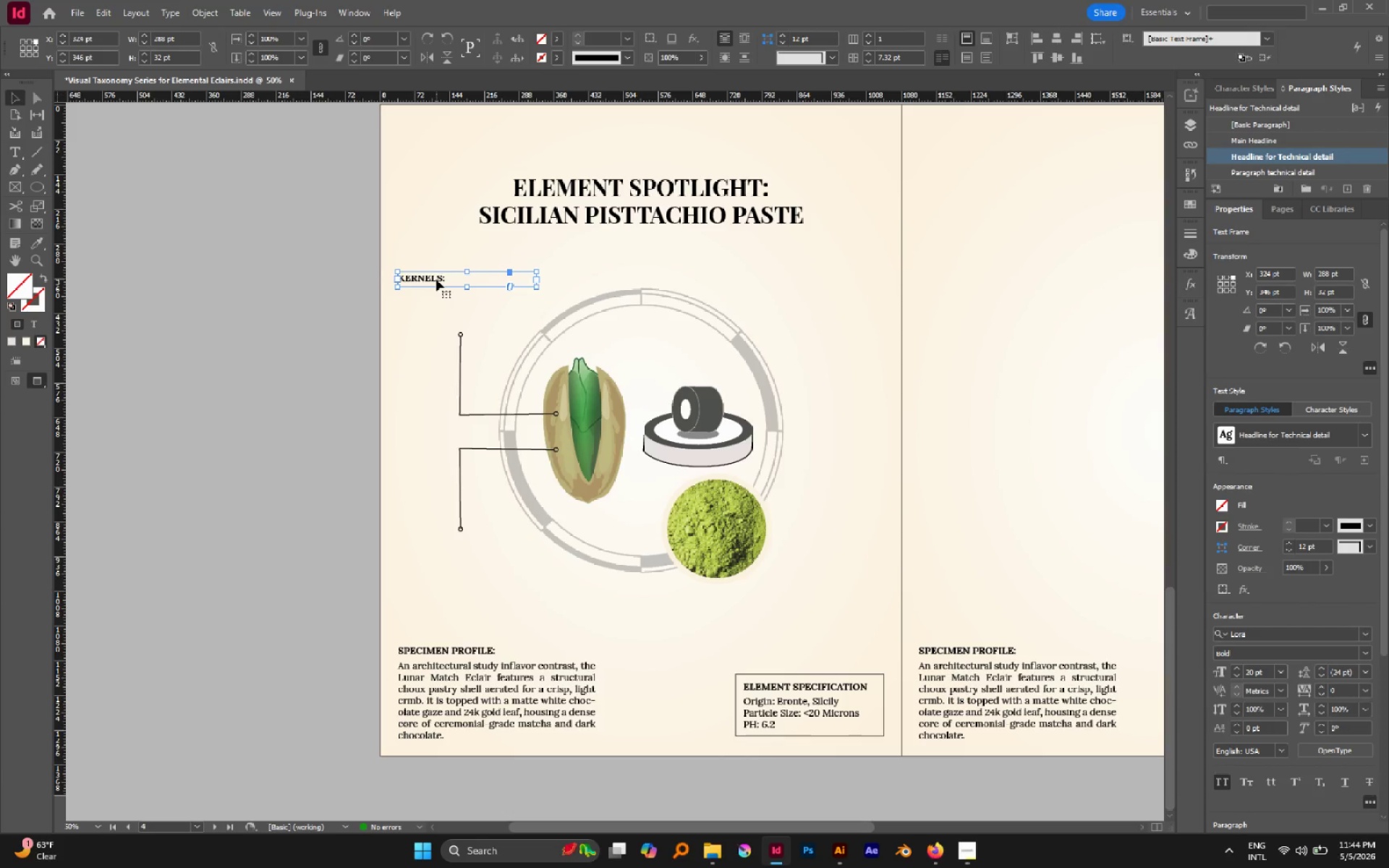 
key(NumpadEnter)
 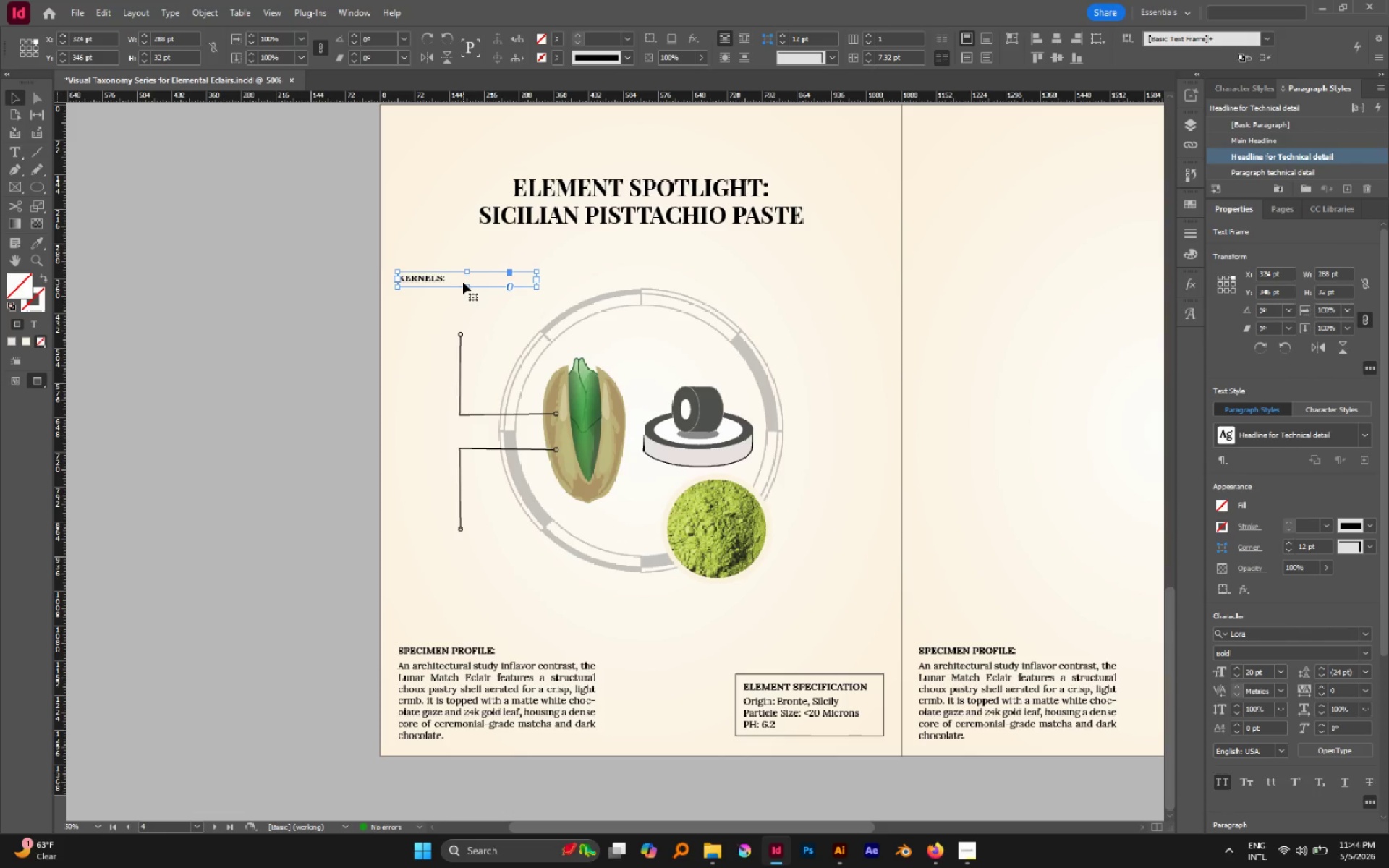 
left_click_drag(start_coordinate=[466, 286], to_coordinate=[472, 338])
 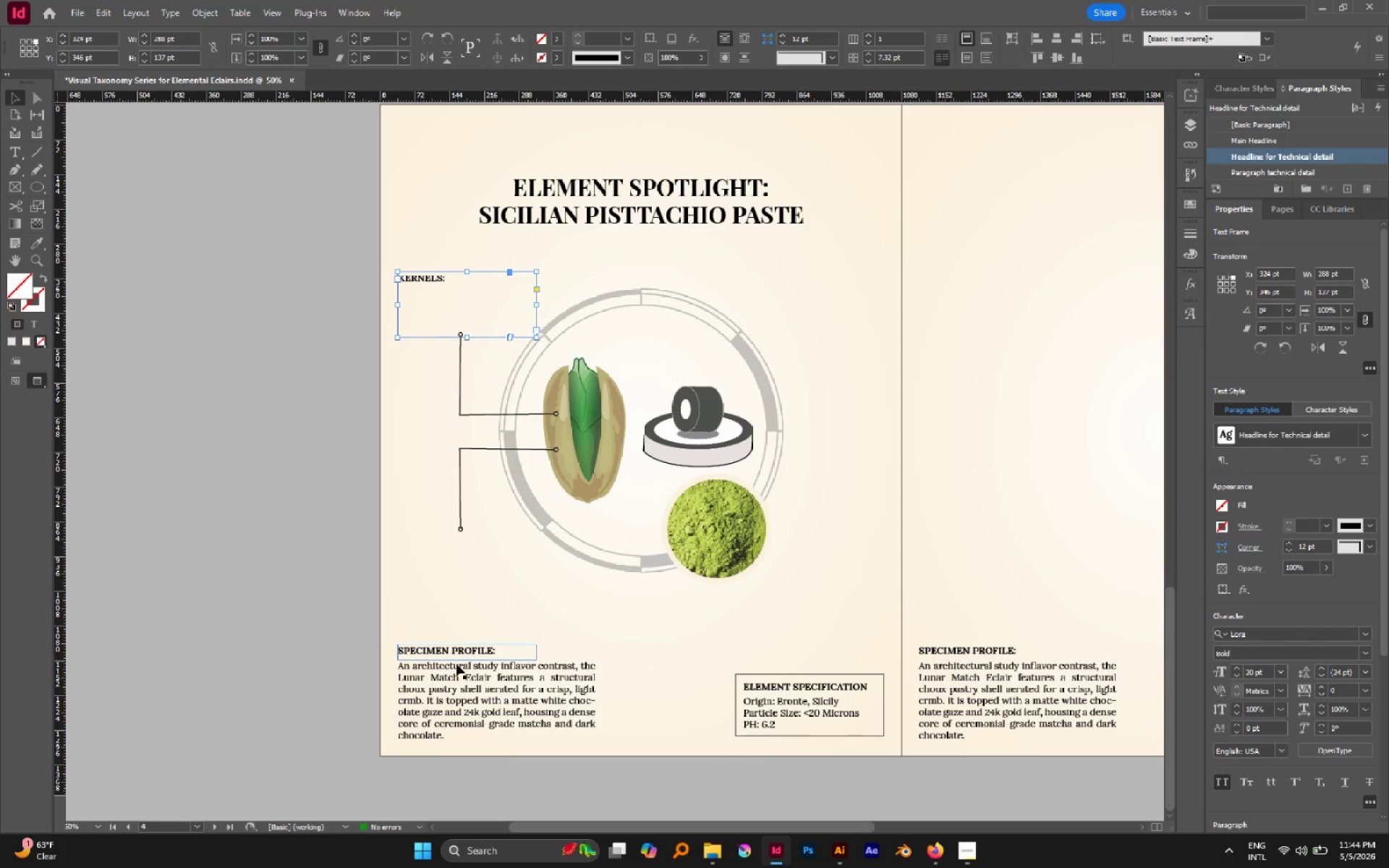 
double_click([456, 664])
 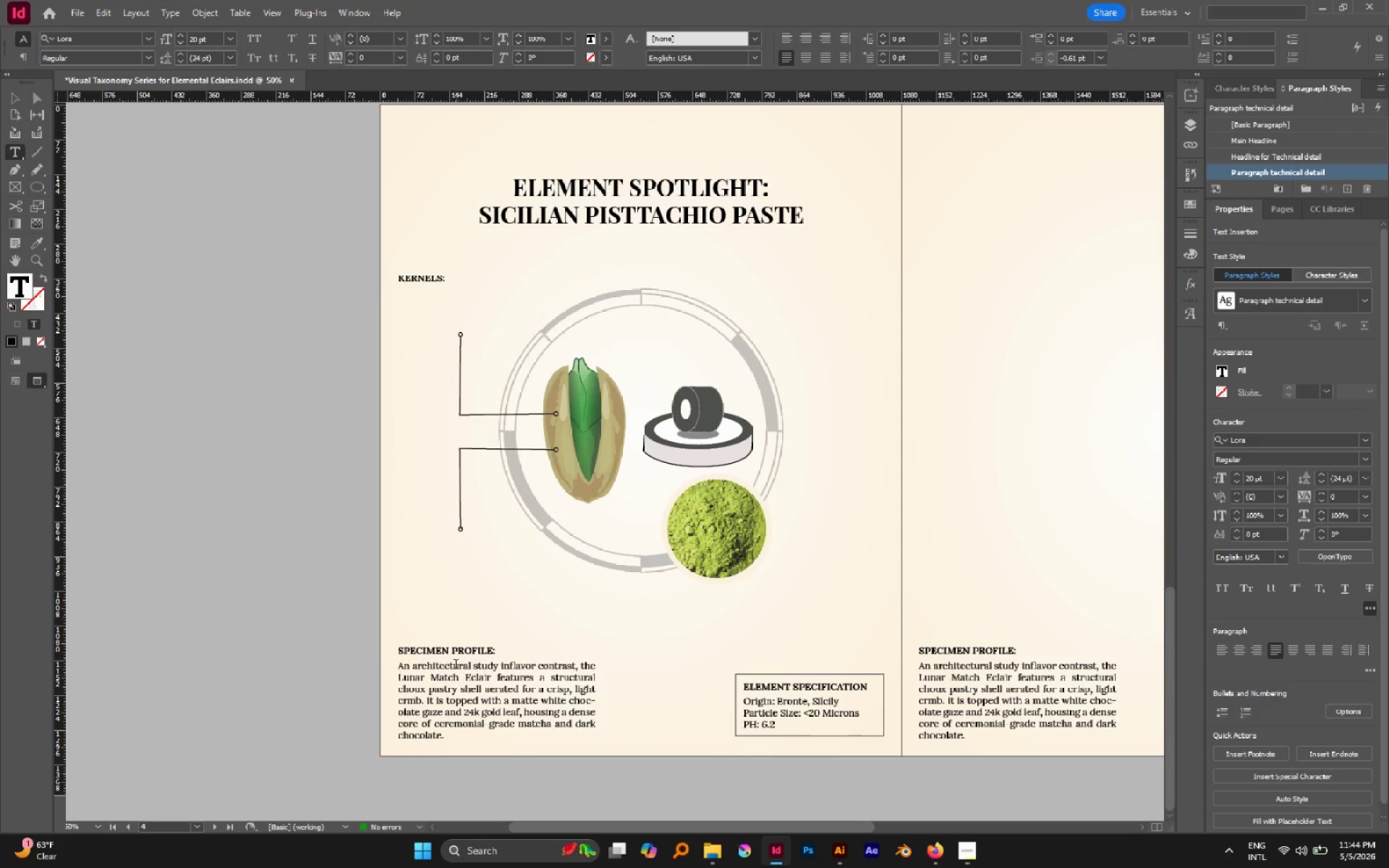 
triple_click([456, 665])
 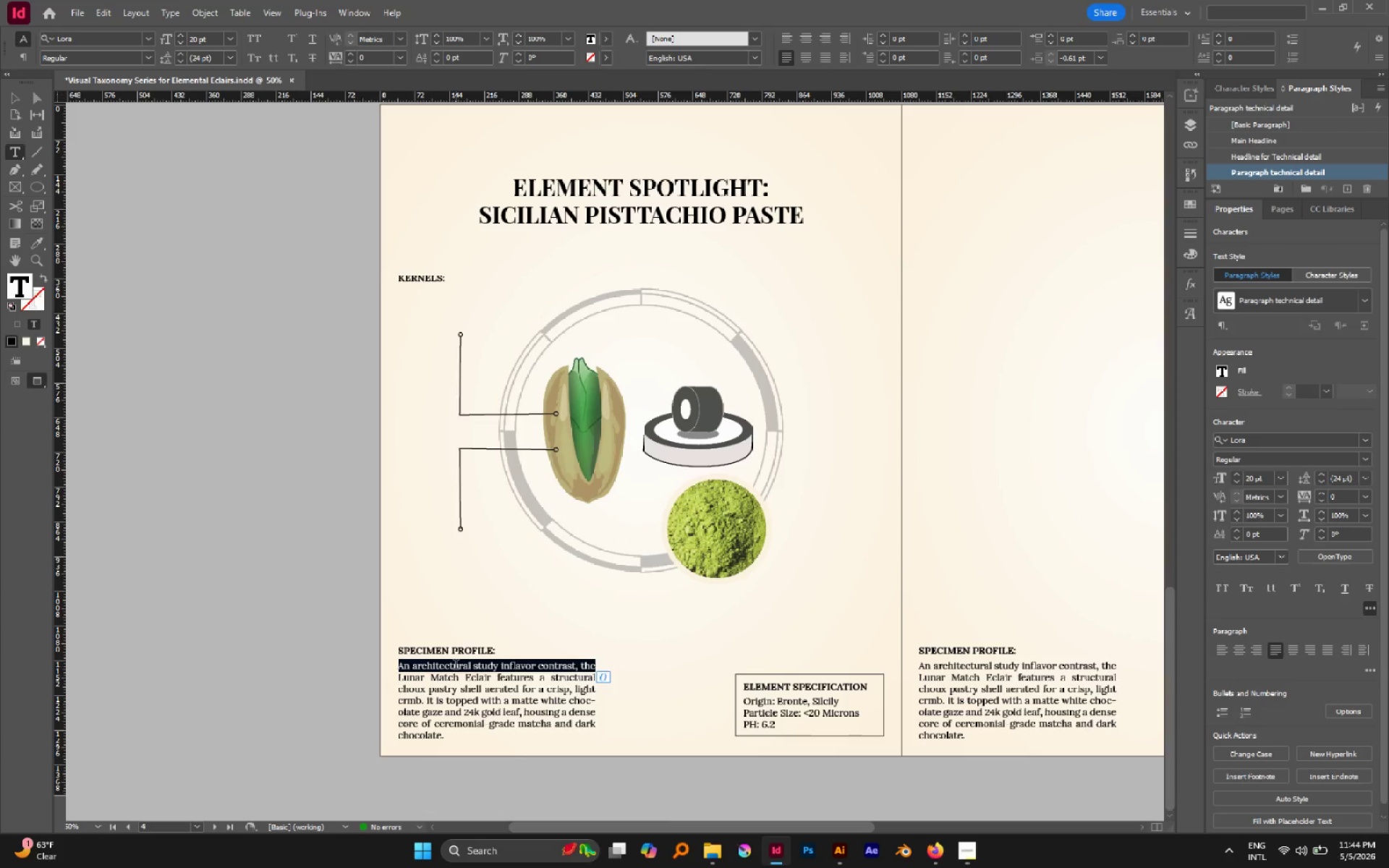 
key(Control+C)
 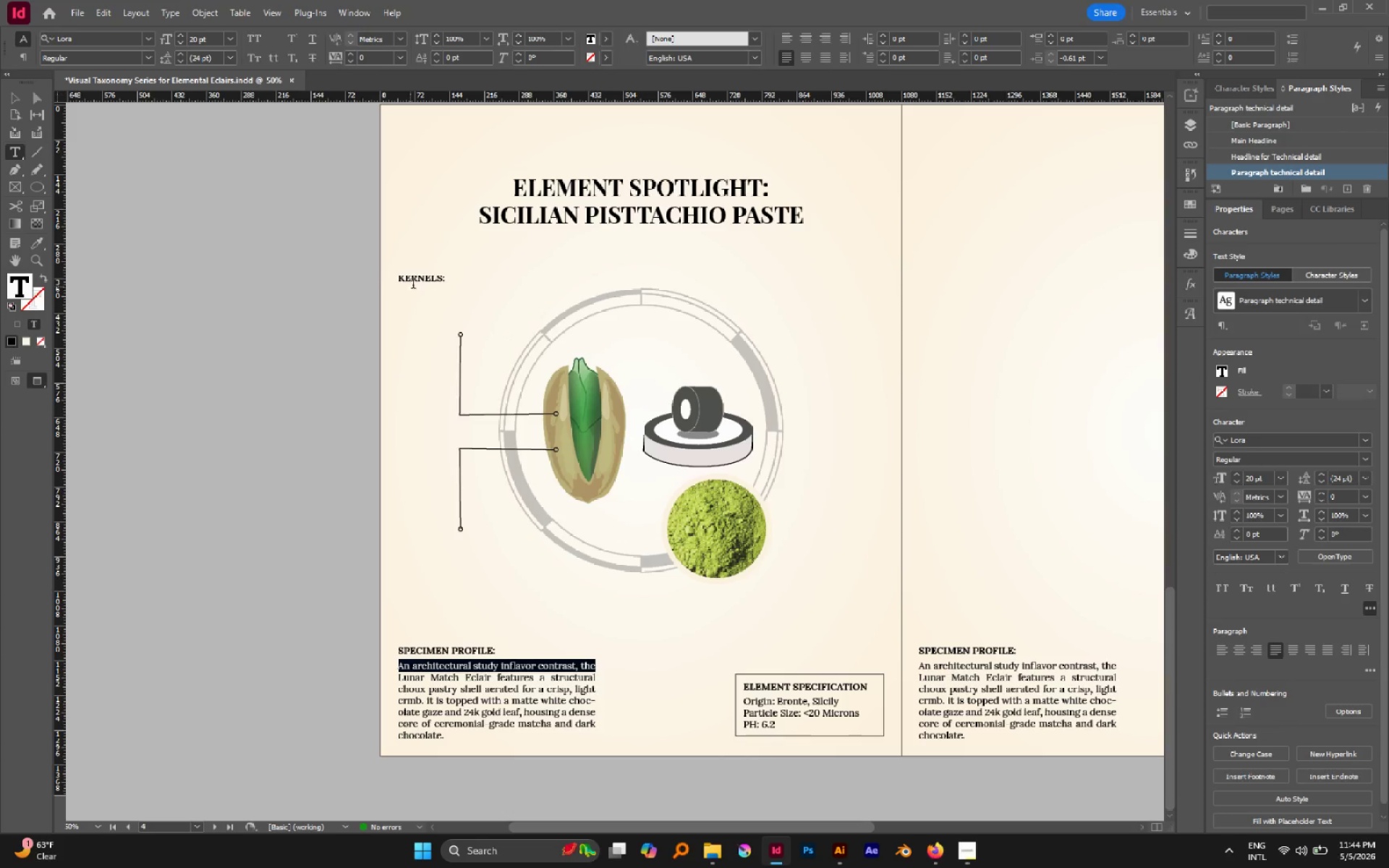 
left_click([415, 284])
 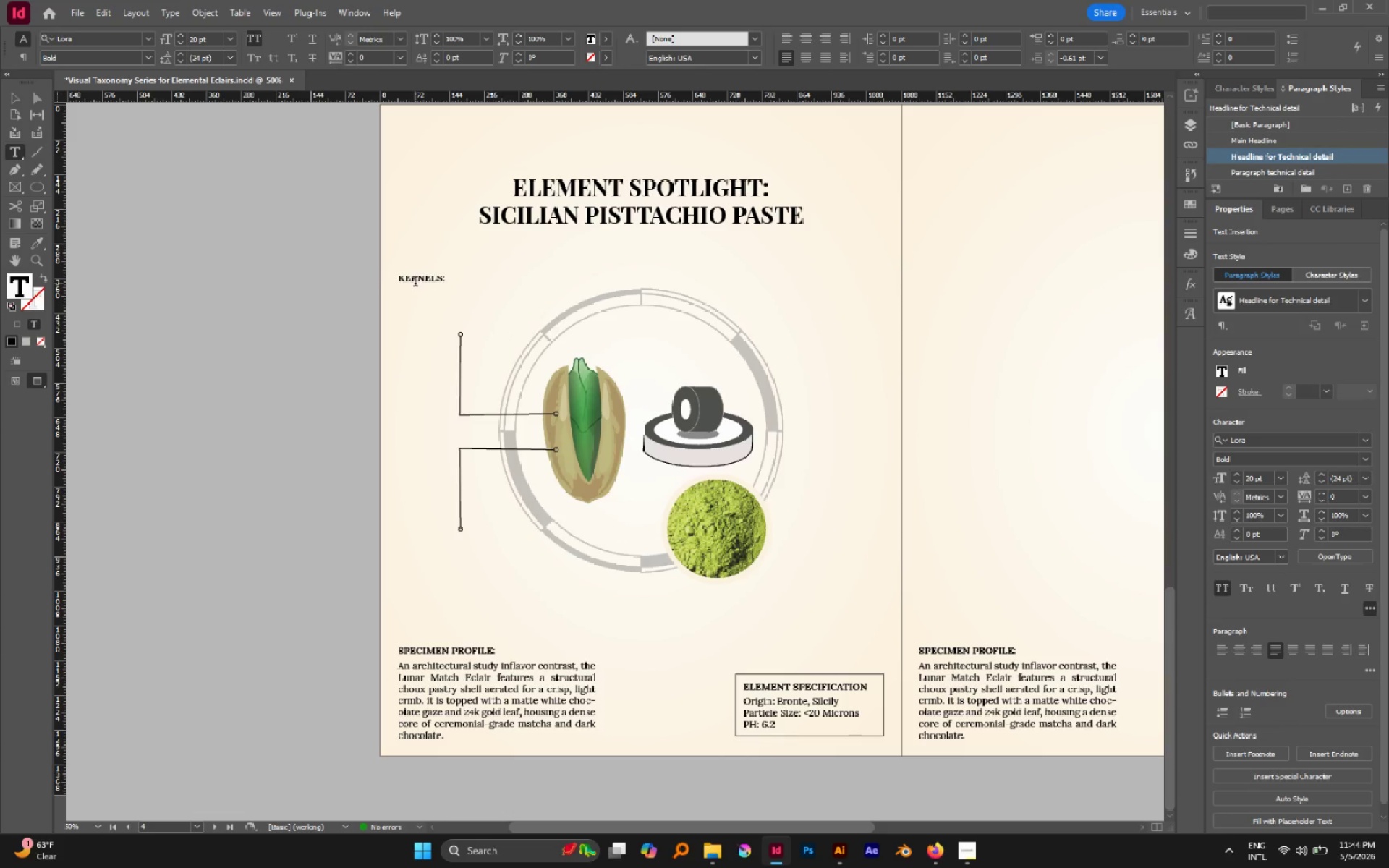 
key(Control+V)
 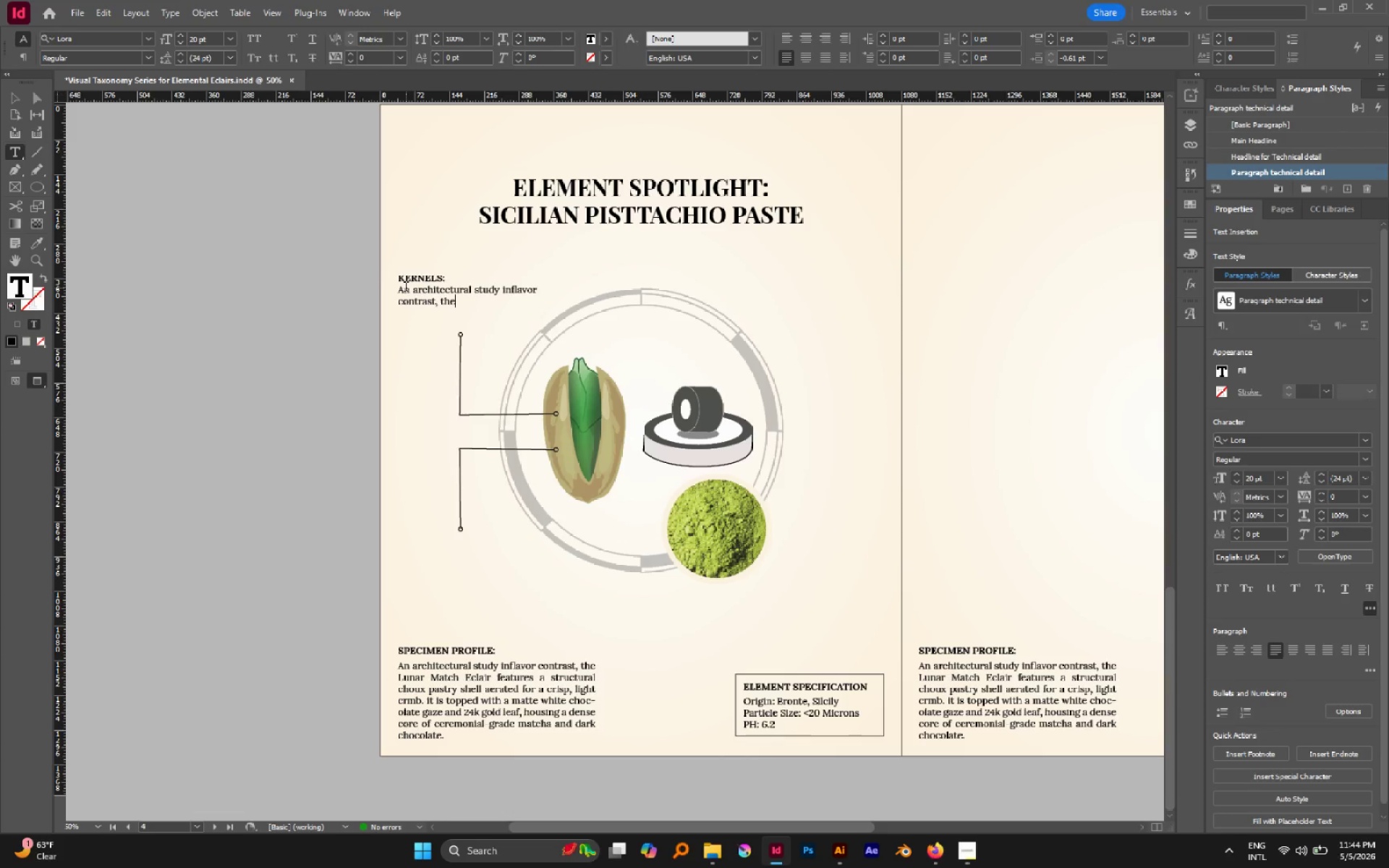 
left_click_drag(start_coordinate=[406, 288], to_coordinate=[396, 287])
 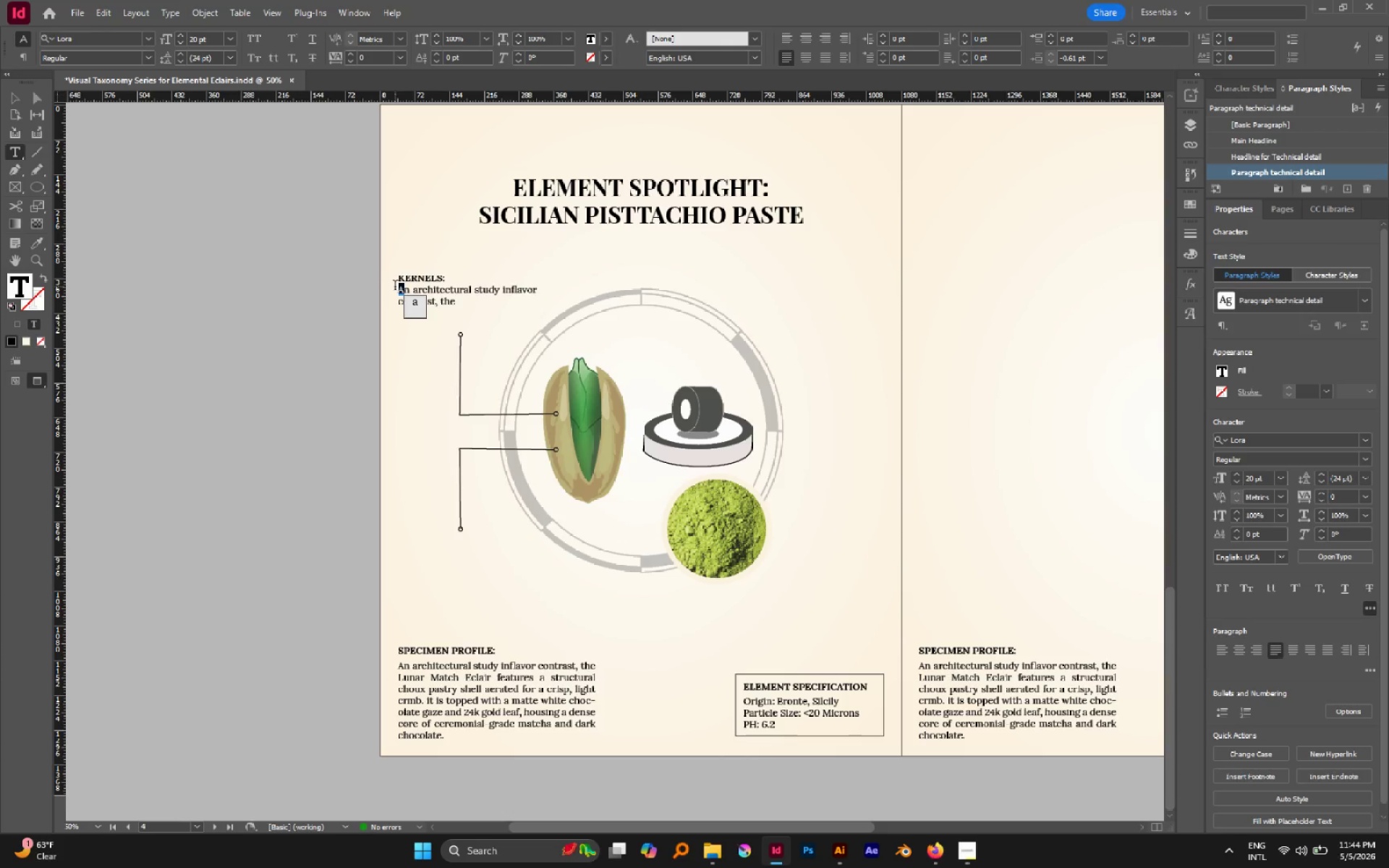 
type(High Chill process vibriant\)
key(Backspace)
 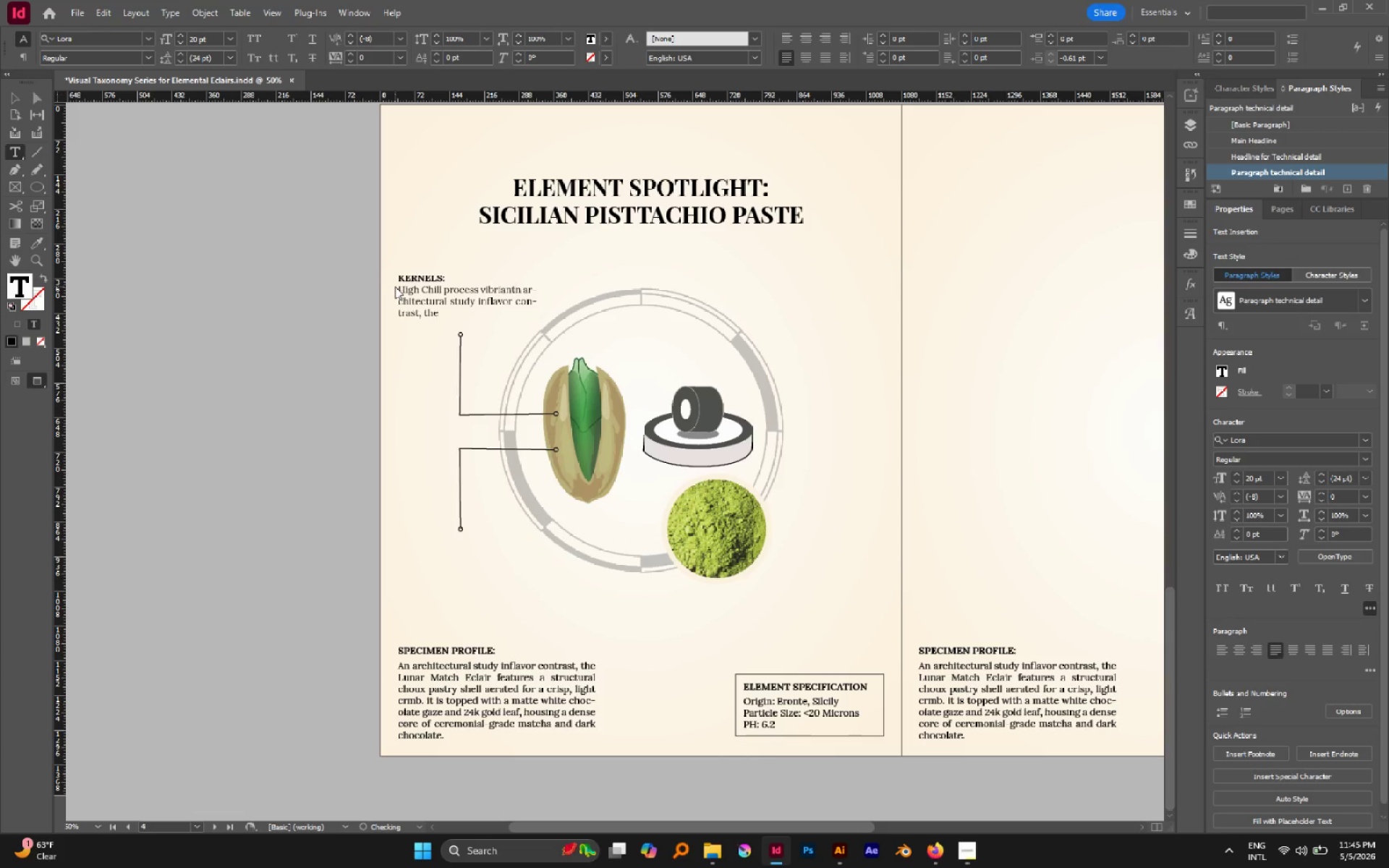 
key(Enter)
 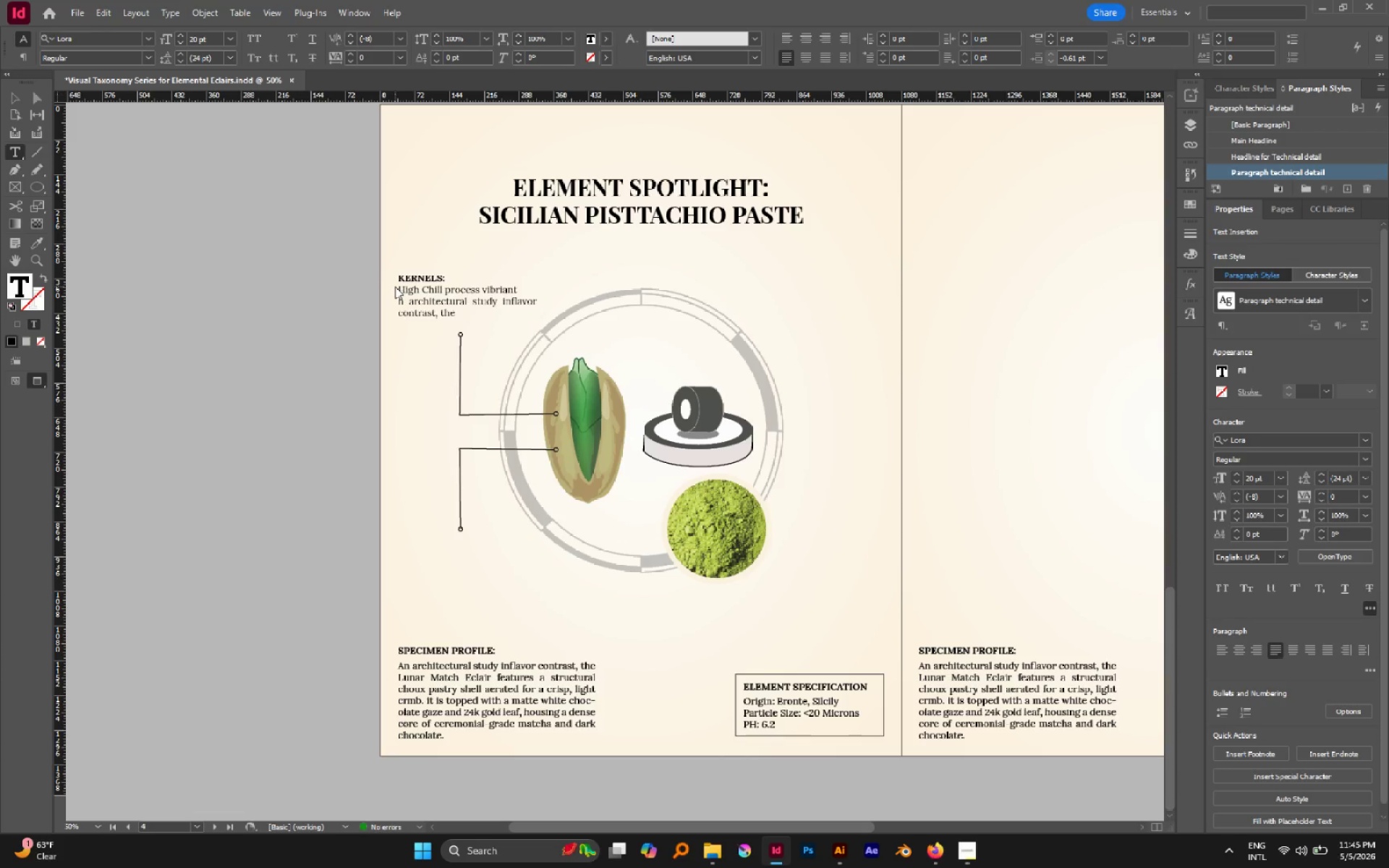 
type(pigment)
 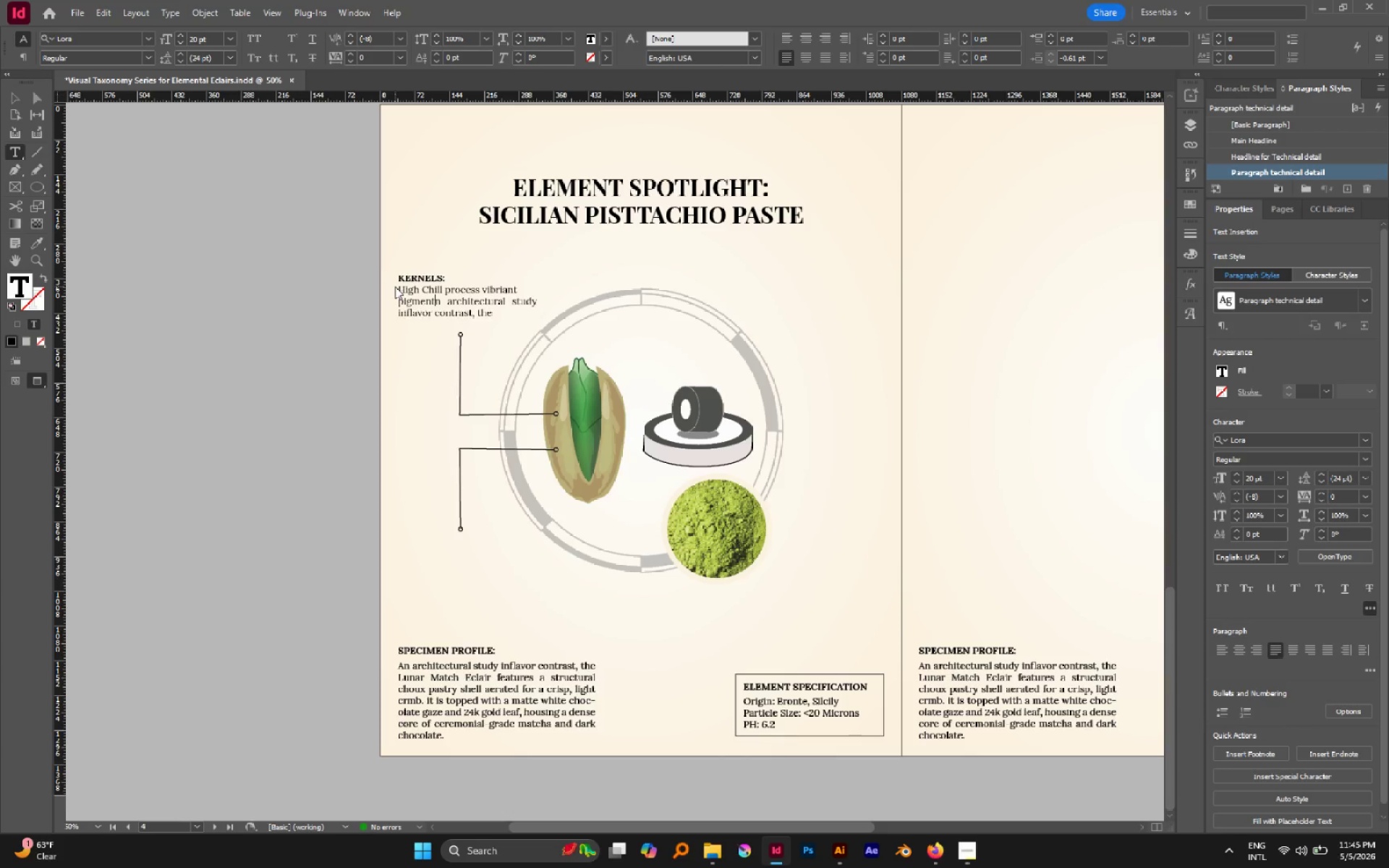 
key(Shift+ArrowDown)
 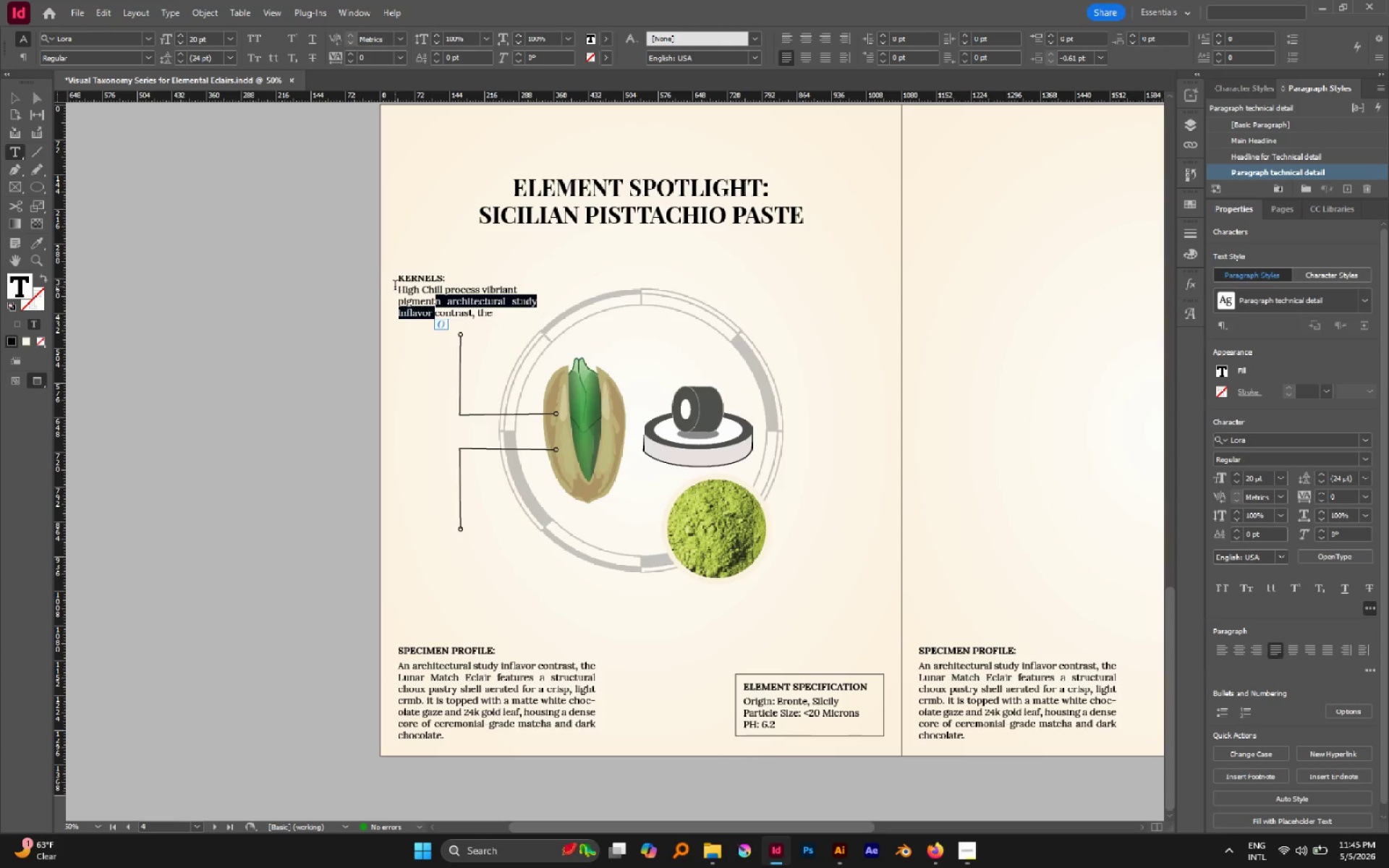 
key(Delete)
 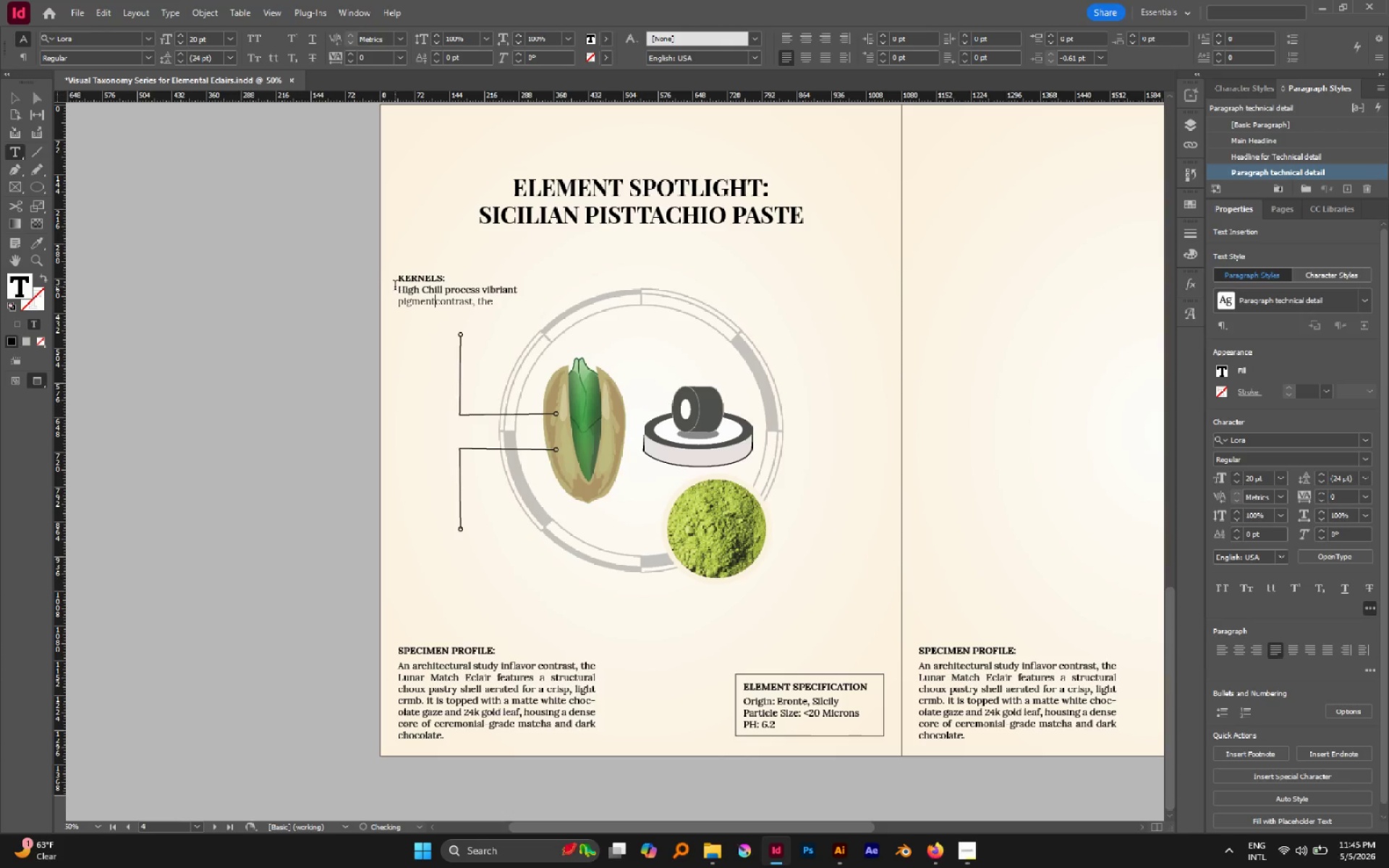 
key(Shift+ArrowDown)
 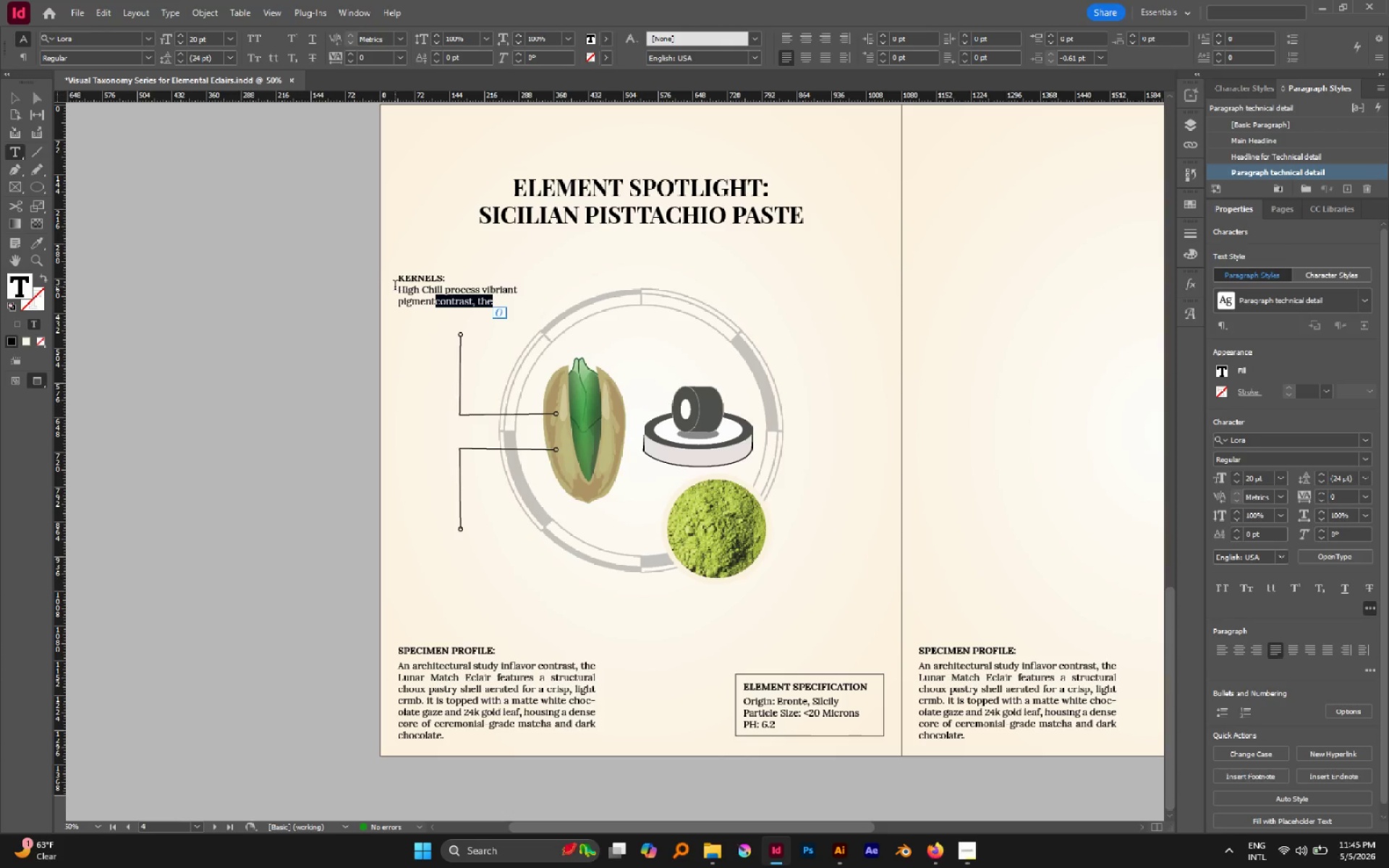 
key(Delete)
 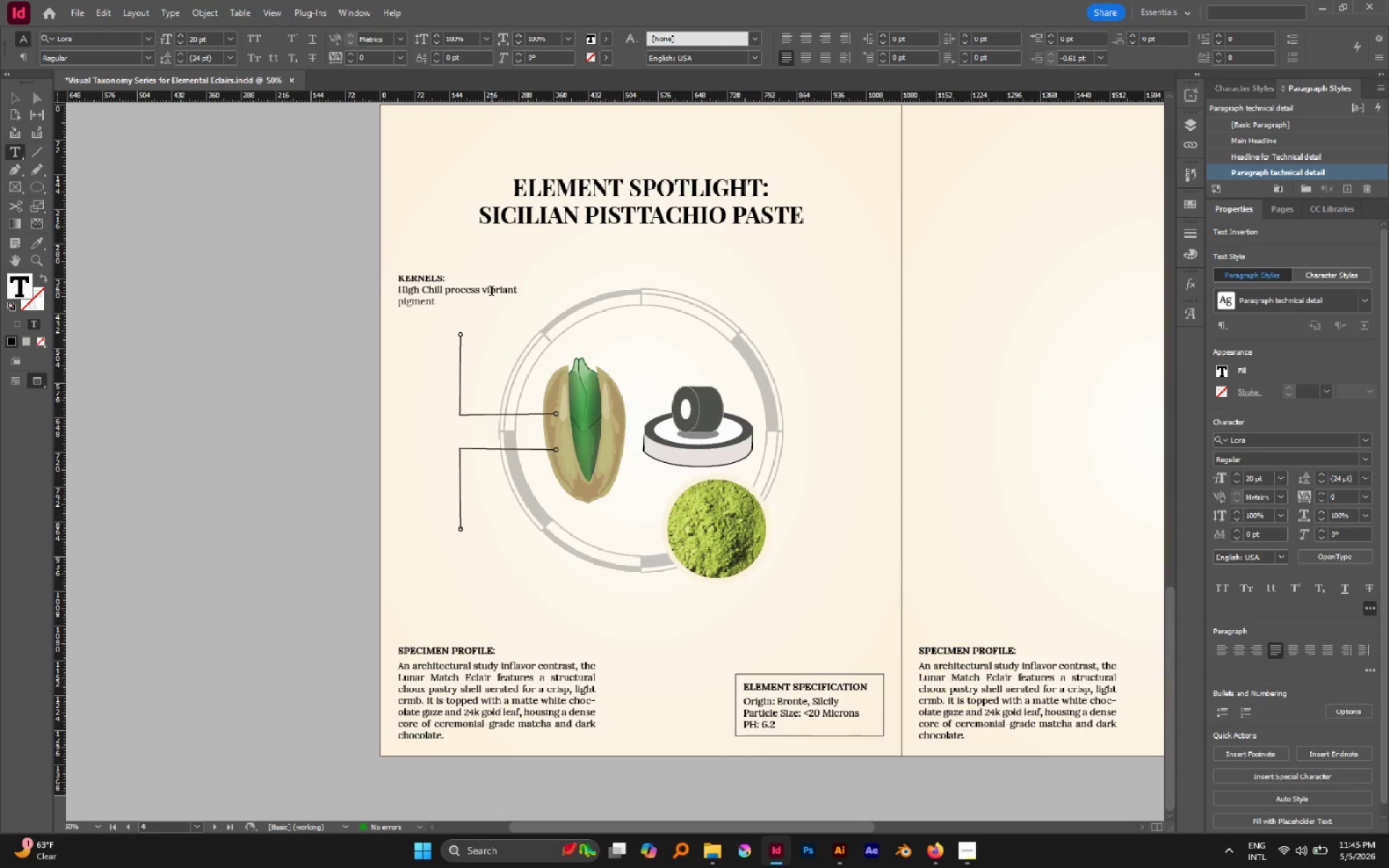 
left_click_drag(start_coordinate=[487, 291], to_coordinate=[483, 291])
 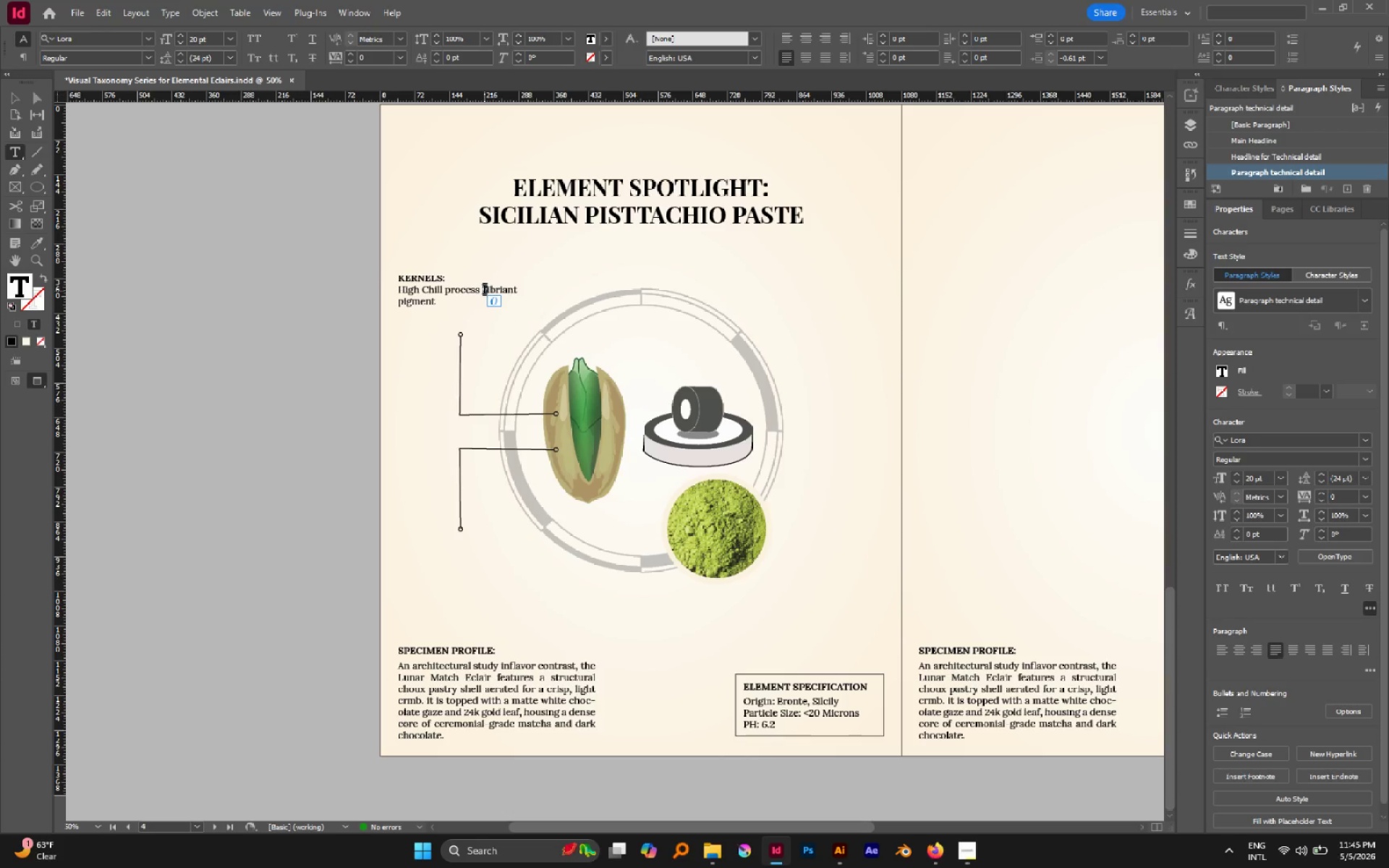 
key(Backspace)
 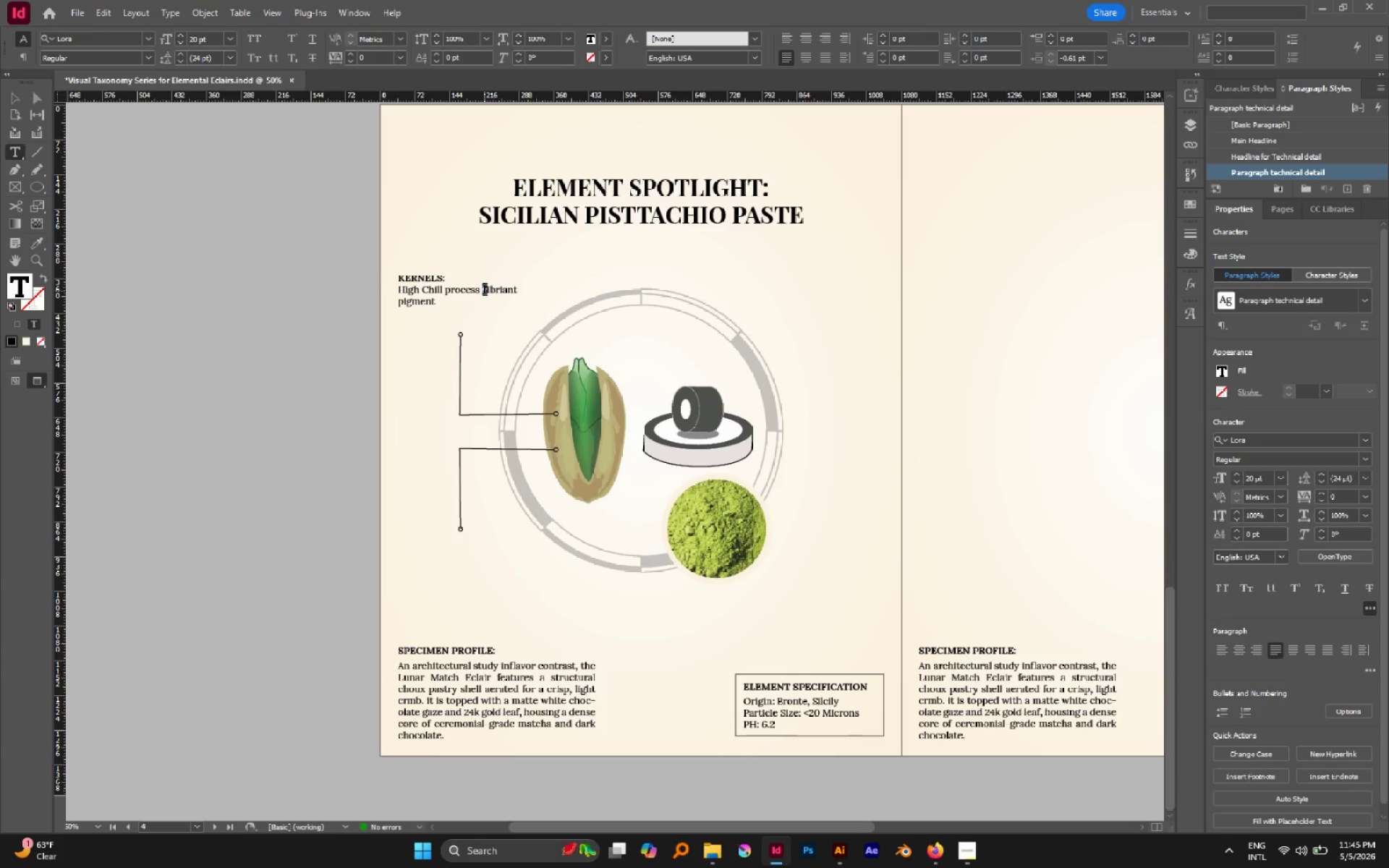 
key(Backspace)
 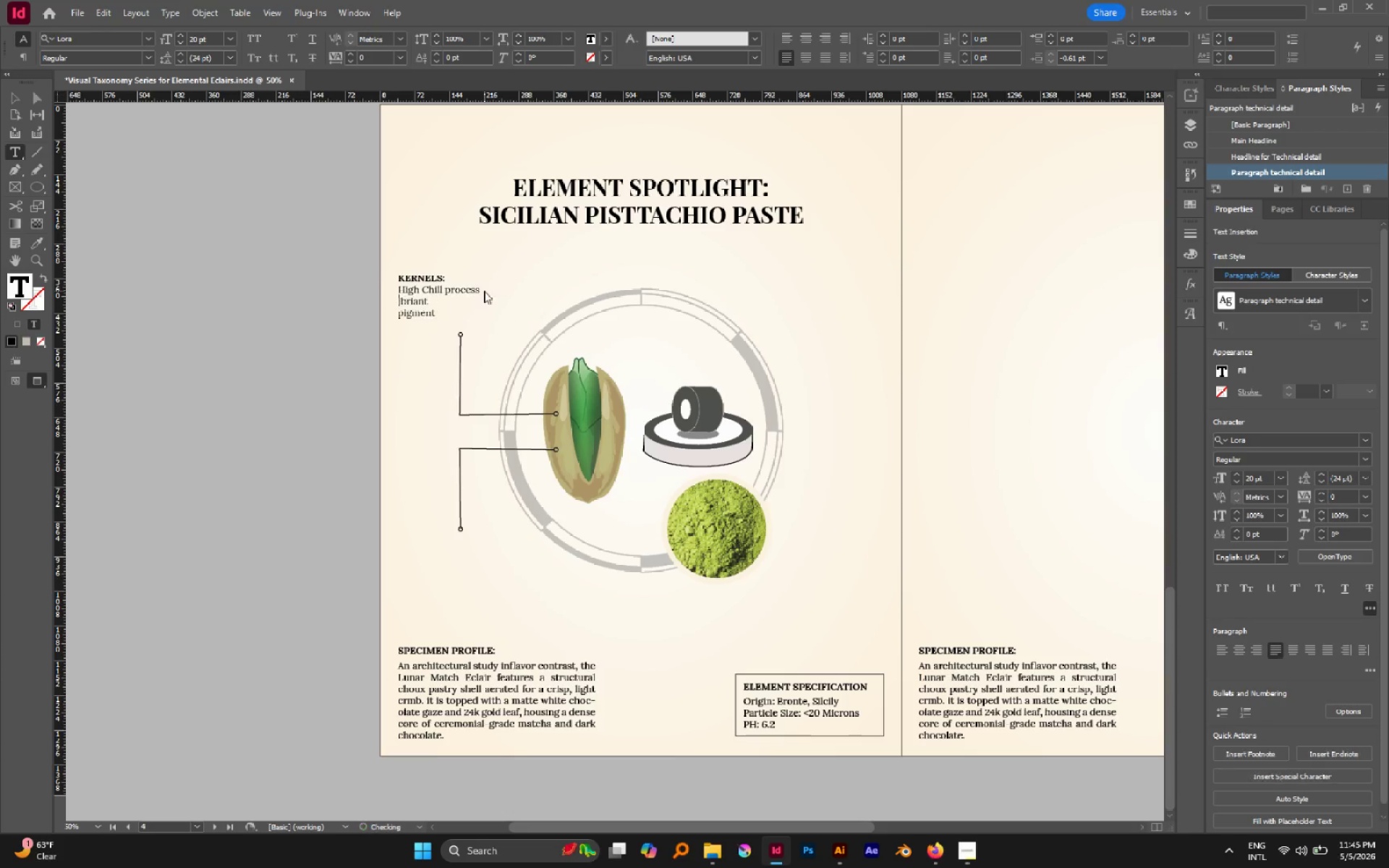 
key(Enter)
 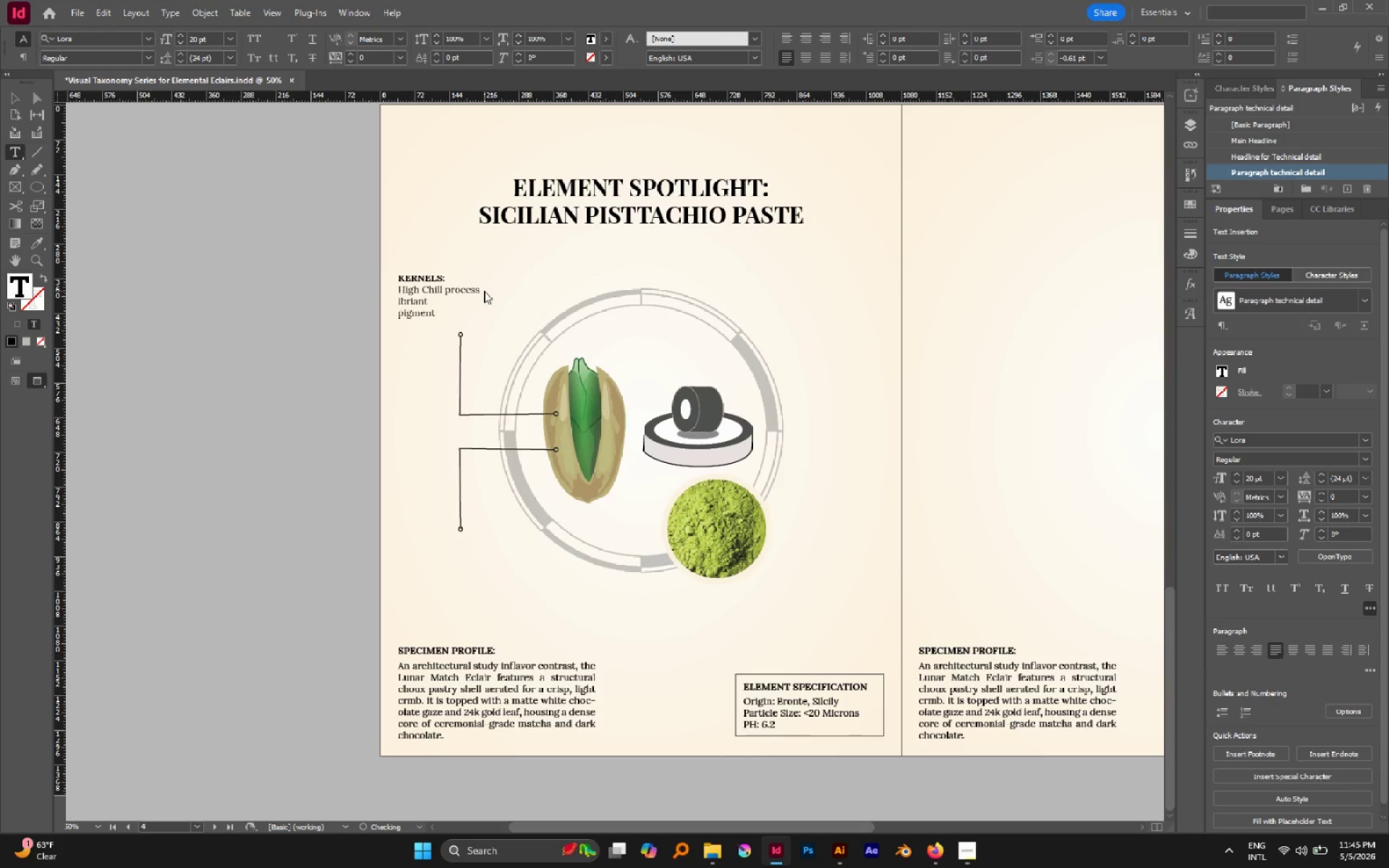 
key(Shift+V)
 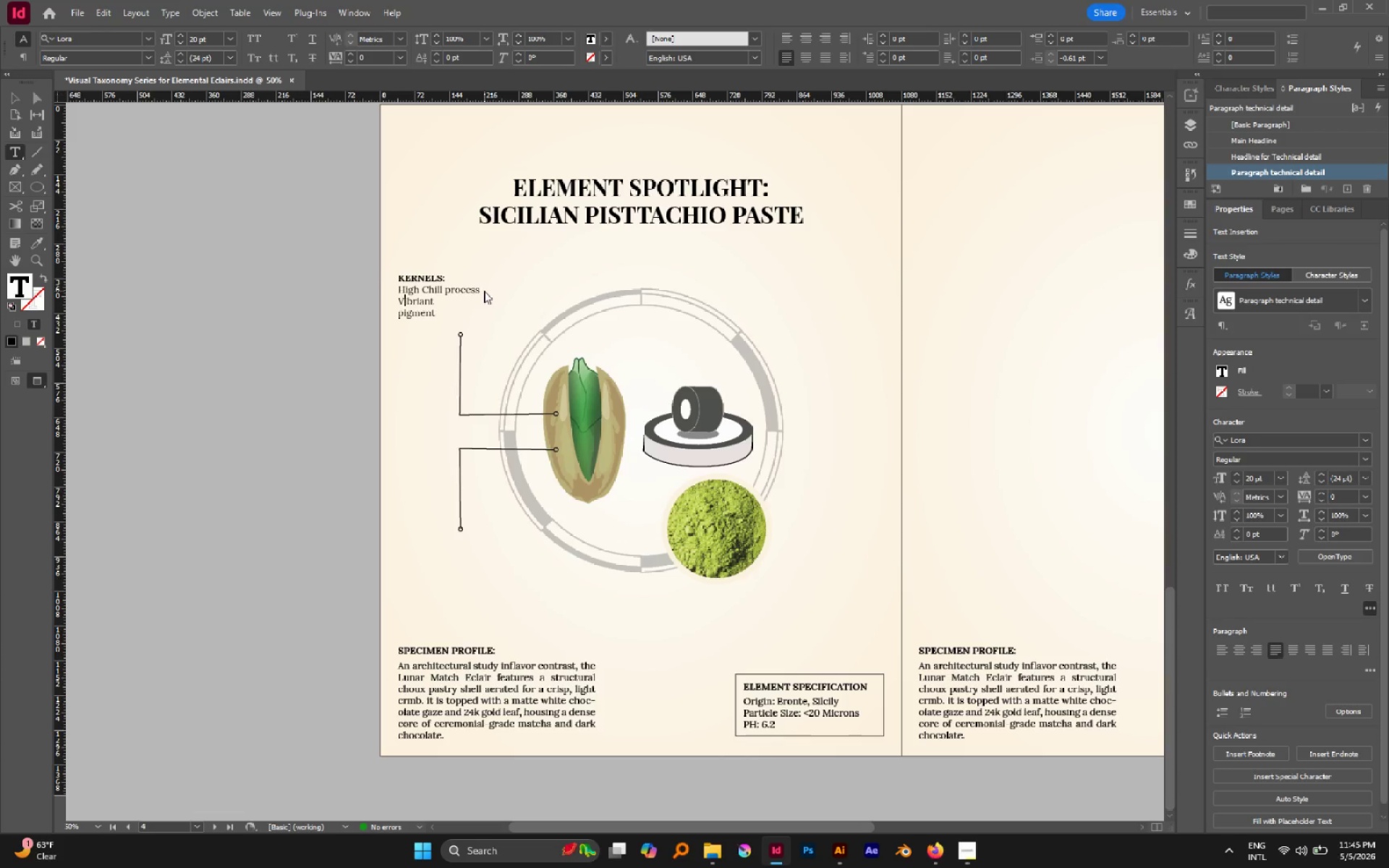 
key(ArrowDown)
 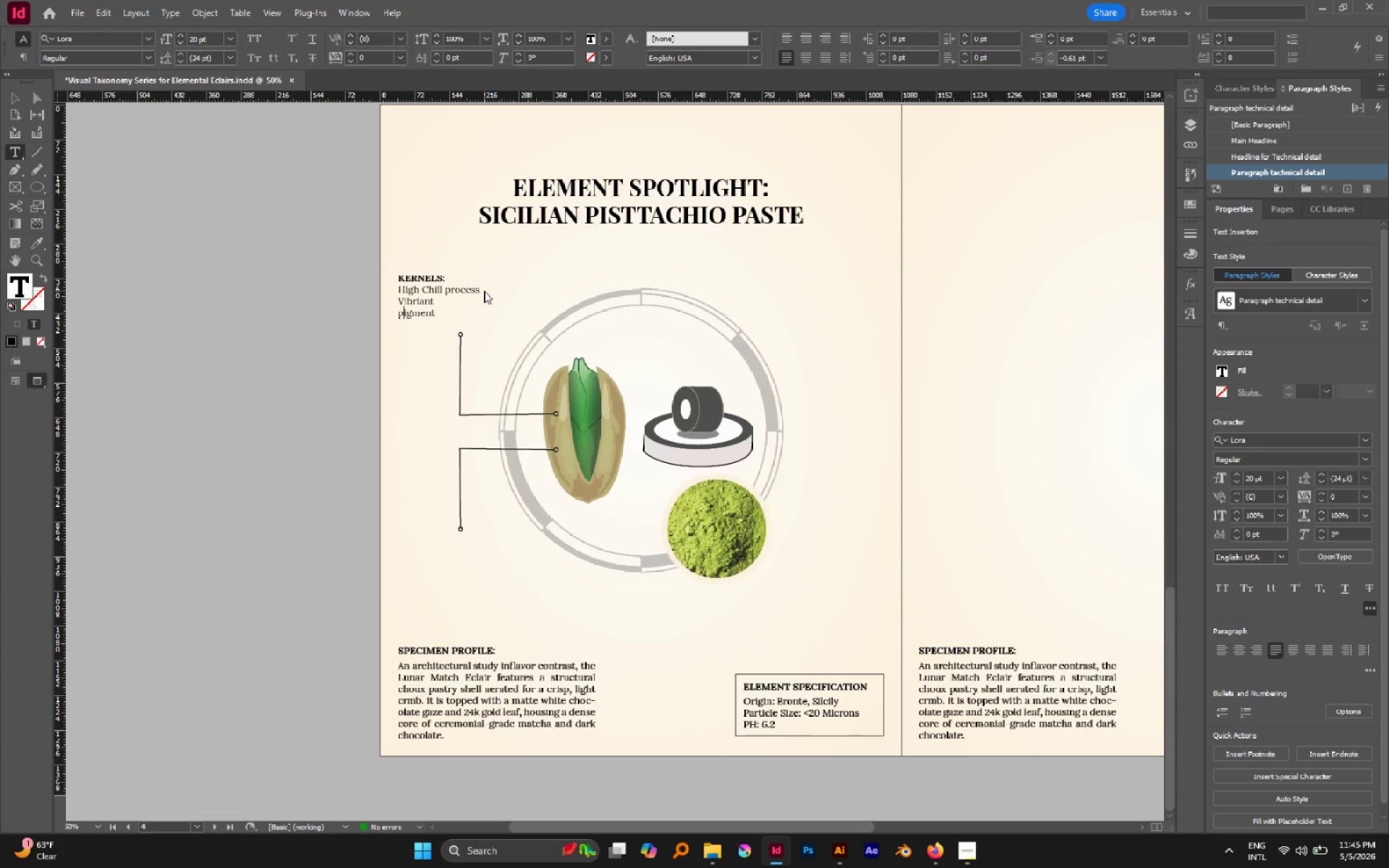 
key(Backspace)
 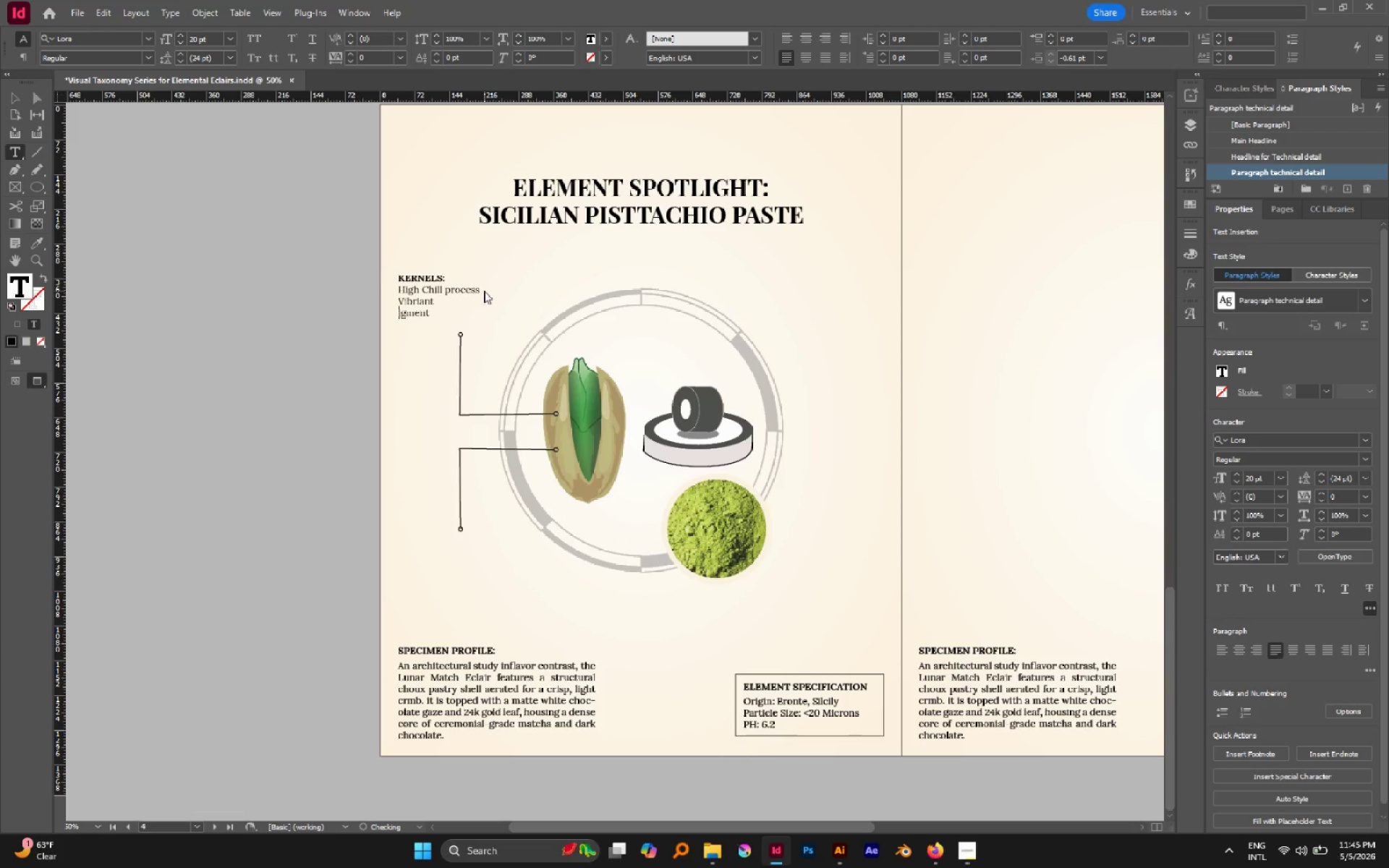 
key(Shift+P)
 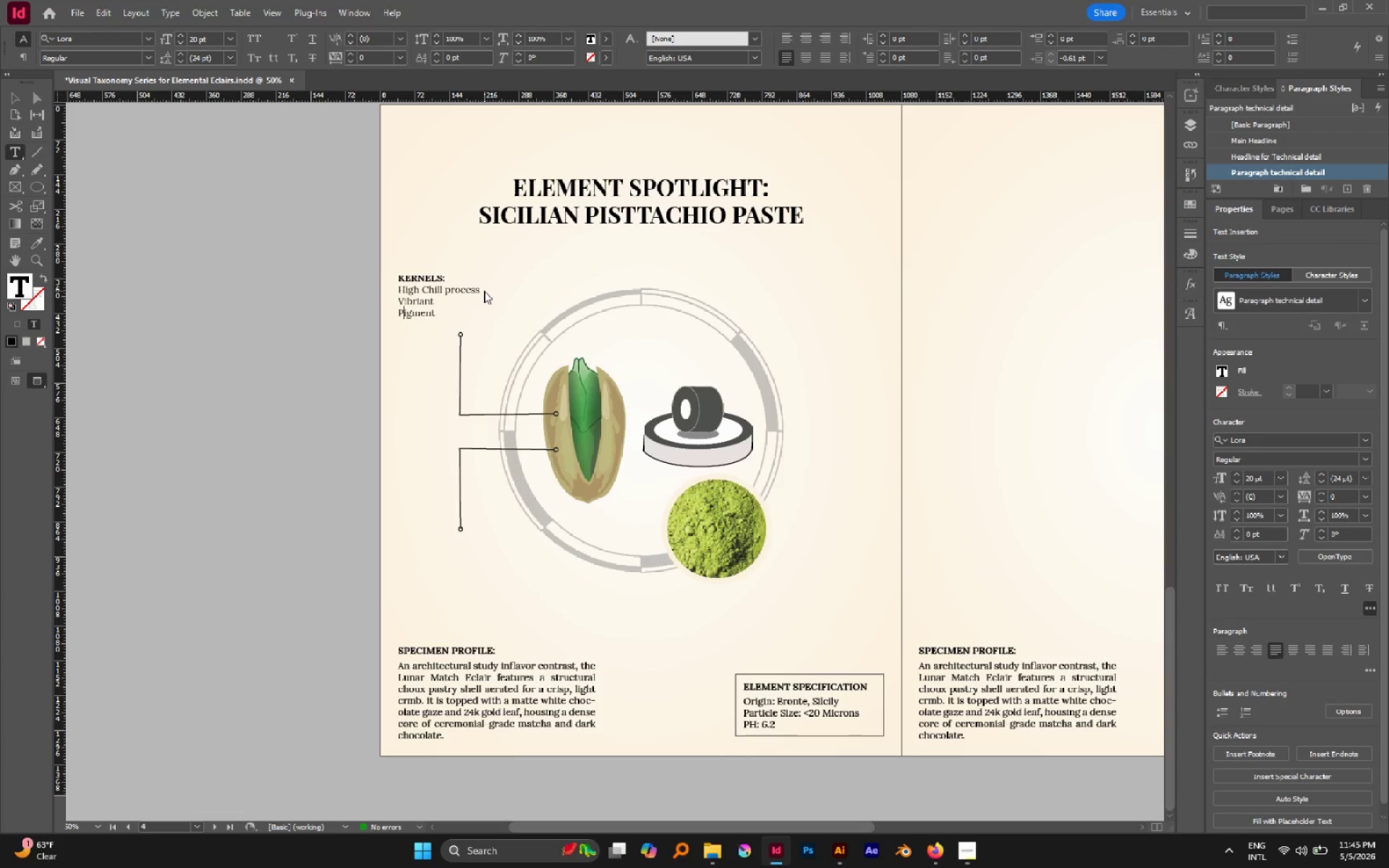 
key(ArrowLeft)
 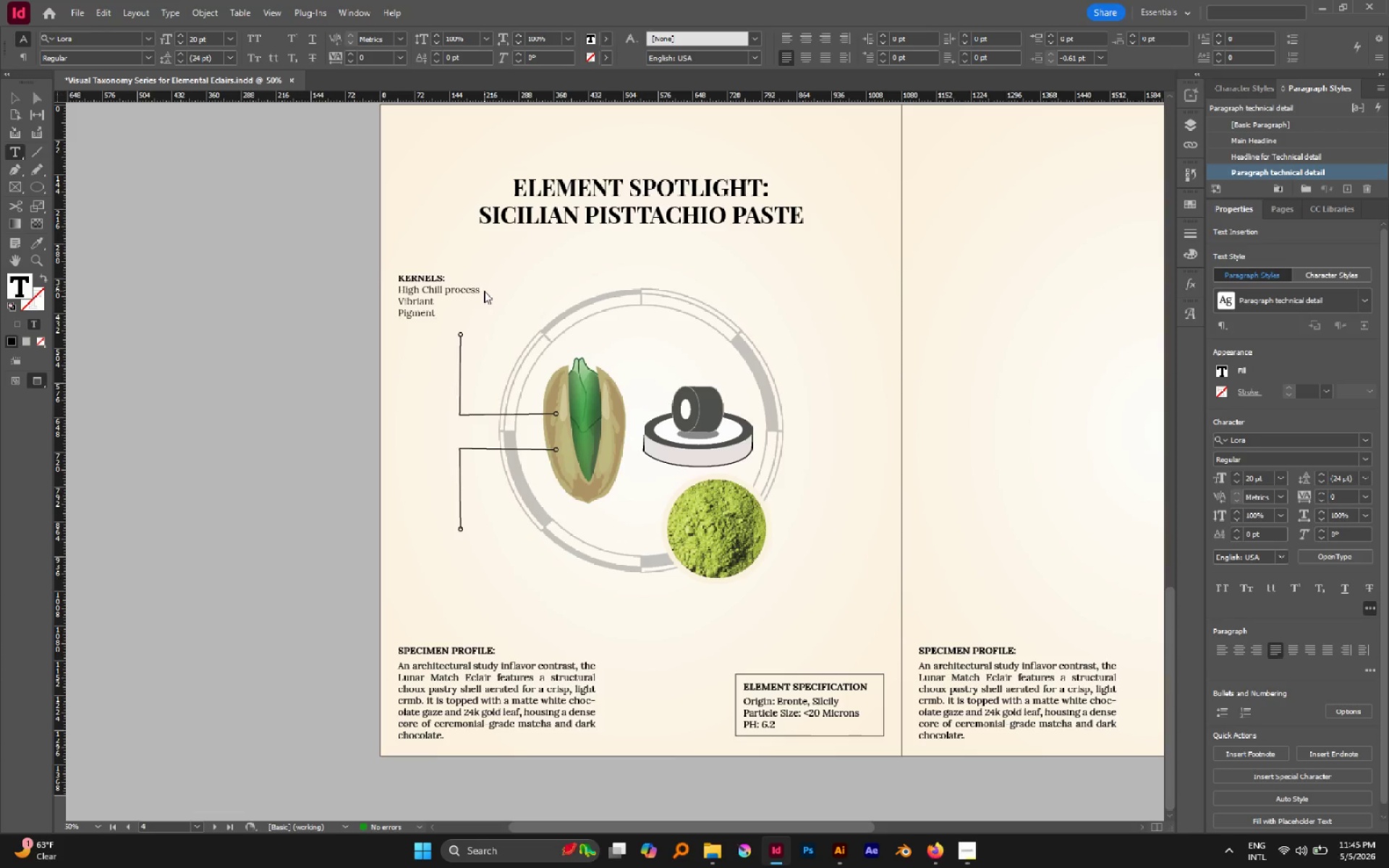 
key(Backspace)
 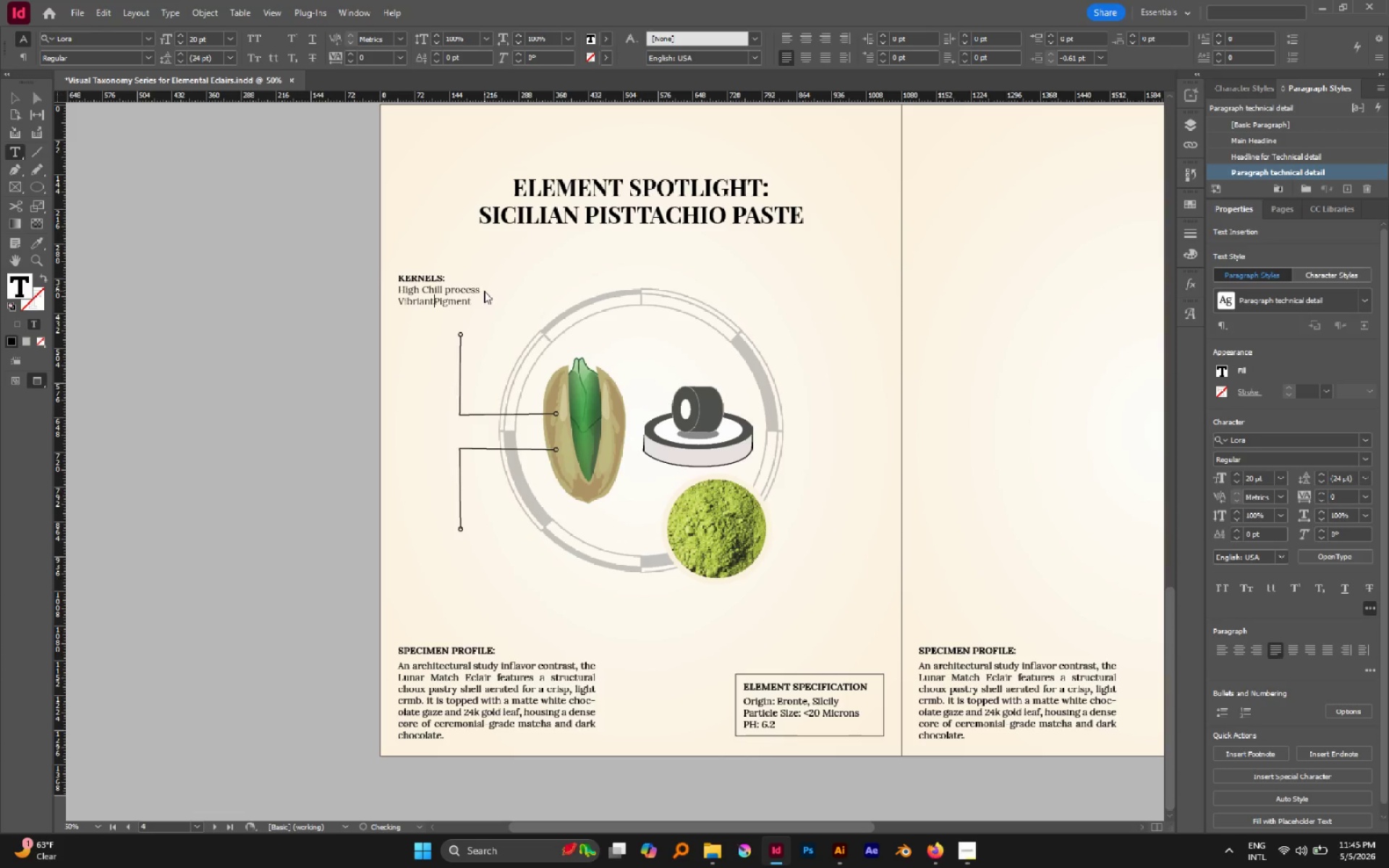 
key(Space)
 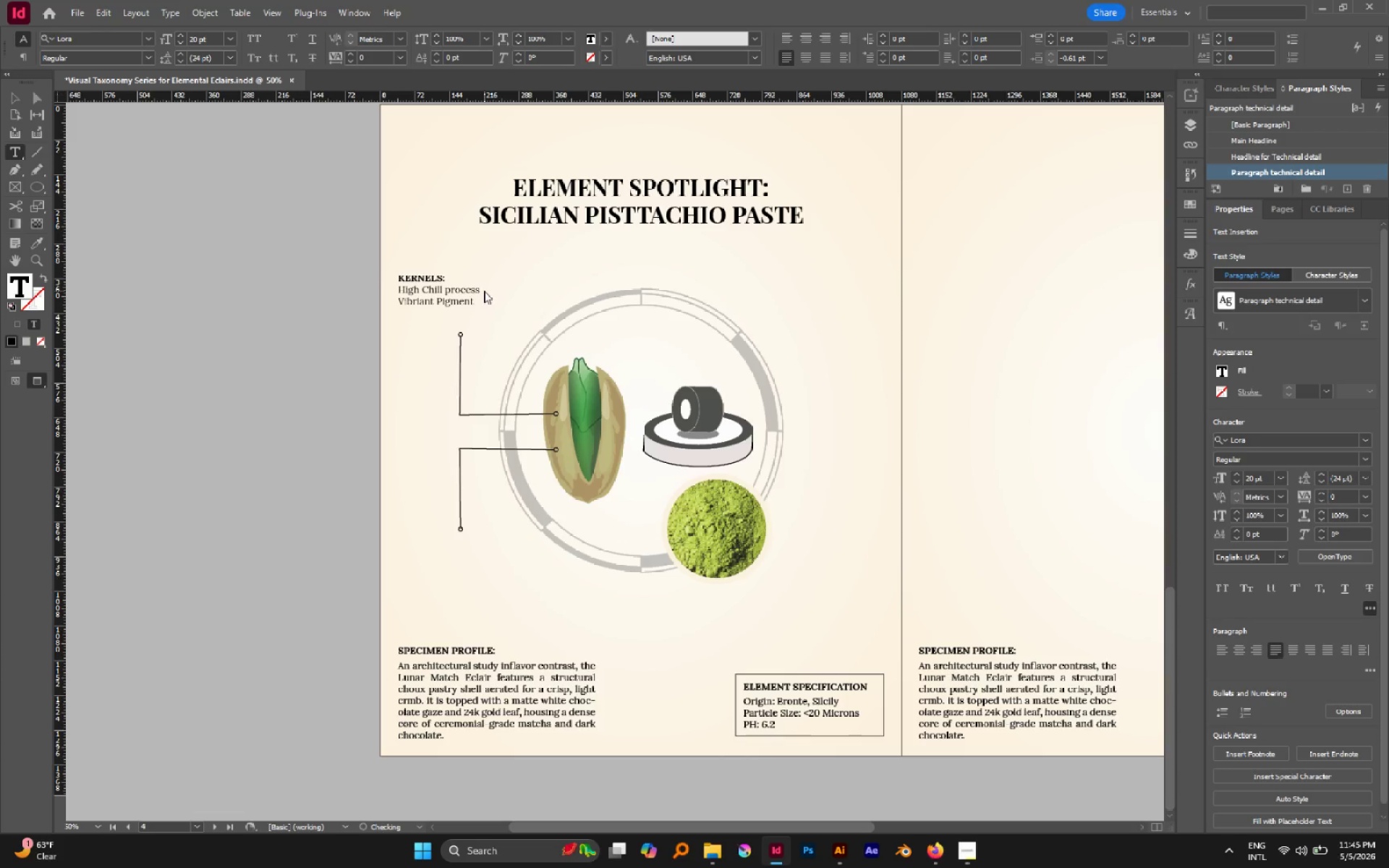 
key(Escape)
 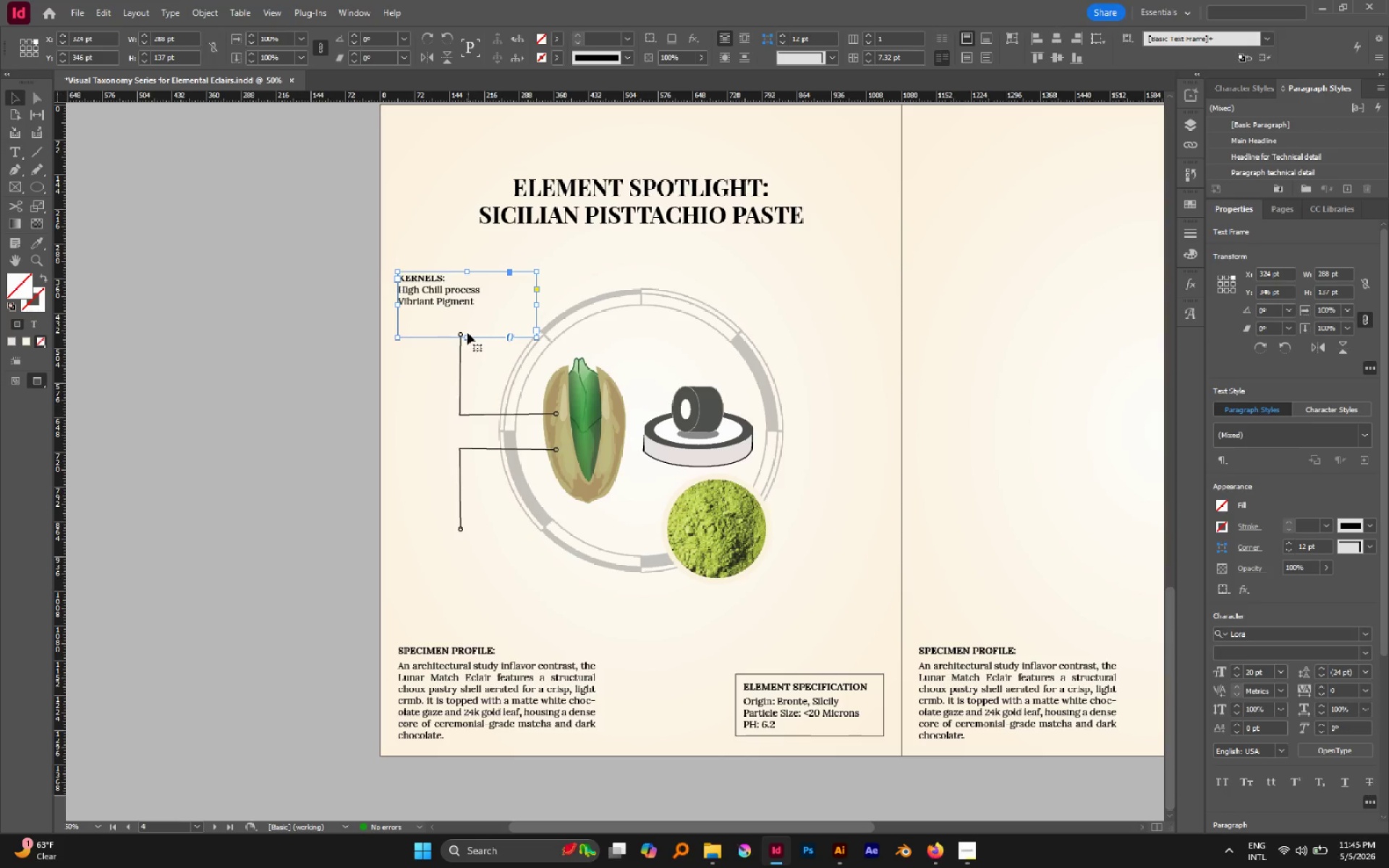 
left_click_drag(start_coordinate=[469, 337], to_coordinate=[464, 308])
 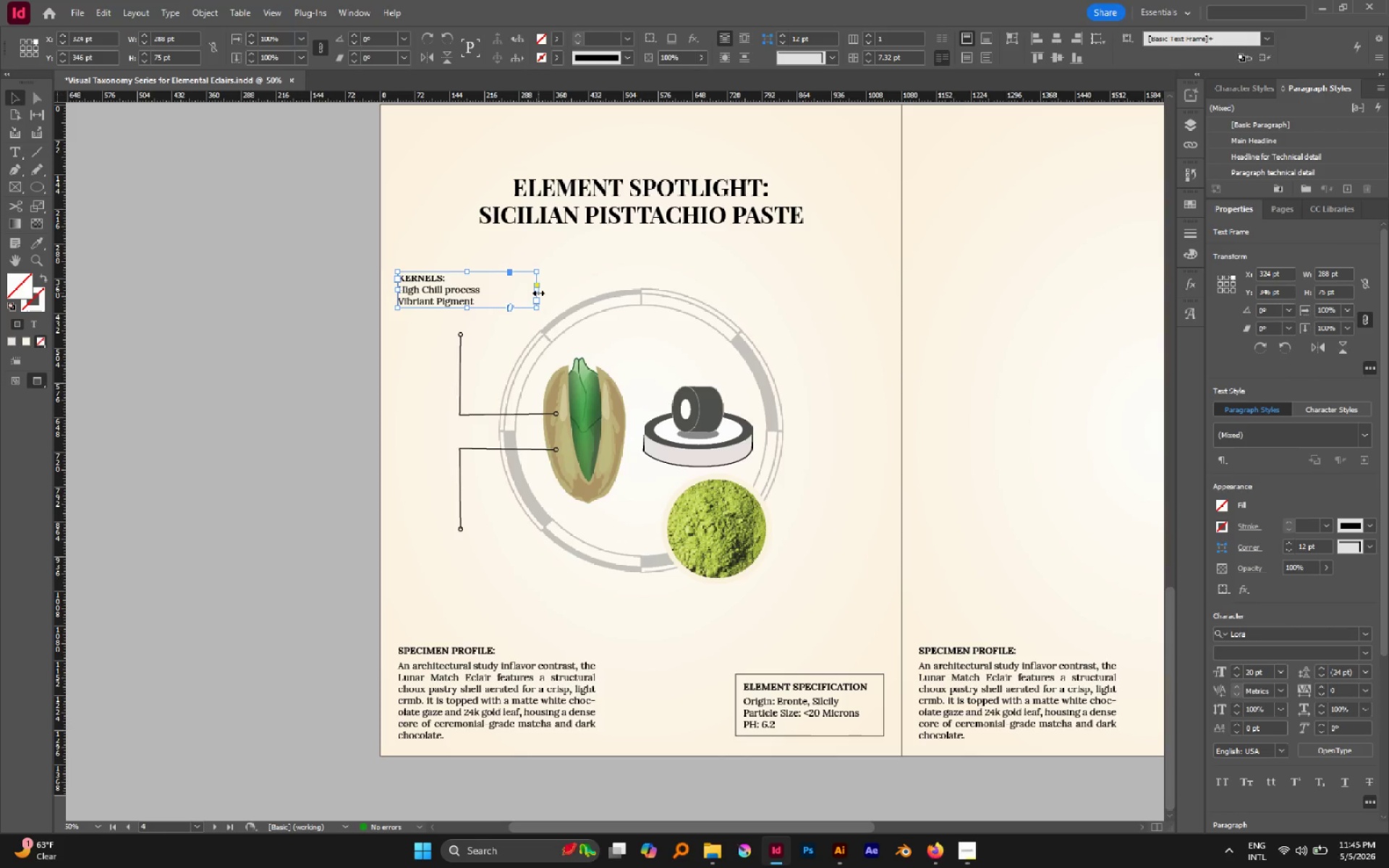 
left_click_drag(start_coordinate=[538, 293], to_coordinate=[487, 287])
 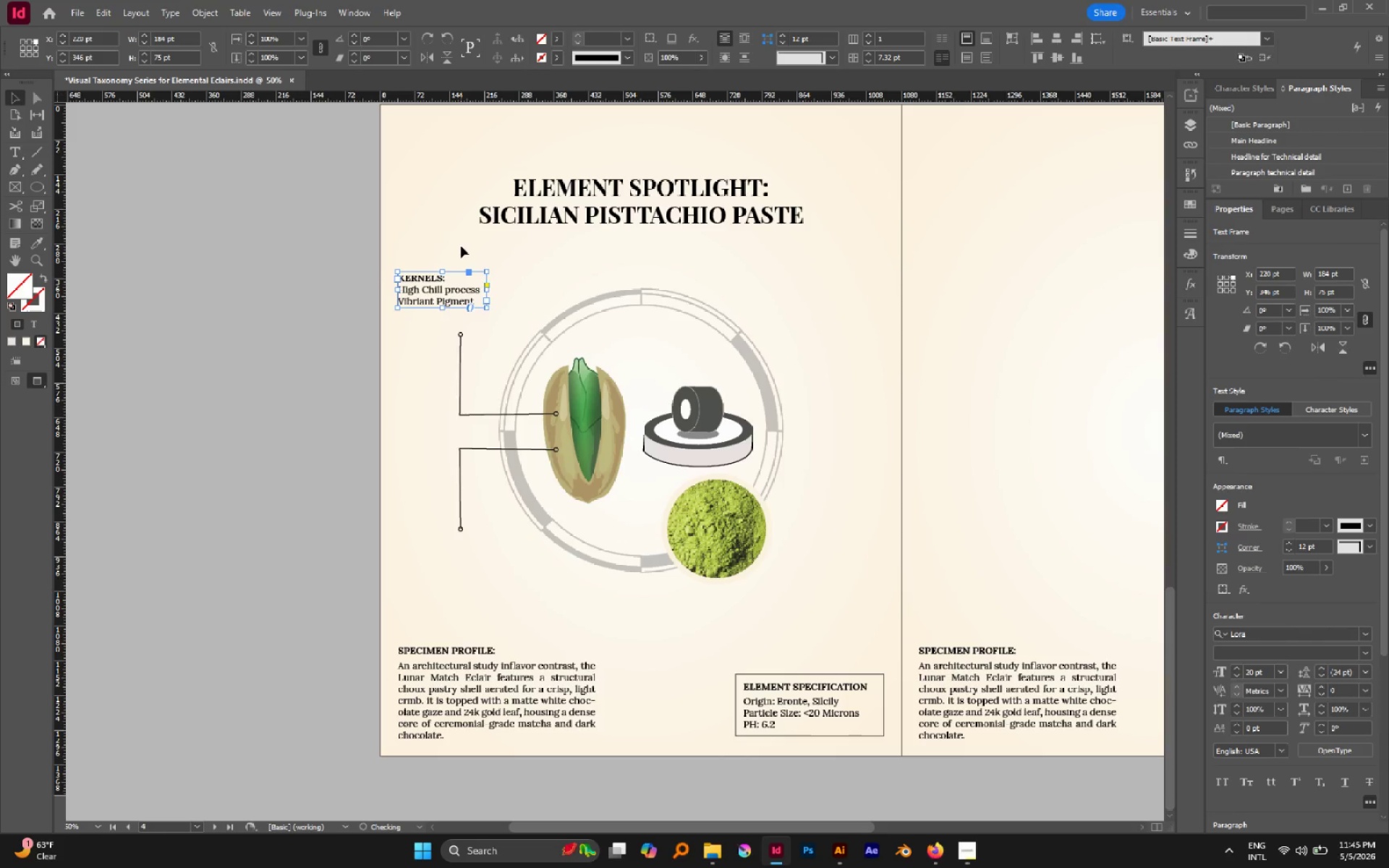 
left_click([461, 246])
 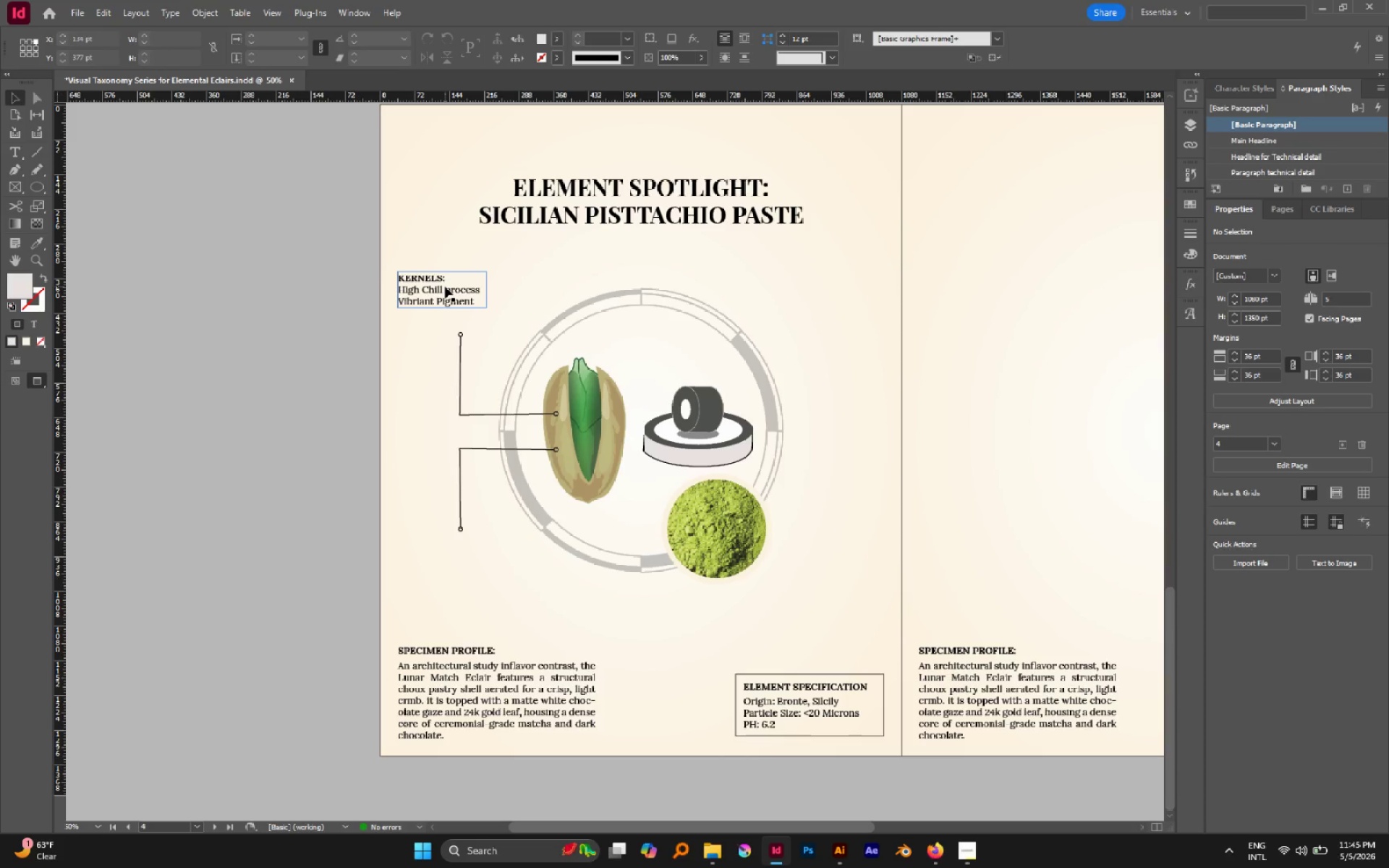 
left_click([445, 286])
 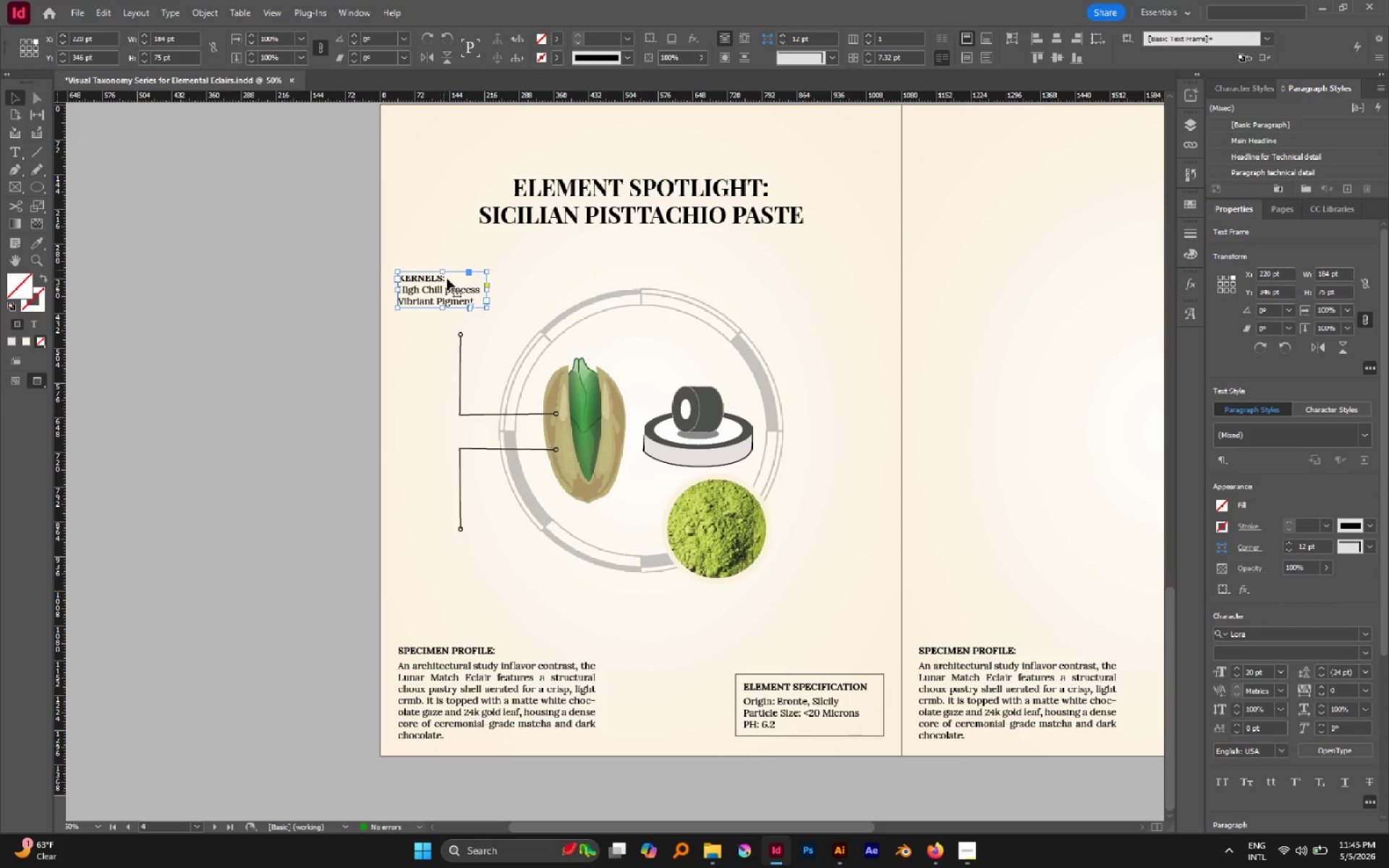 
left_click_drag(start_coordinate=[454, 293], to_coordinate=[457, 311])
 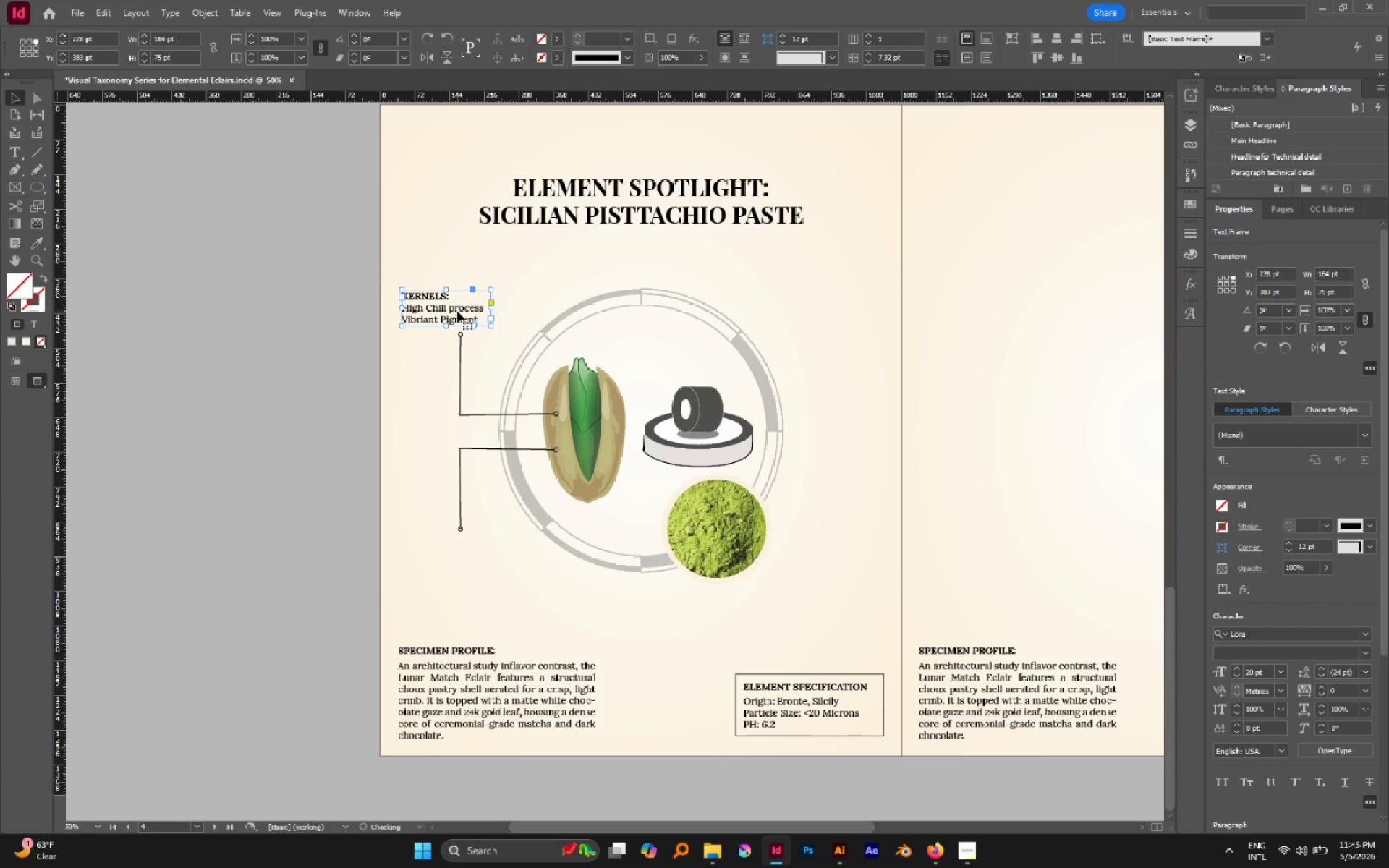 
key(Control+Z)
 